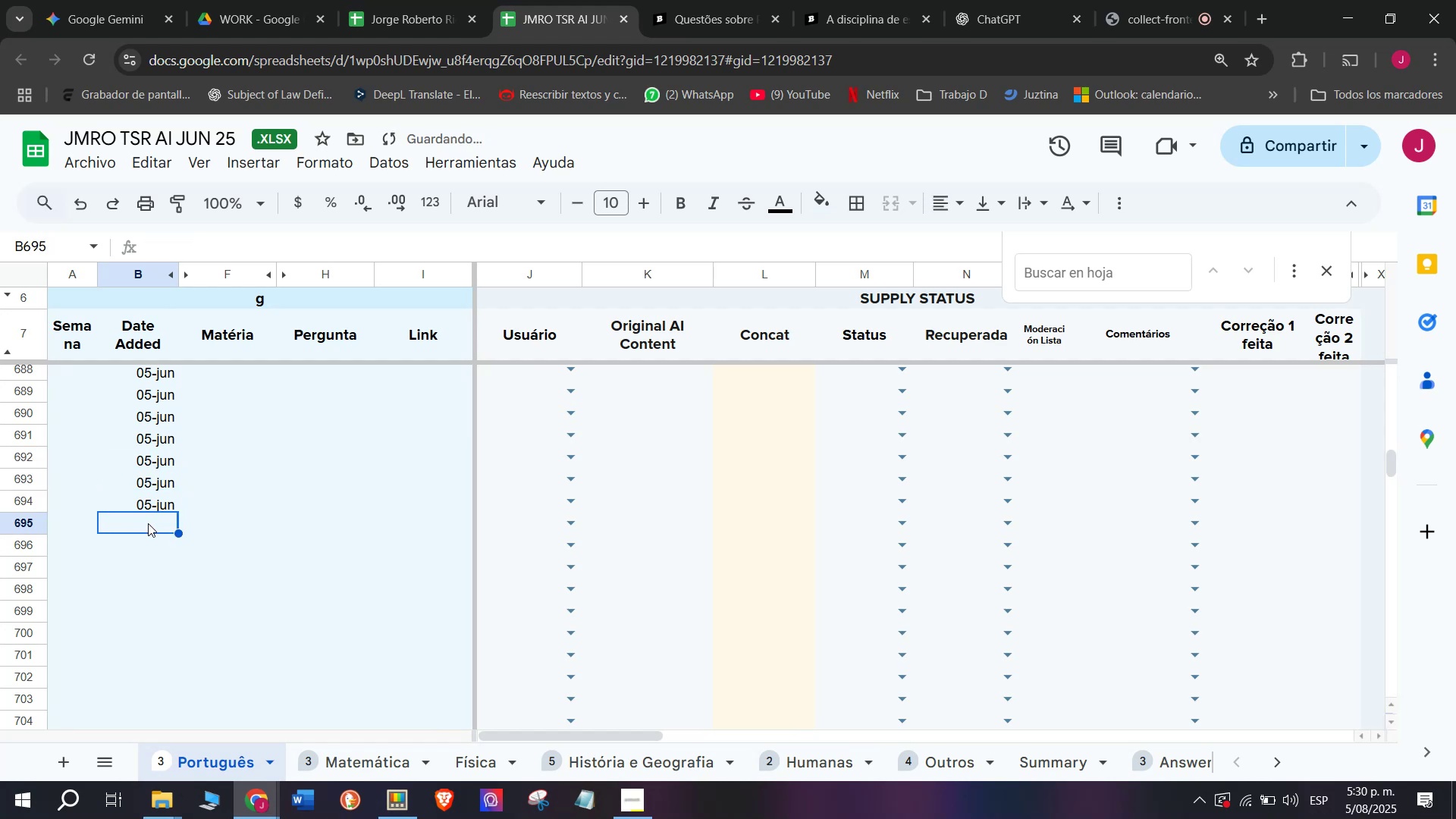 
key(Z)
 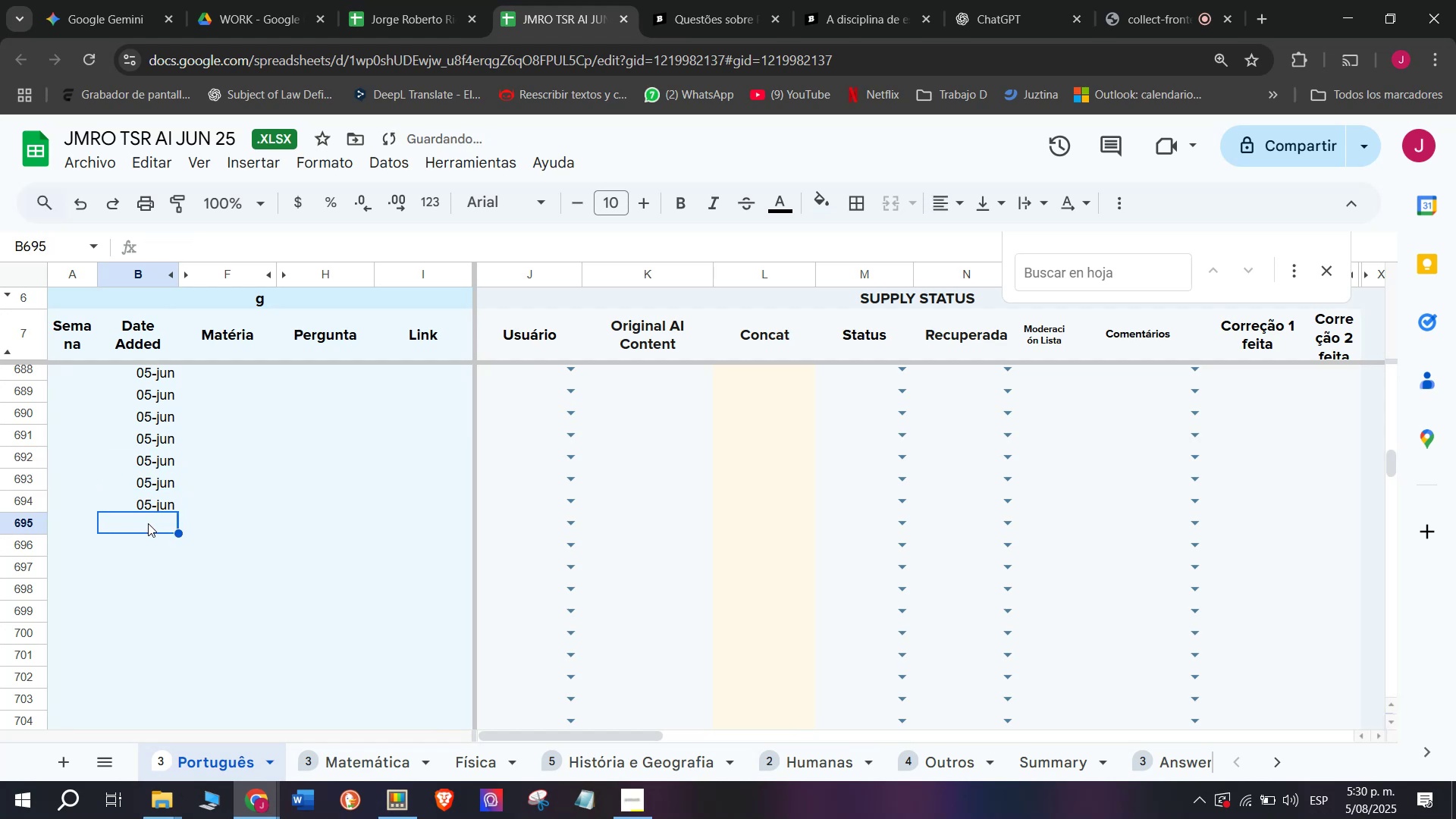 
key(Control+ControlLeft)
 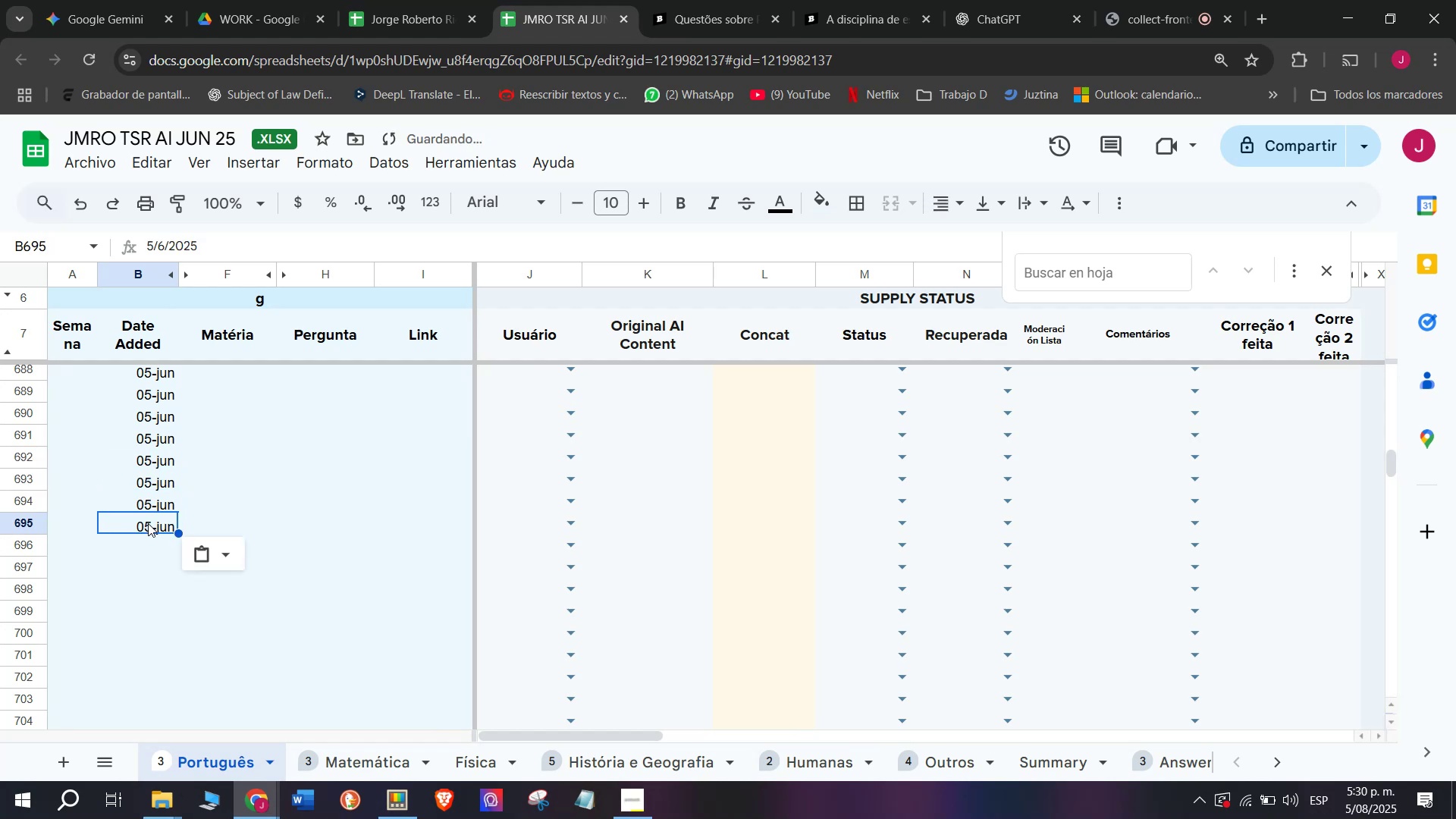 
key(Control+V)
 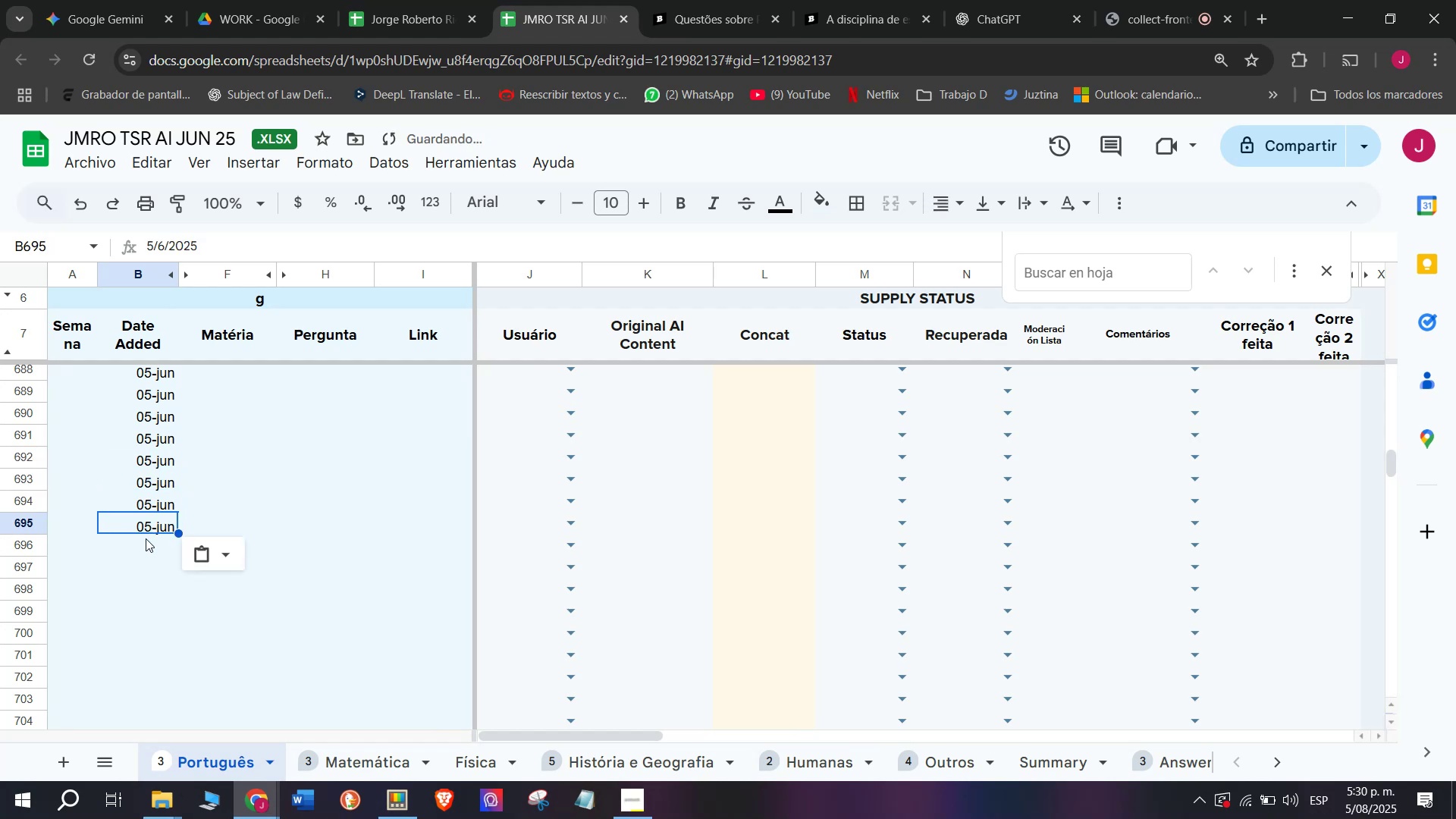 
left_click([143, 551])
 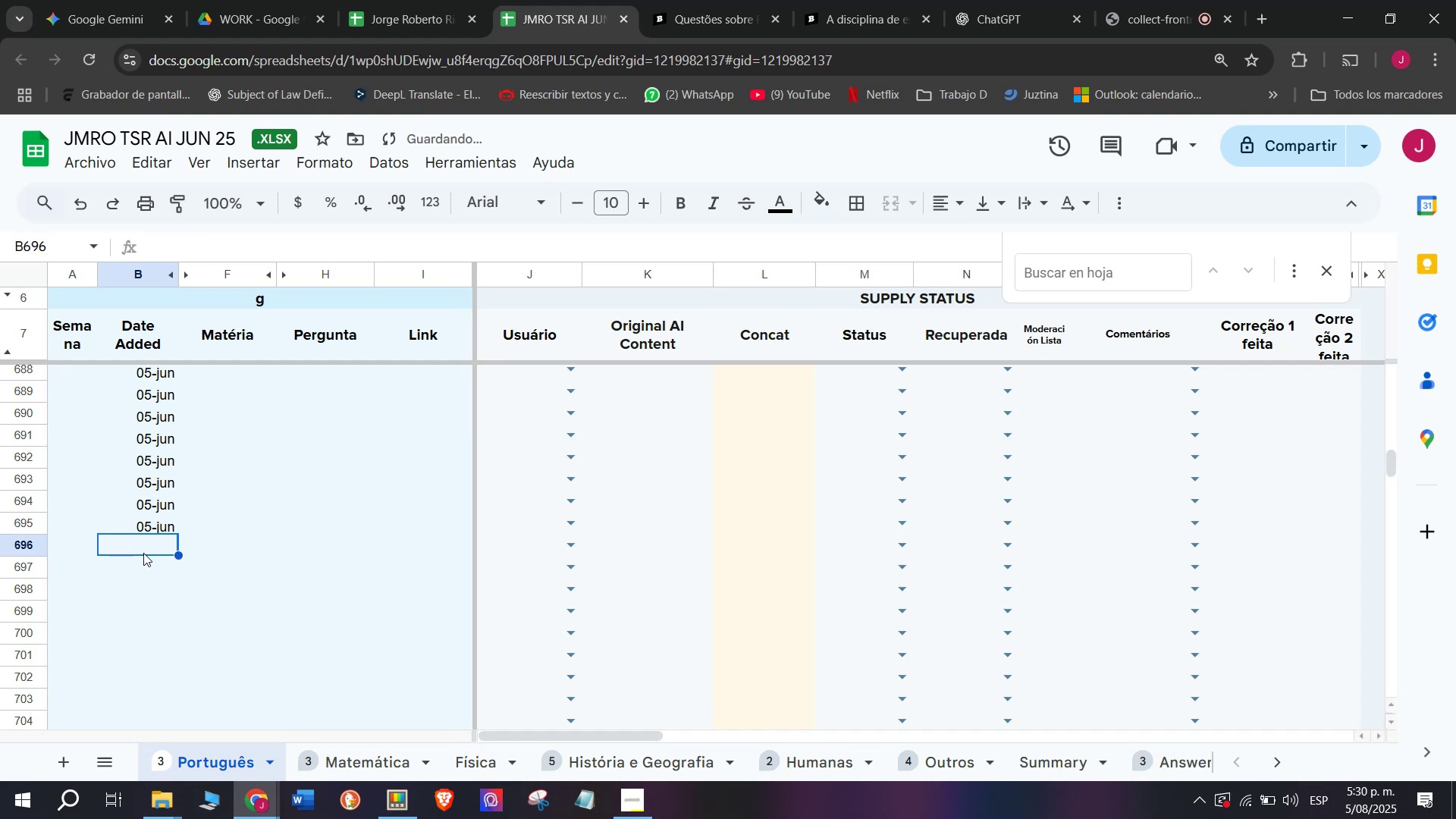 
key(Z)
 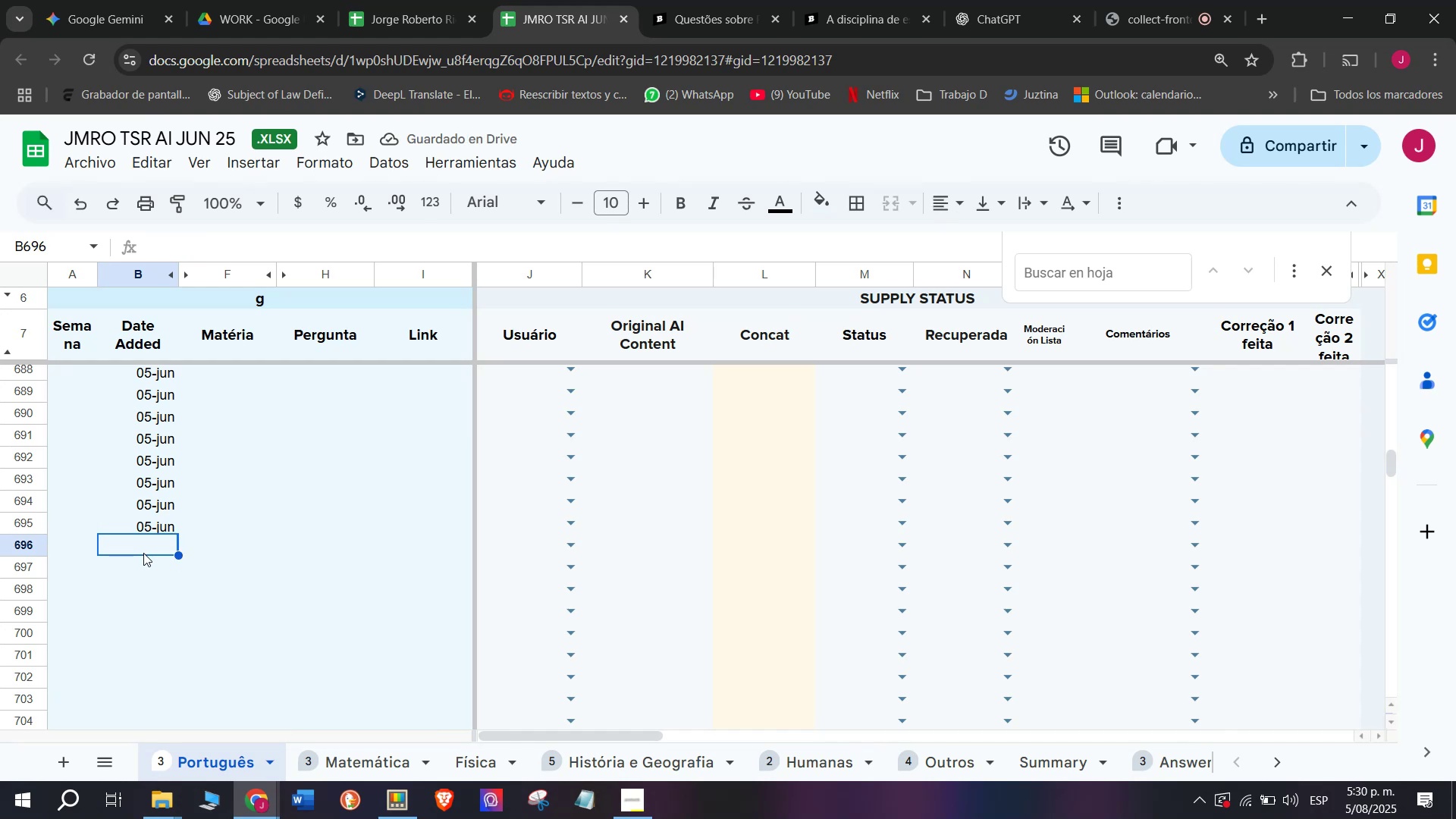 
key(Control+ControlLeft)
 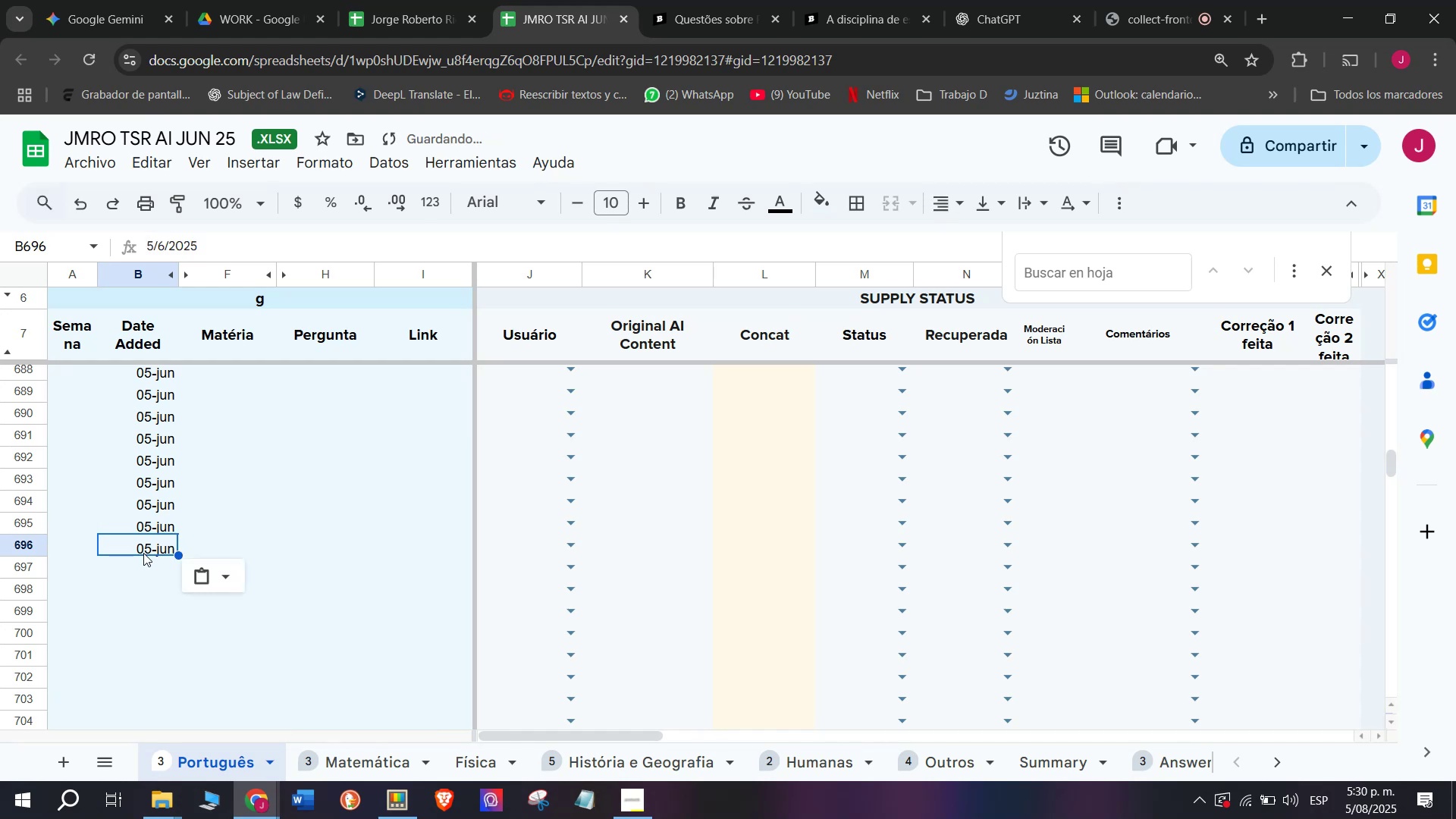 
key(Control+V)
 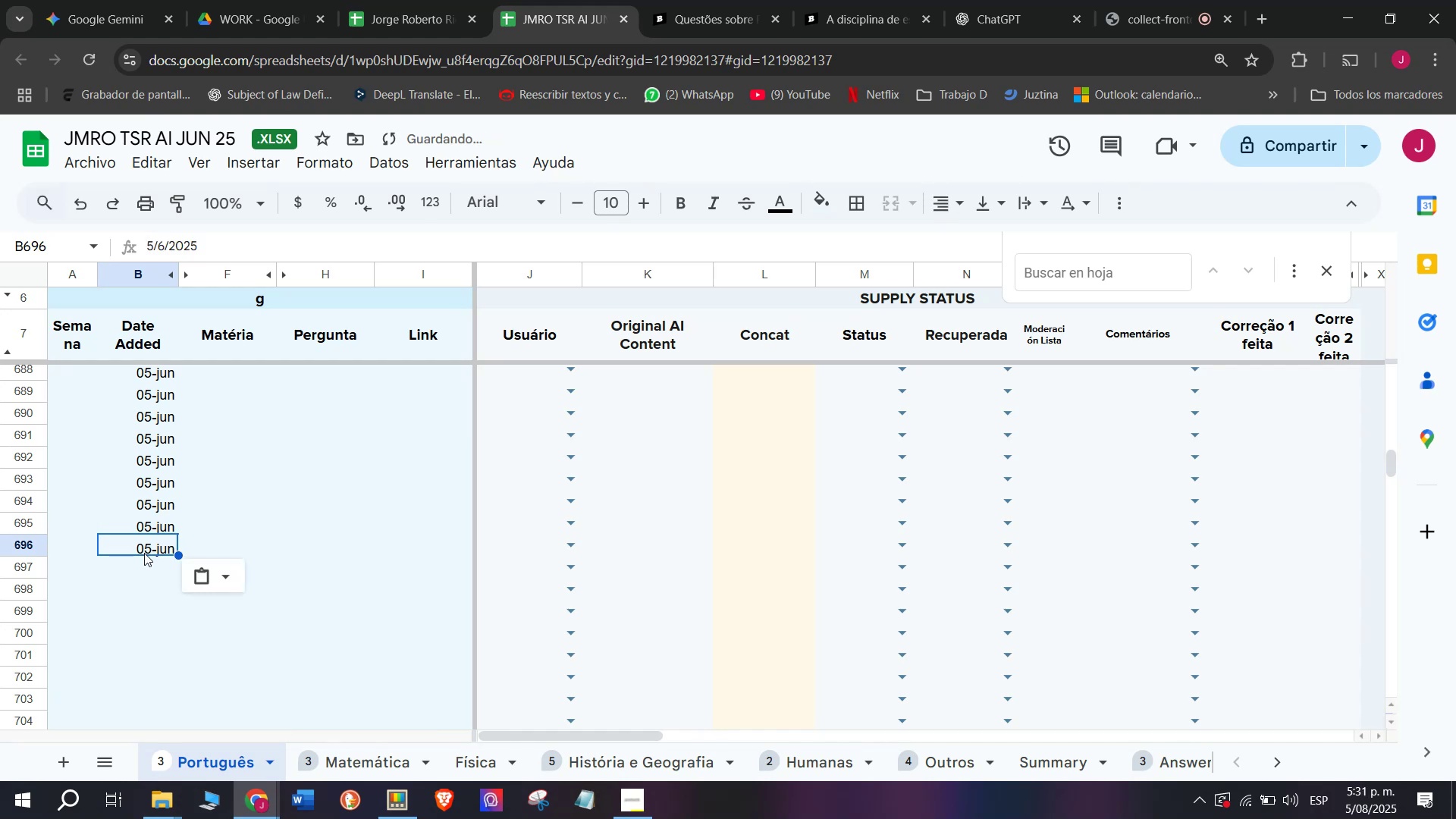 
left_click([145, 561])
 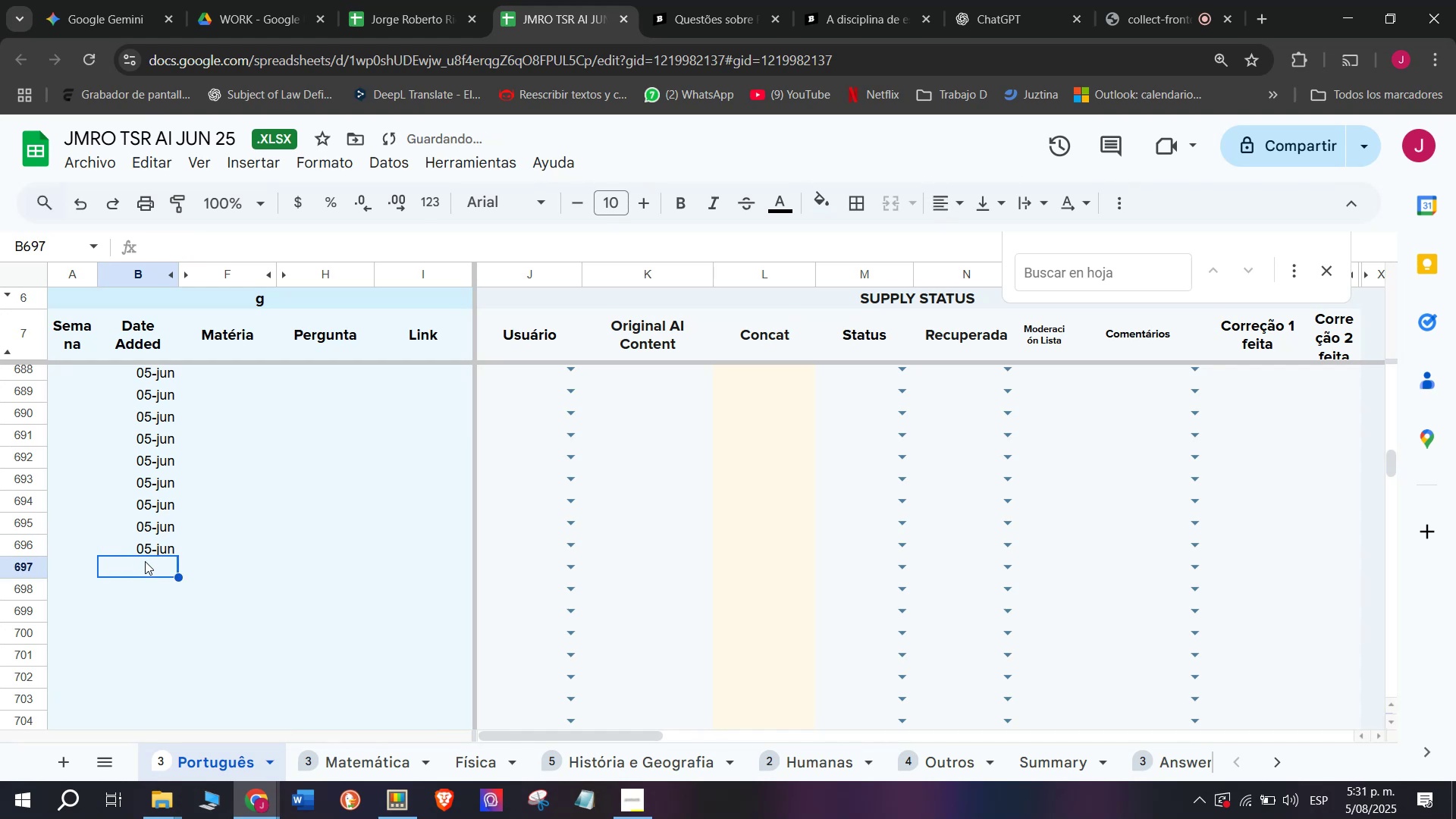 
key(Control+ControlLeft)
 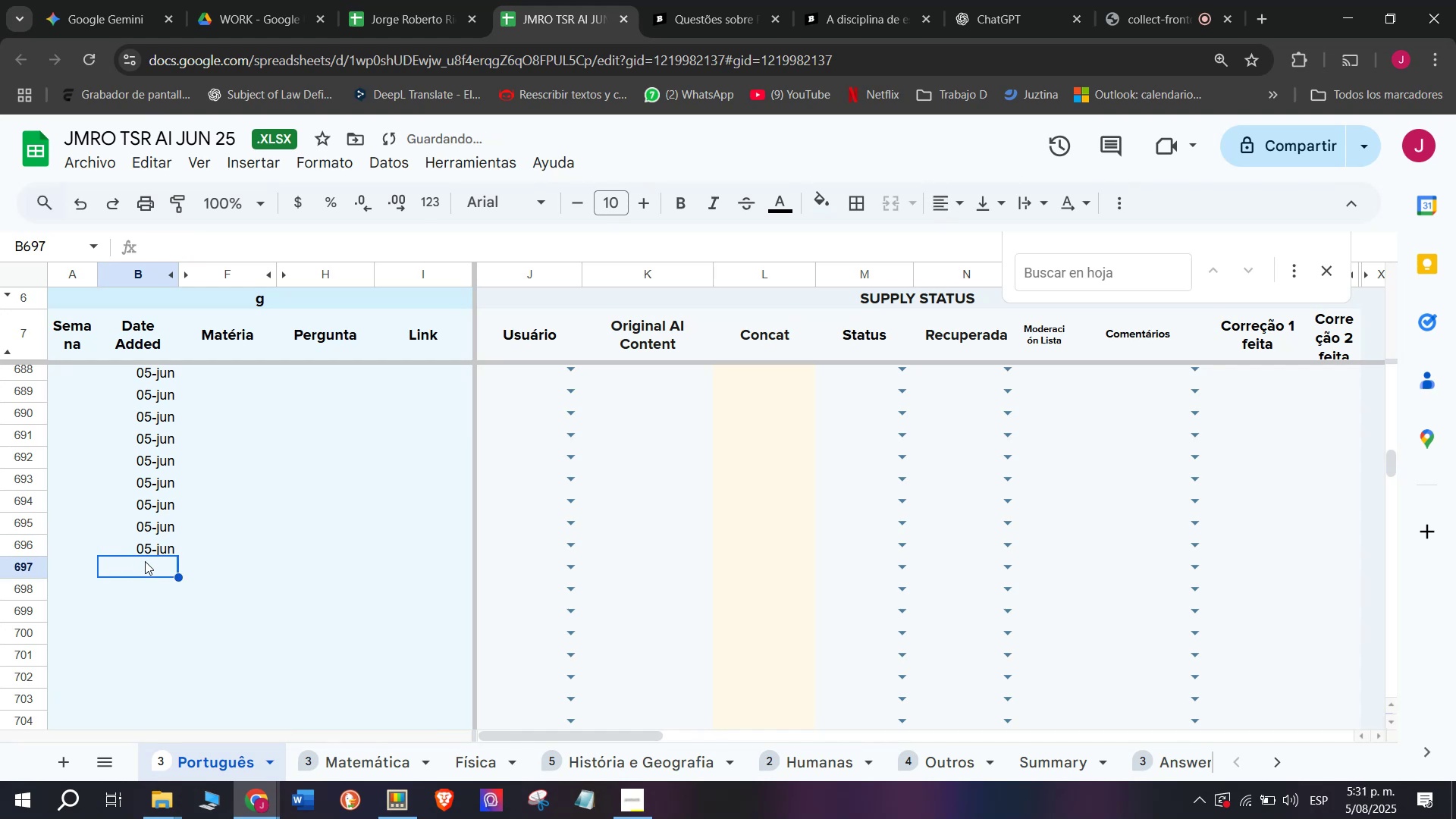 
key(Z)
 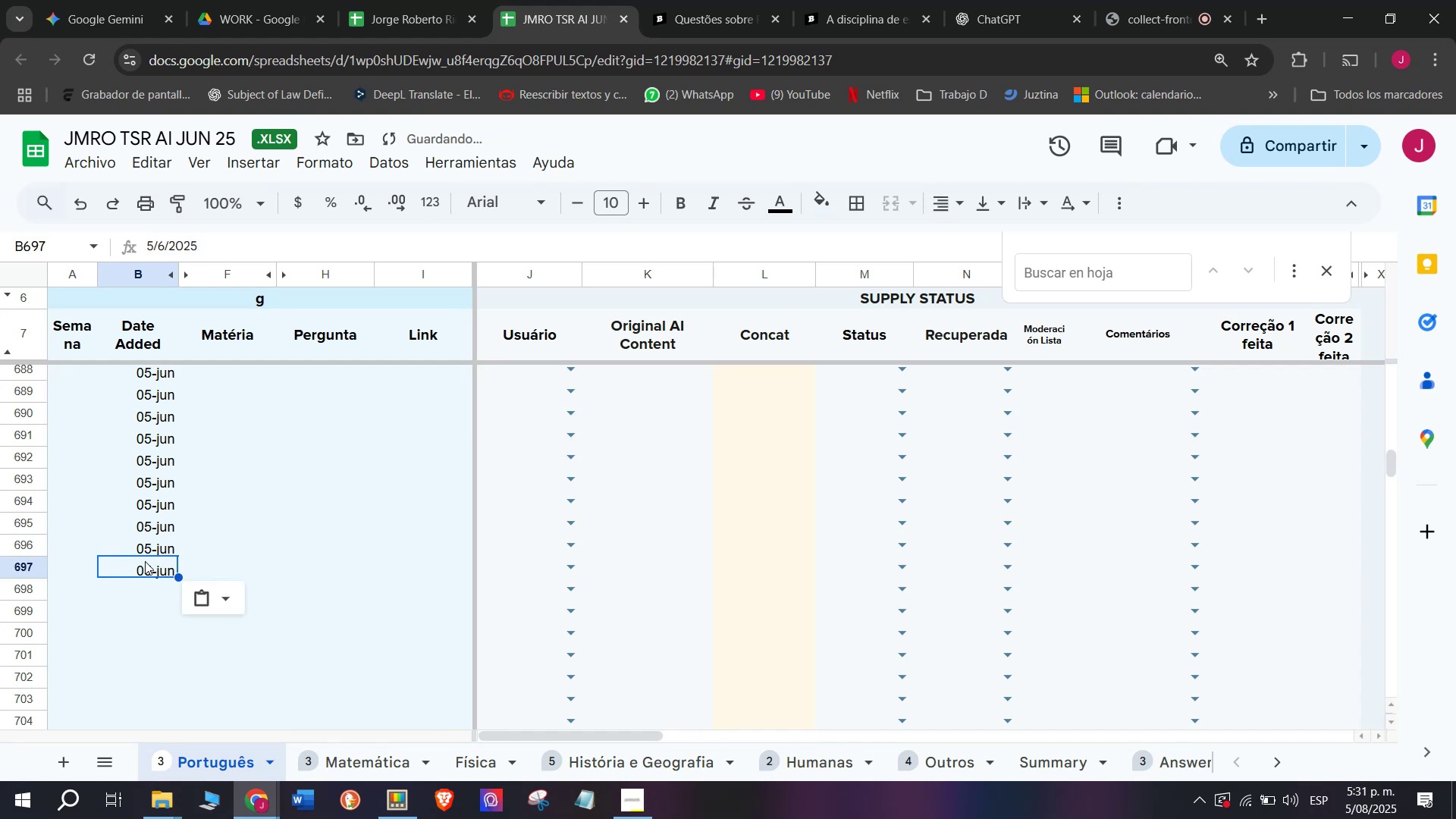 
key(Control+V)
 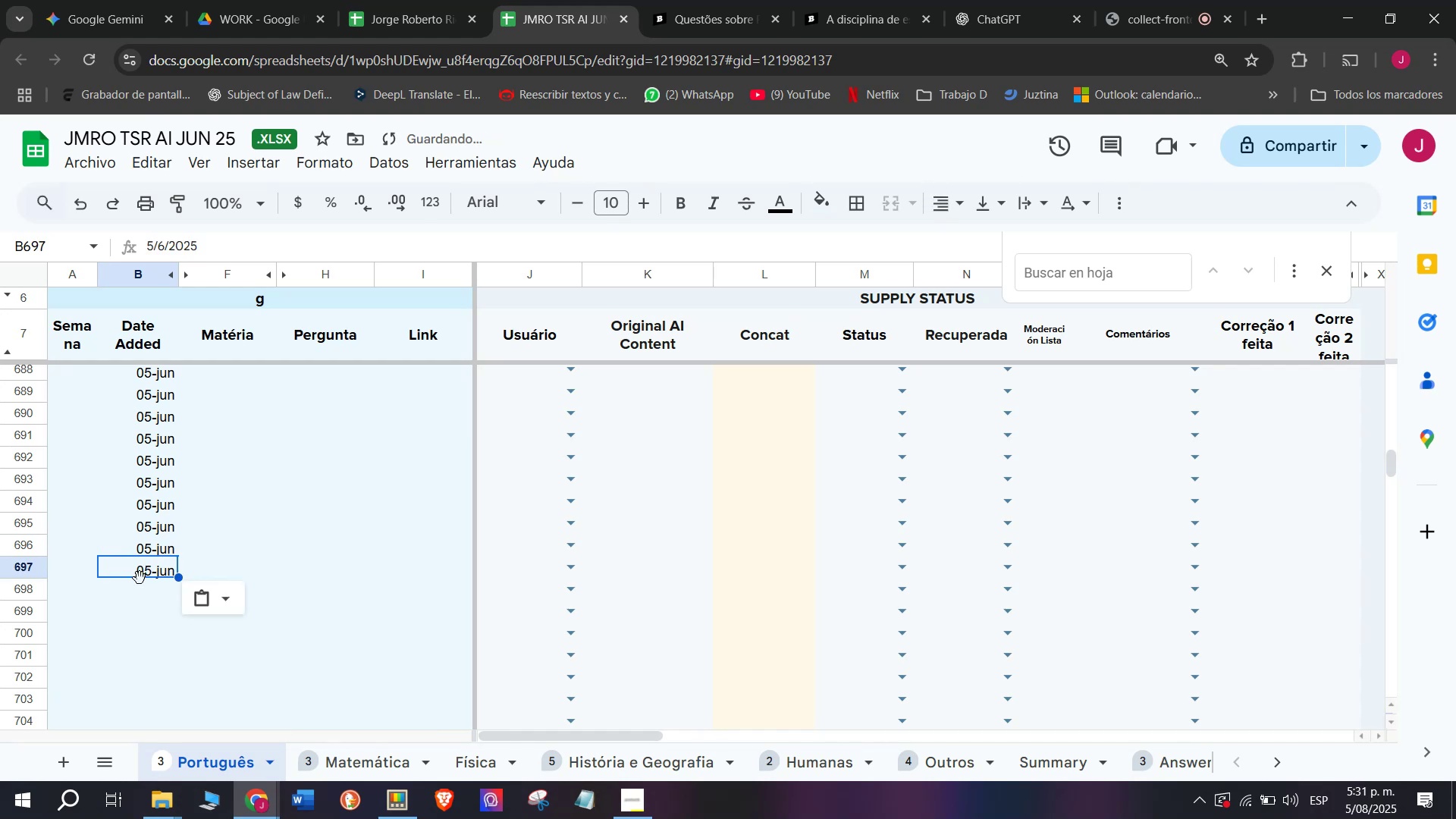 
left_click([140, 587])
 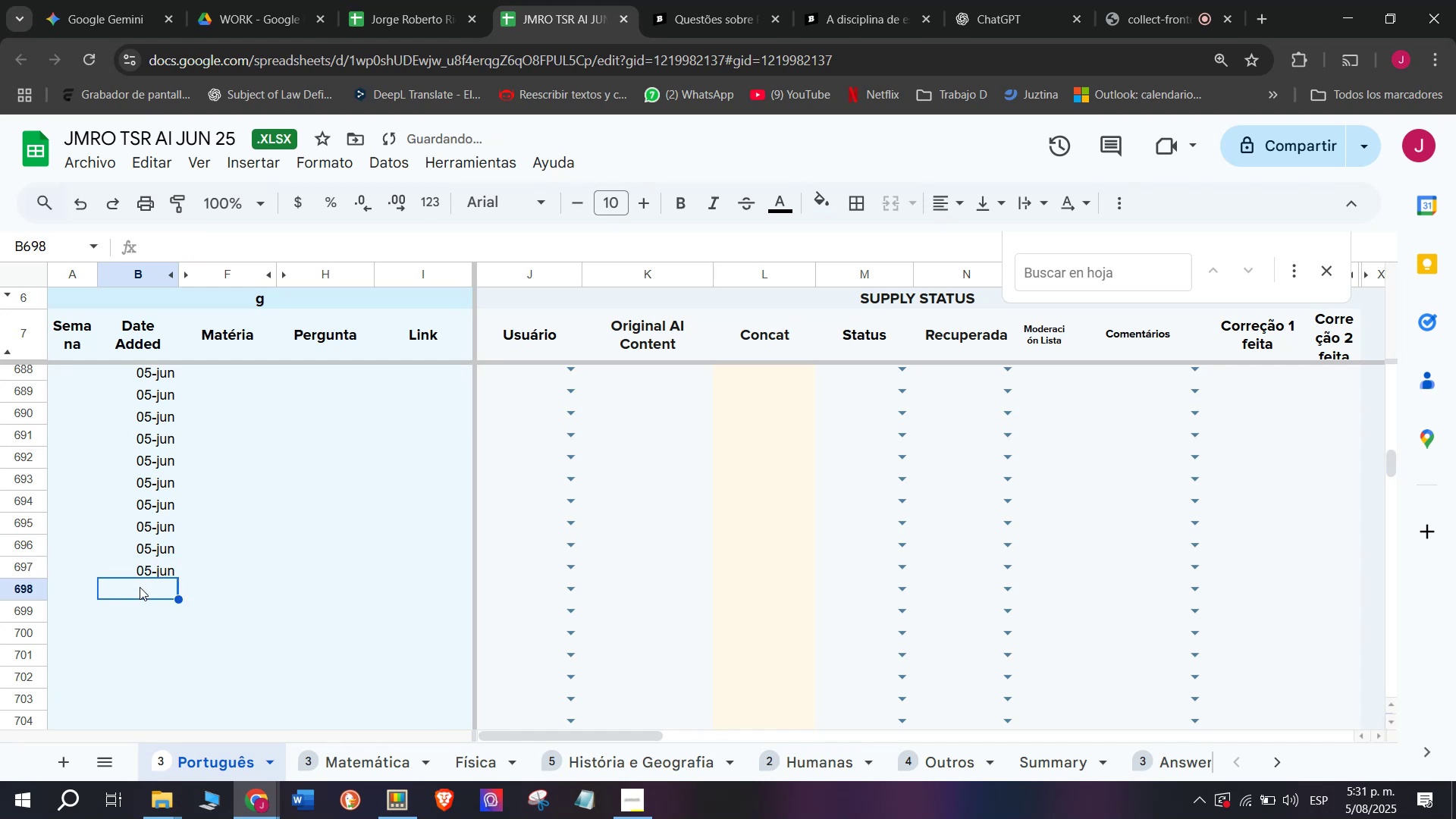 
key(Z)
 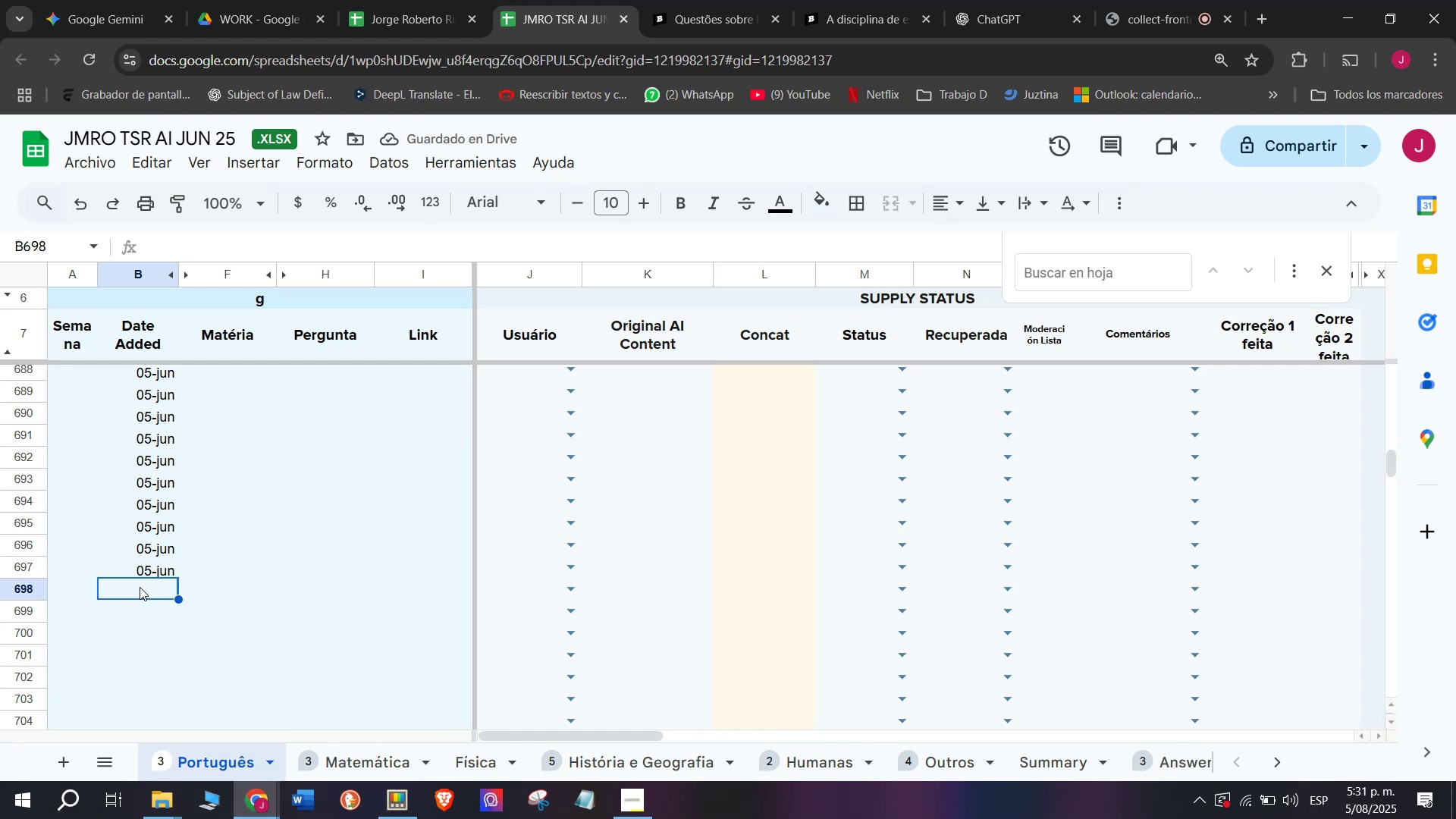 
key(Control+ControlLeft)
 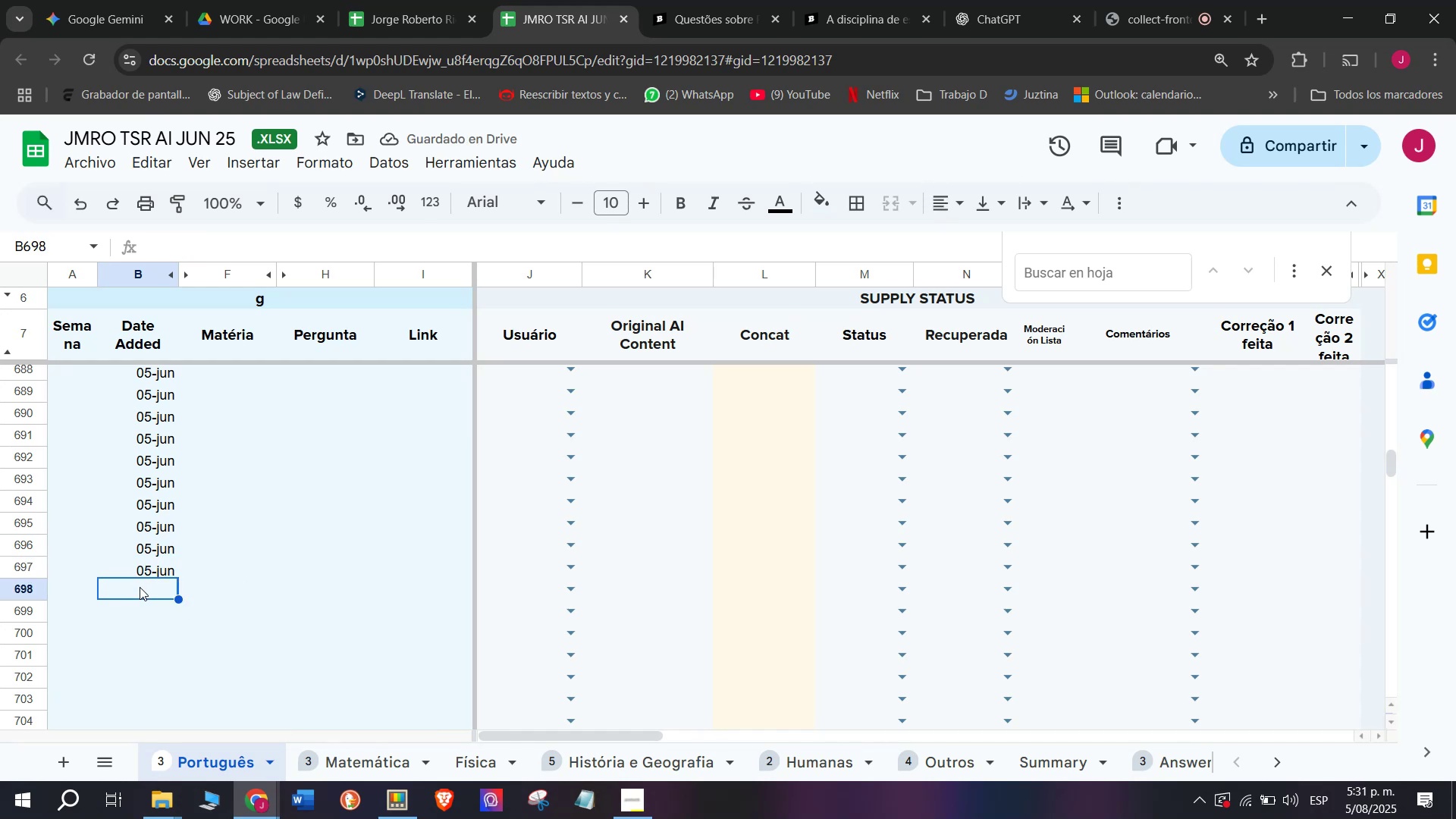 
key(Control+V)
 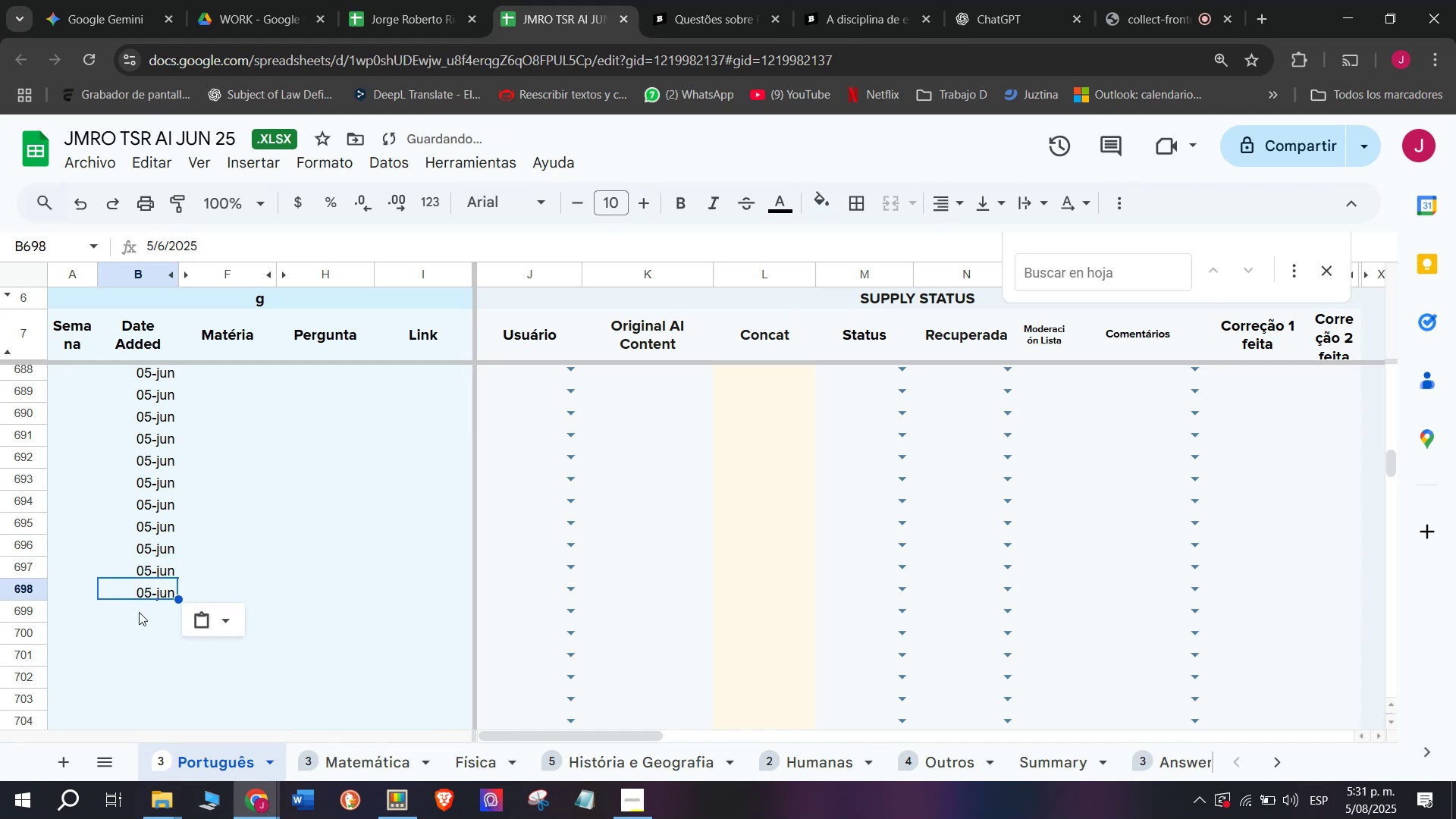 
left_click([139, 612])
 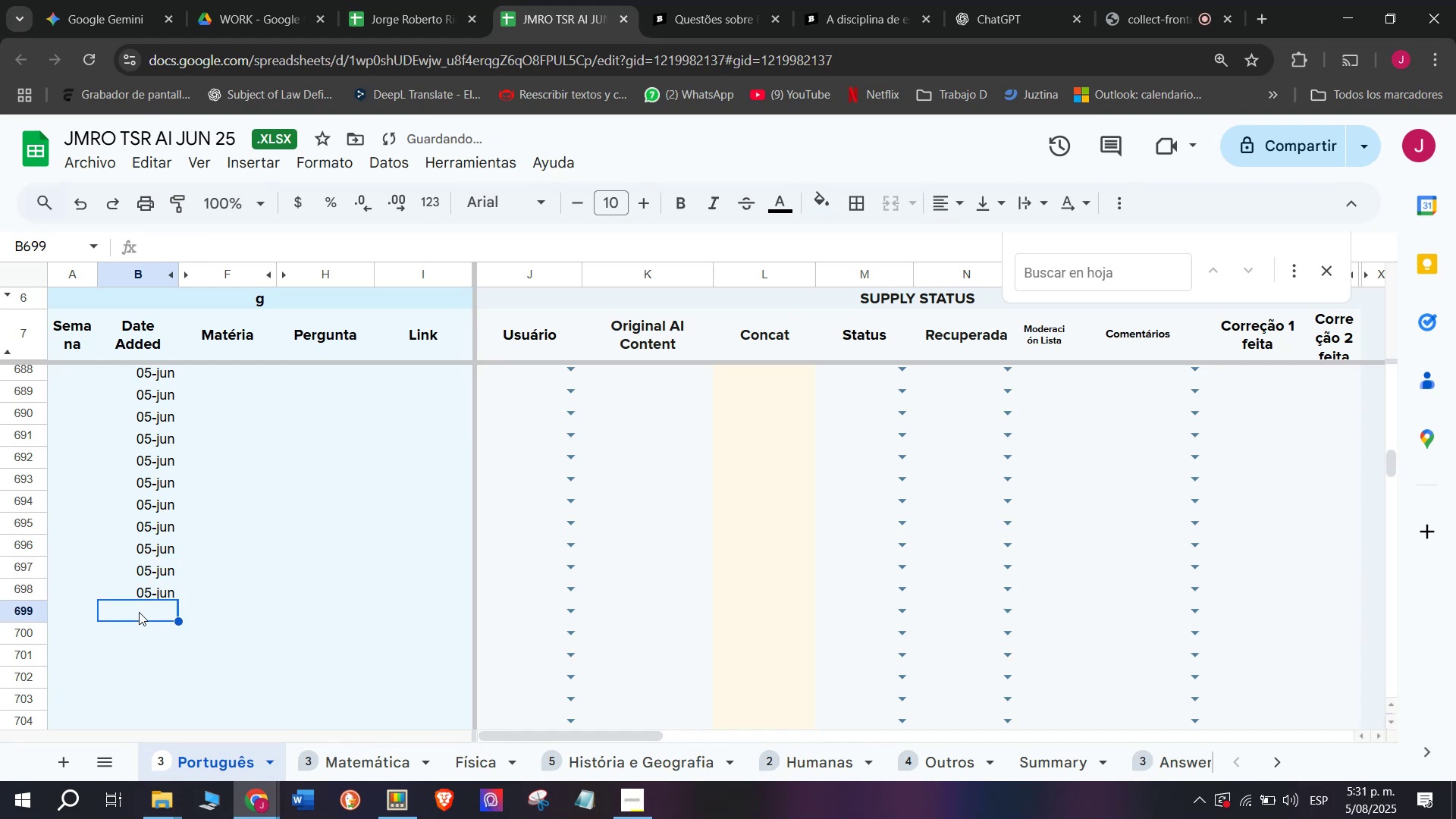 
key(Control+ControlLeft)
 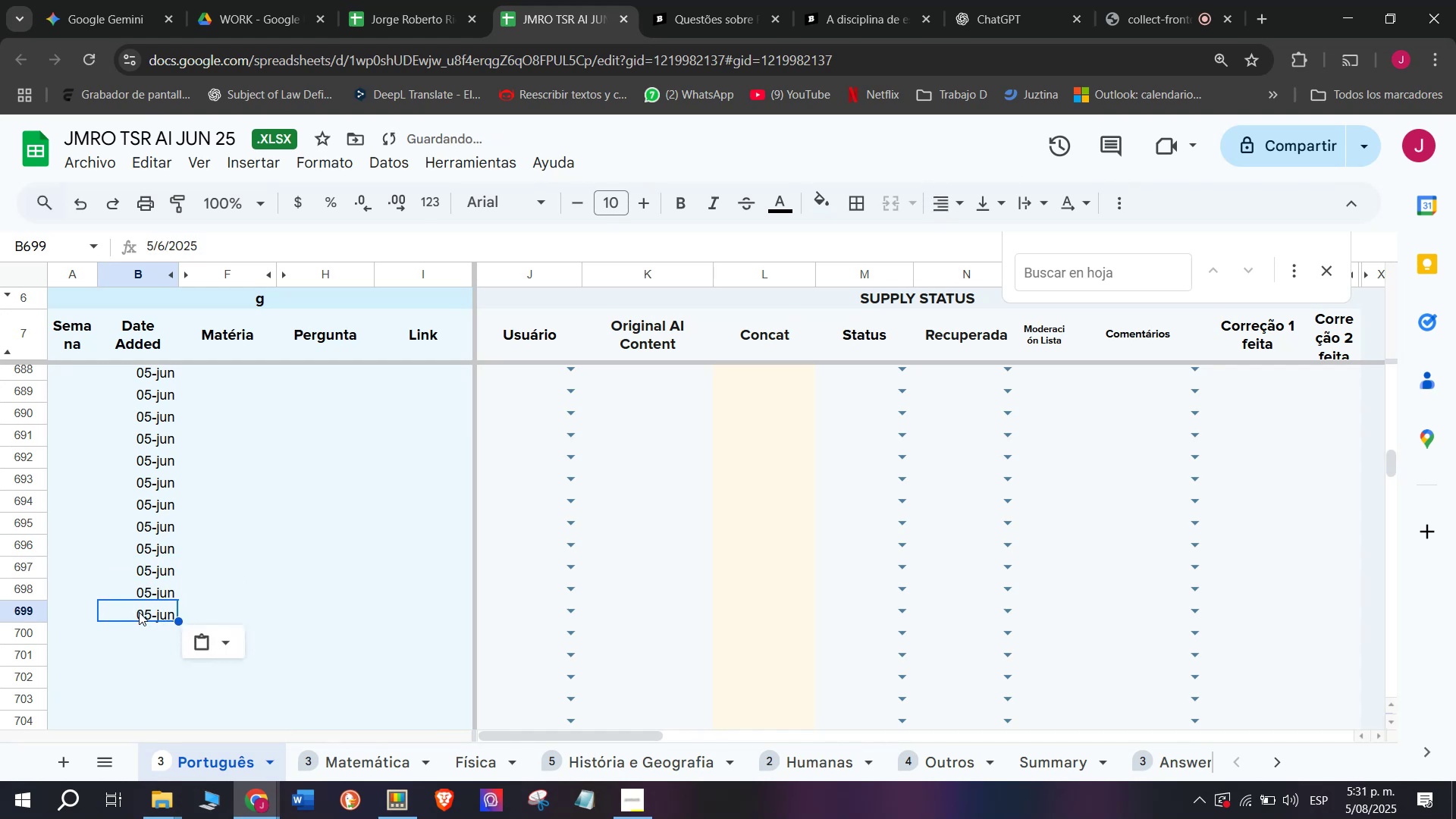 
key(Z)
 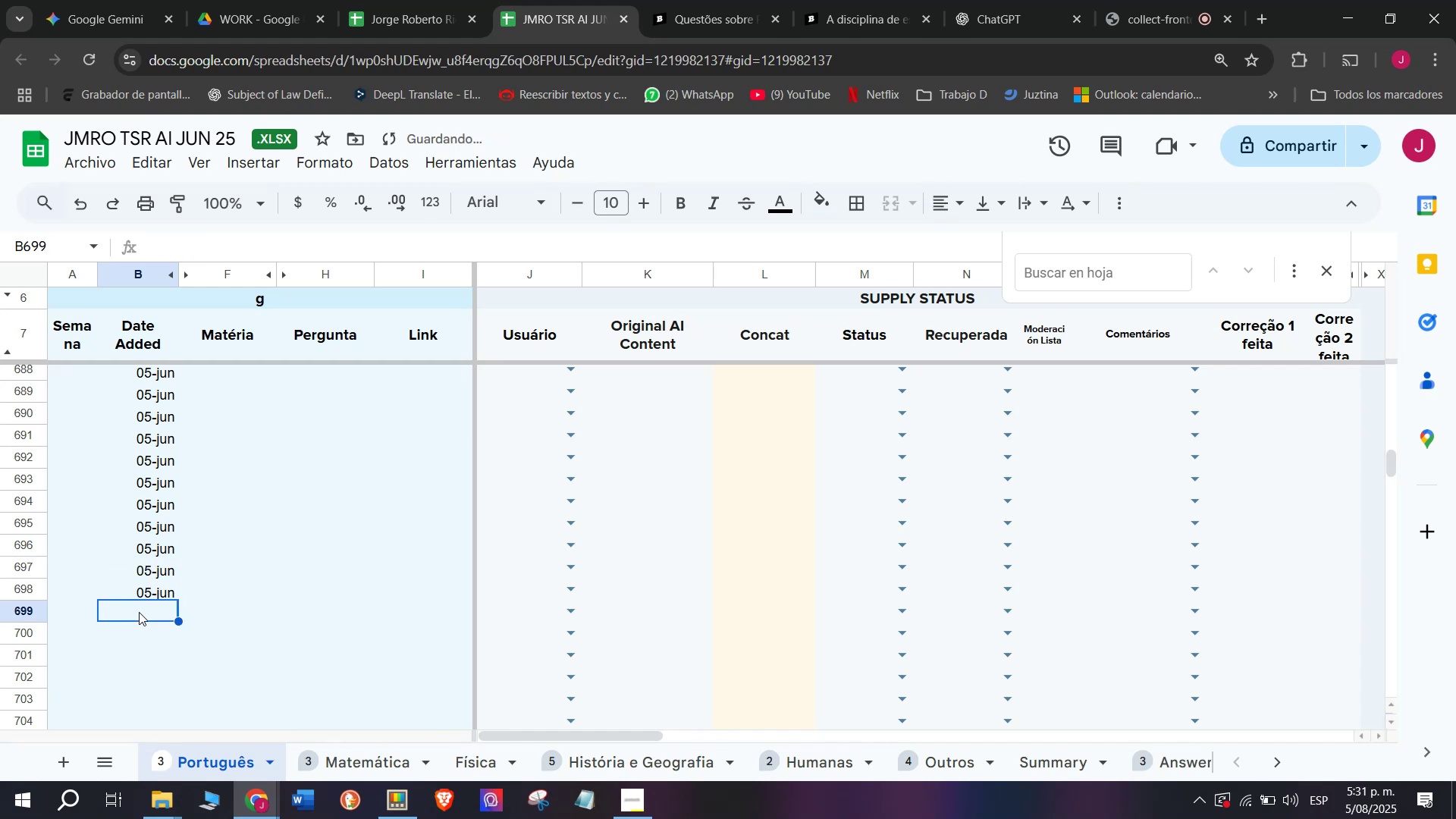 
key(Control+V)
 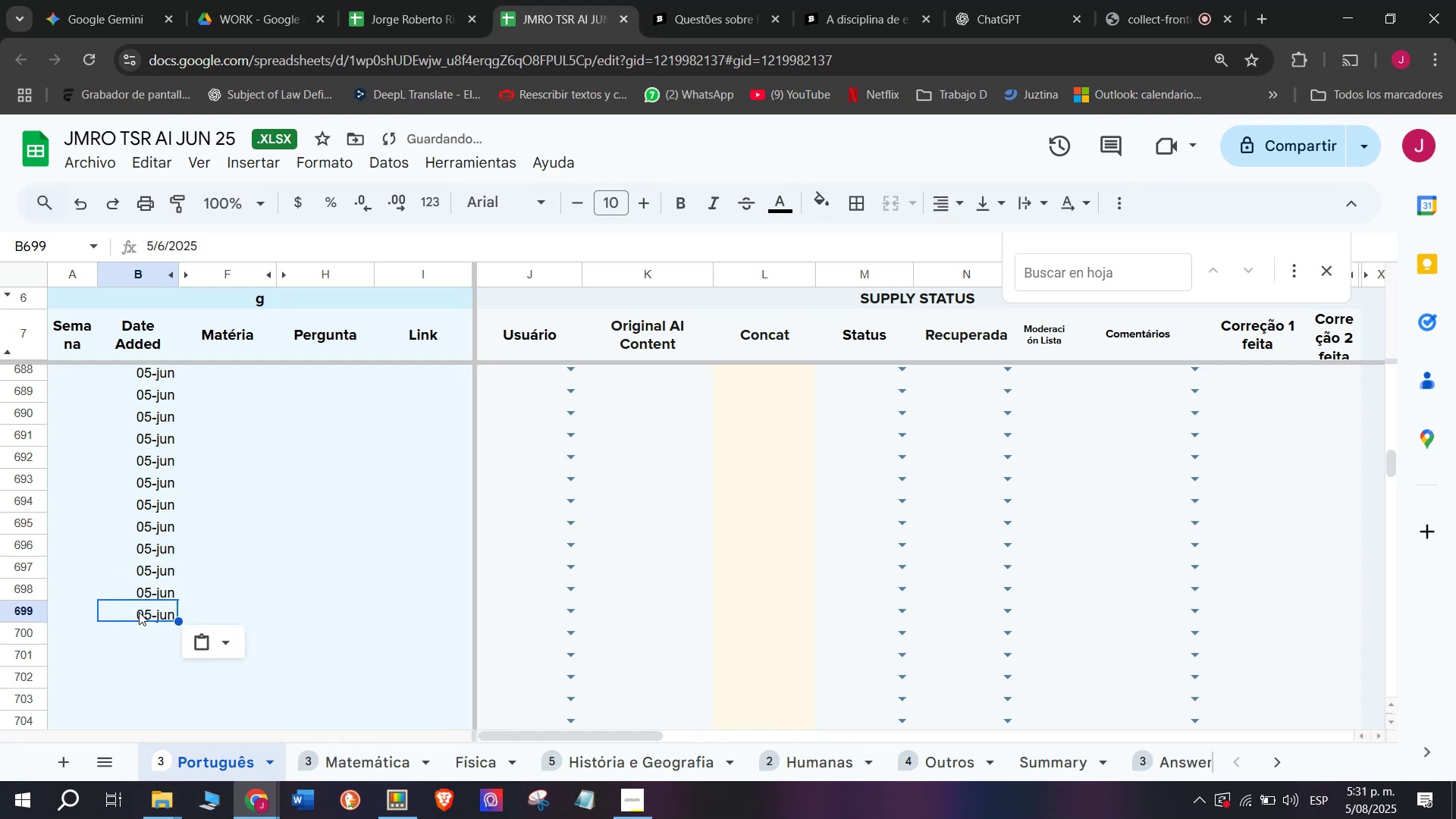 
left_click([136, 625])
 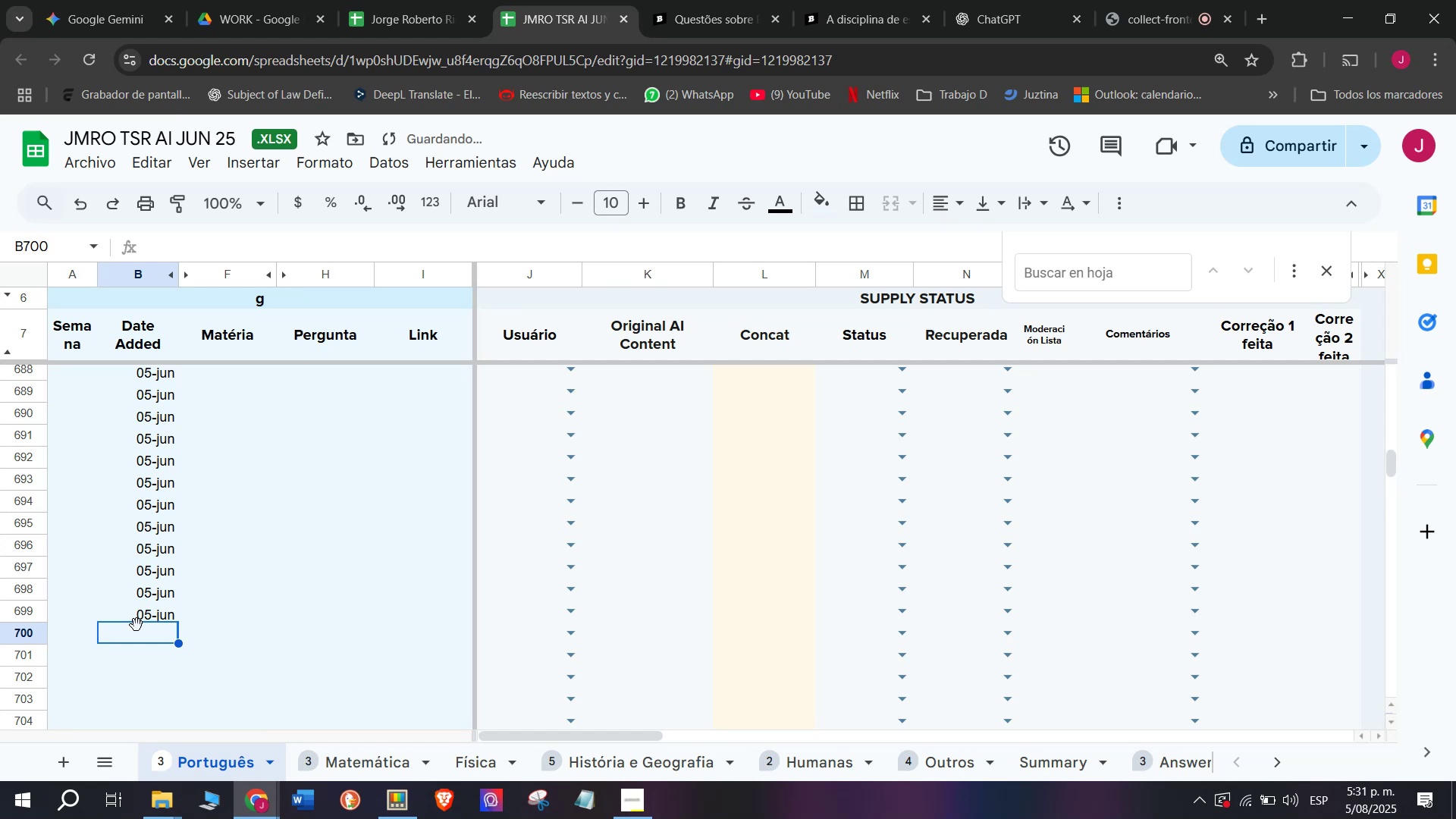 
key(Control+ControlLeft)
 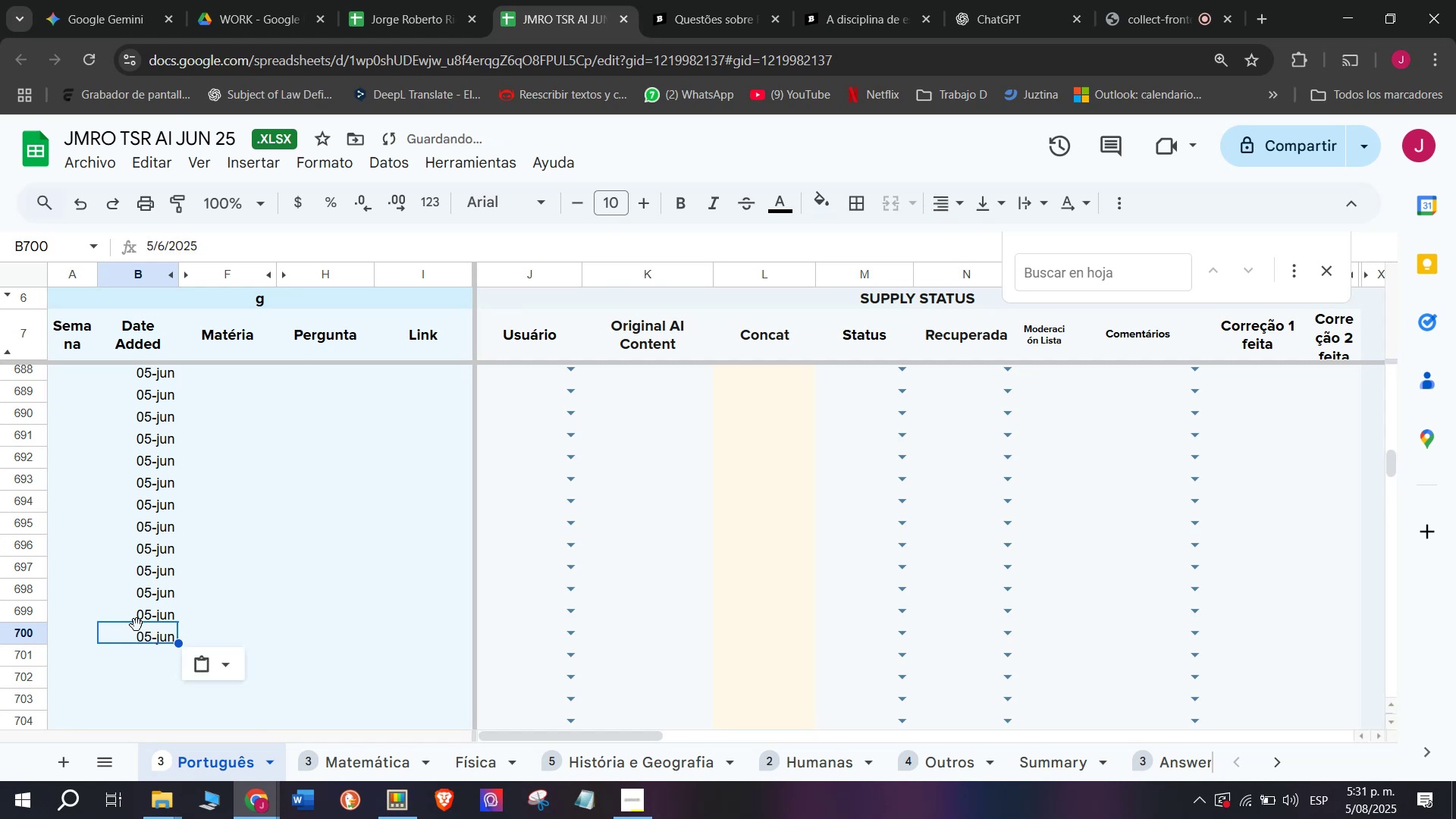 
key(Z)
 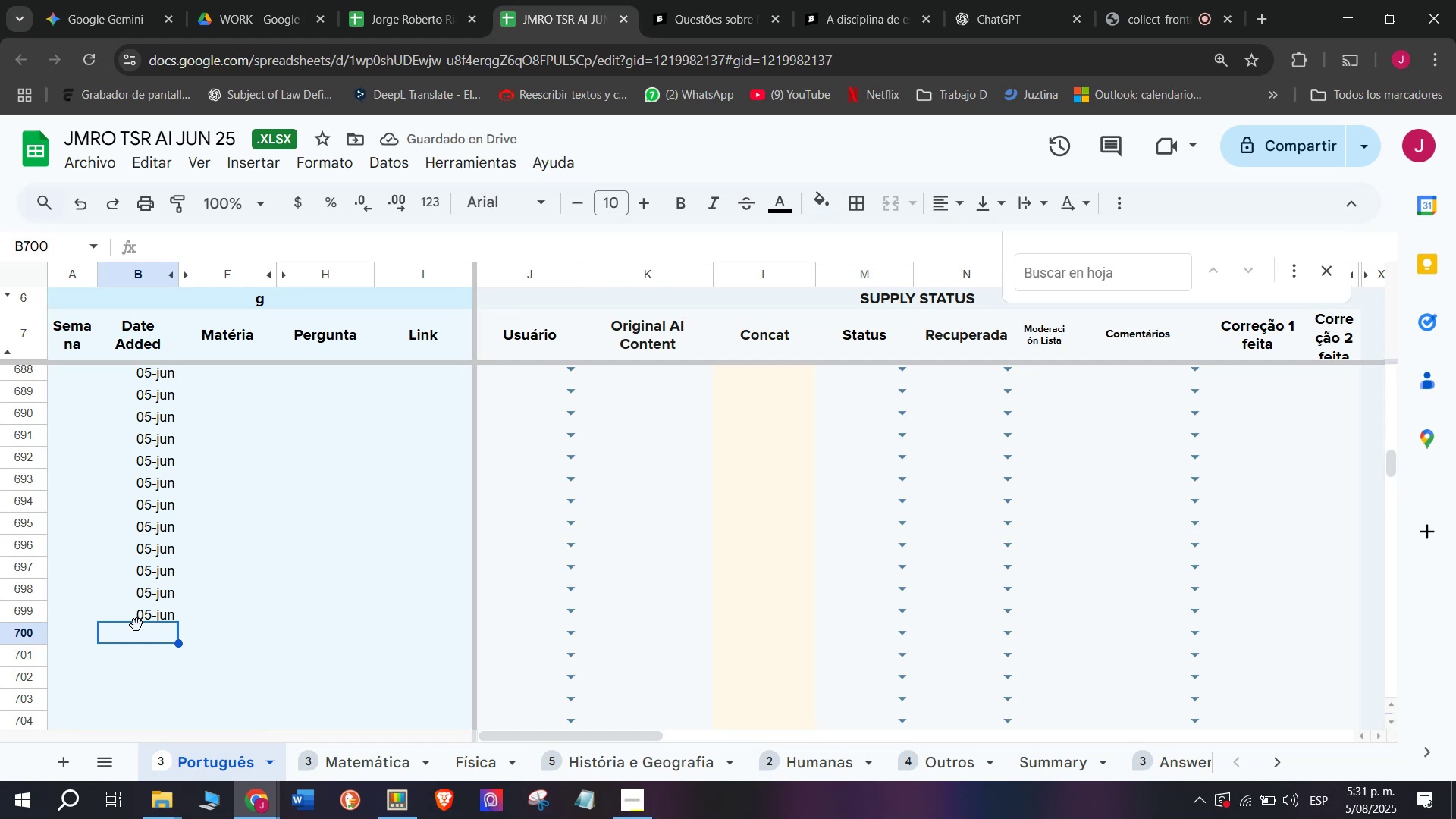 
key(Control+V)
 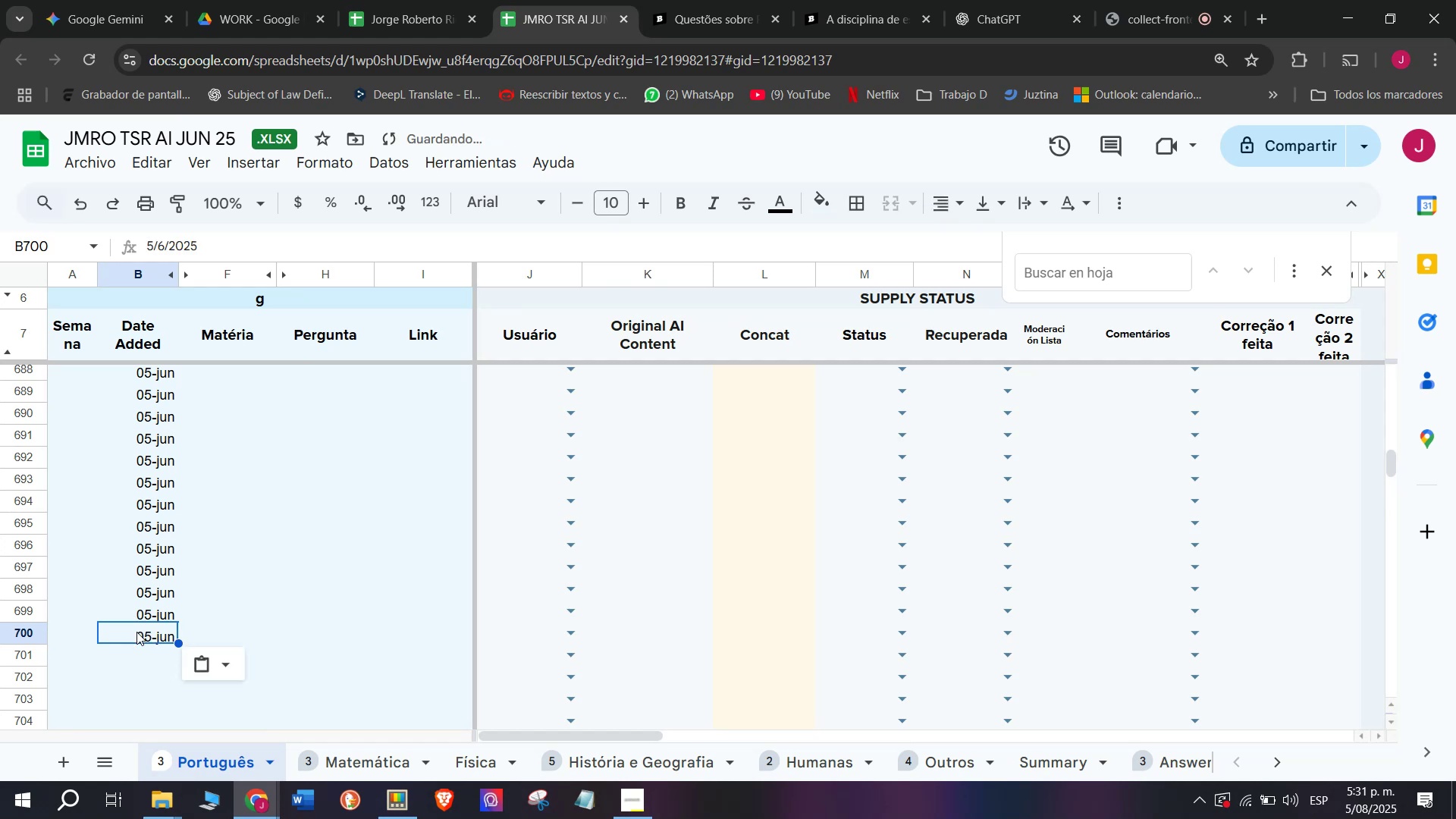 
left_click([138, 658])
 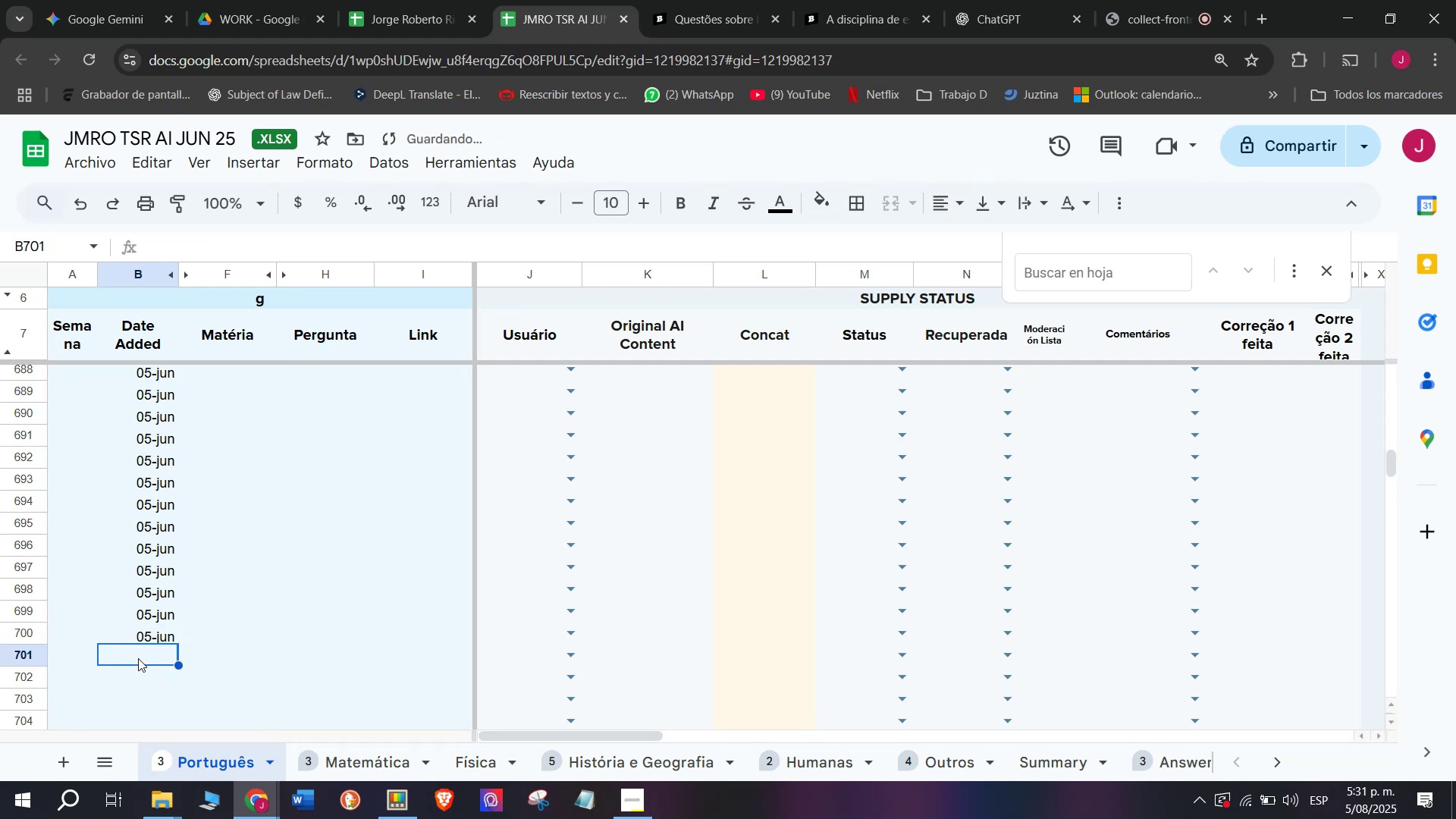 
key(Control+ControlLeft)
 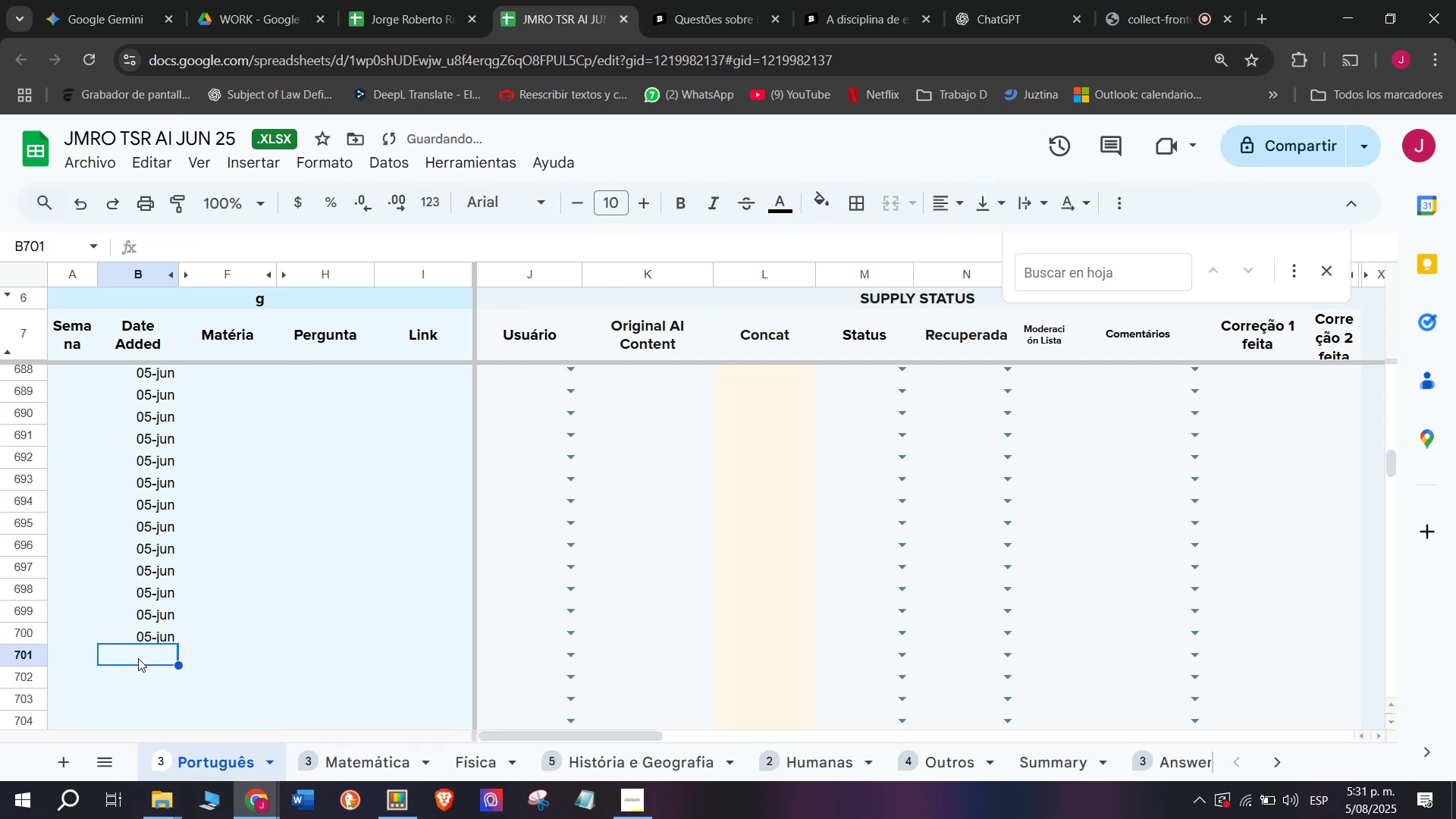 
key(Z)
 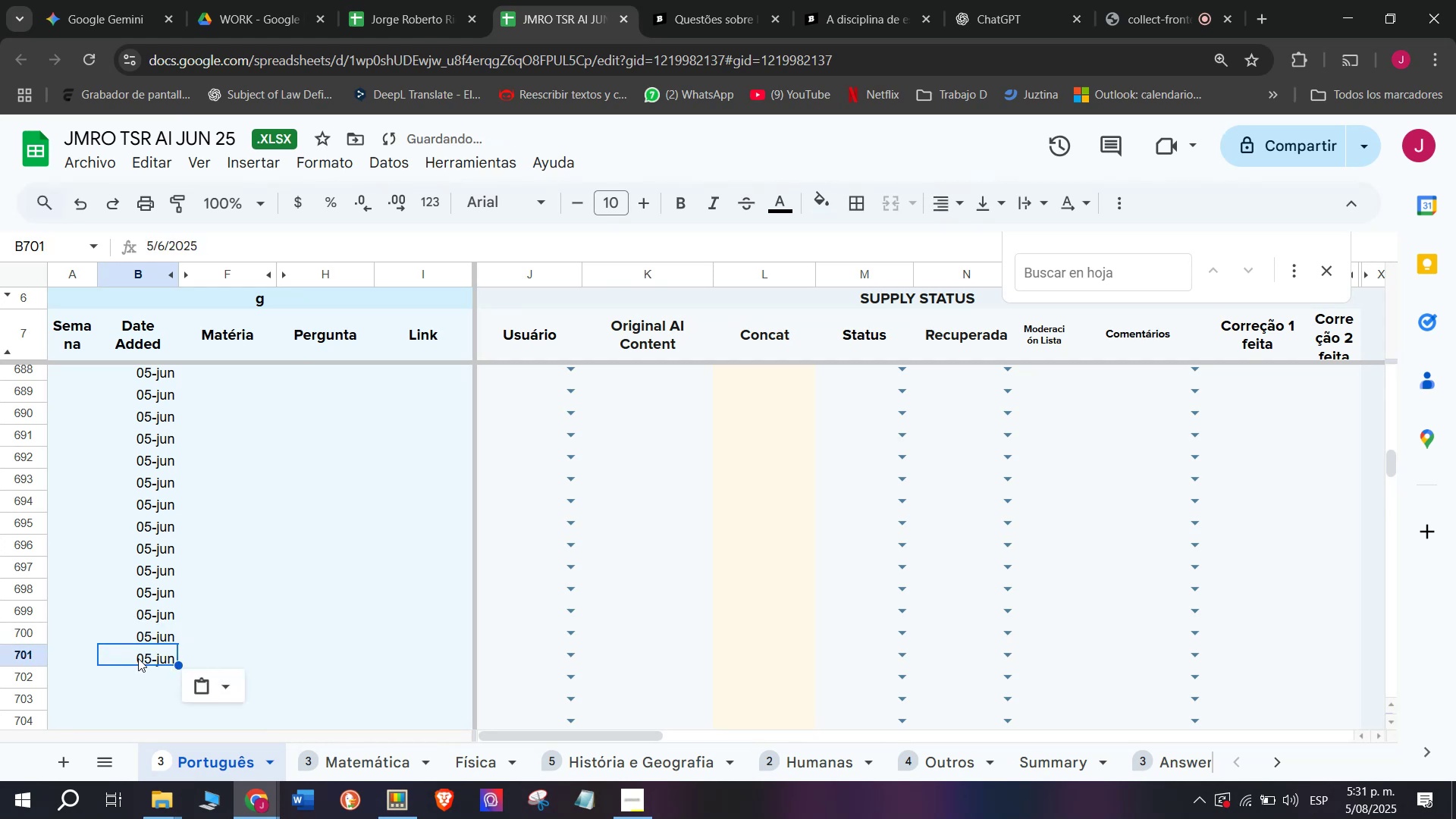 
key(Control+V)
 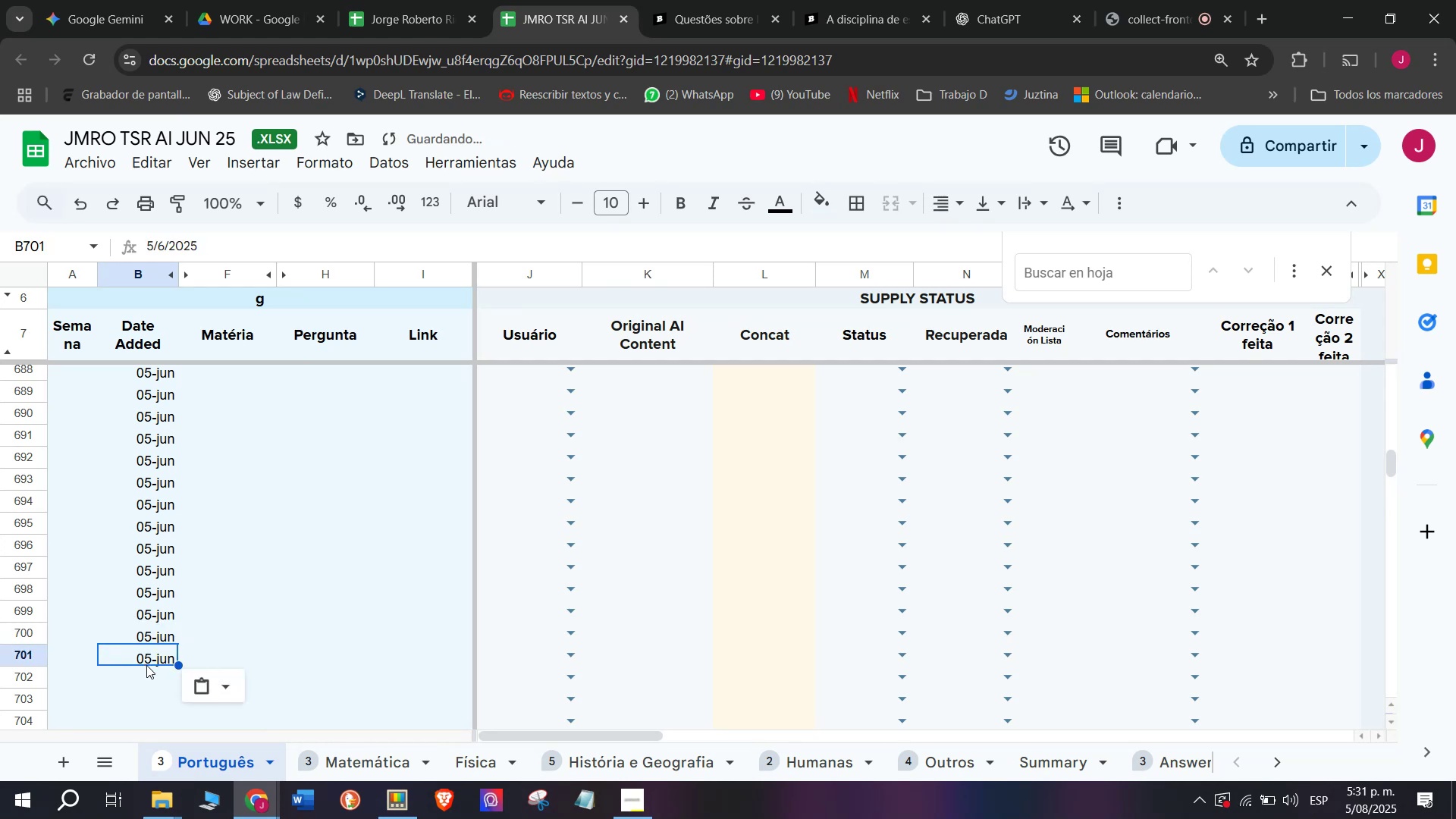 
left_click([146, 667])
 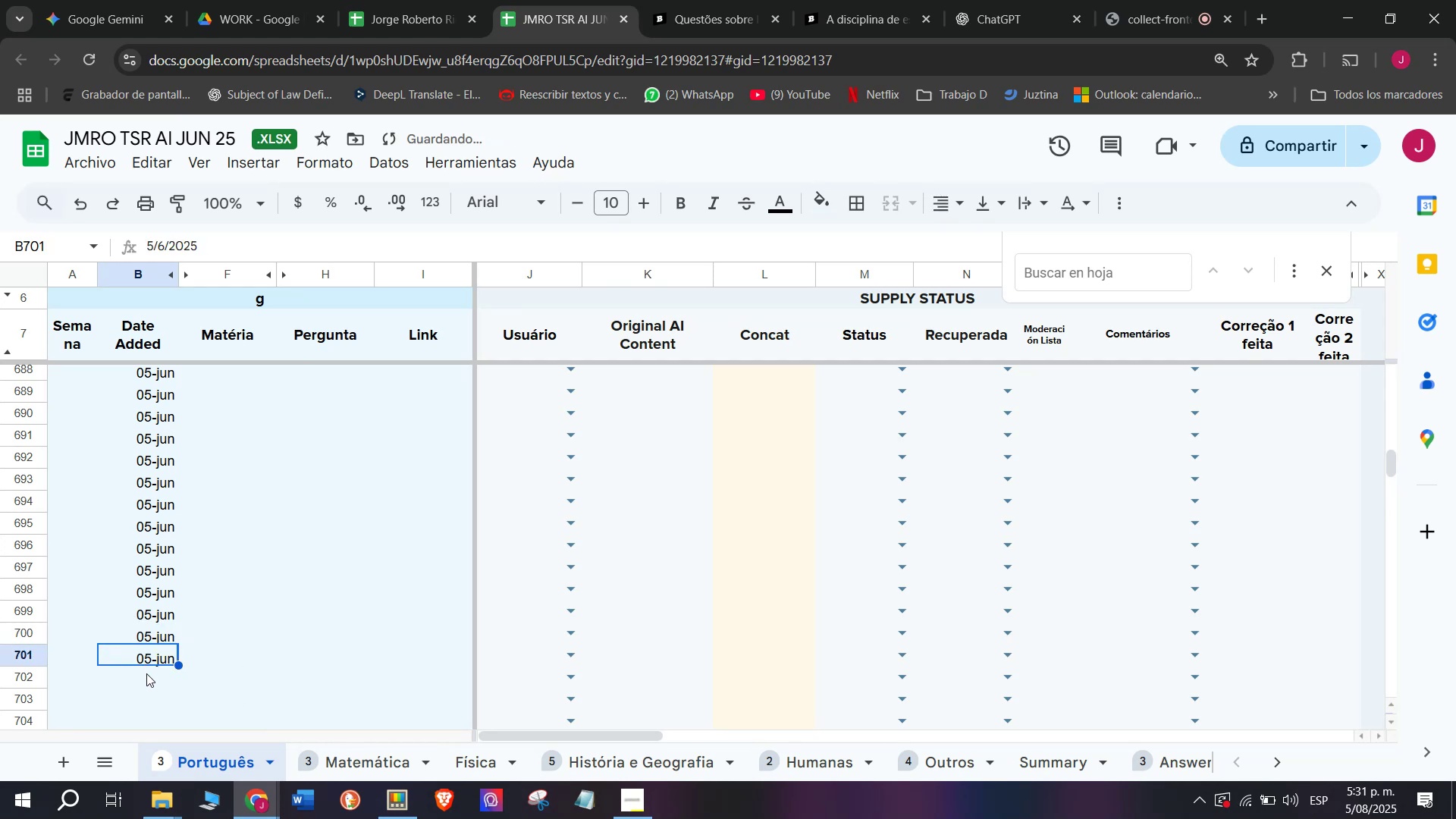 
left_click([146, 673])
 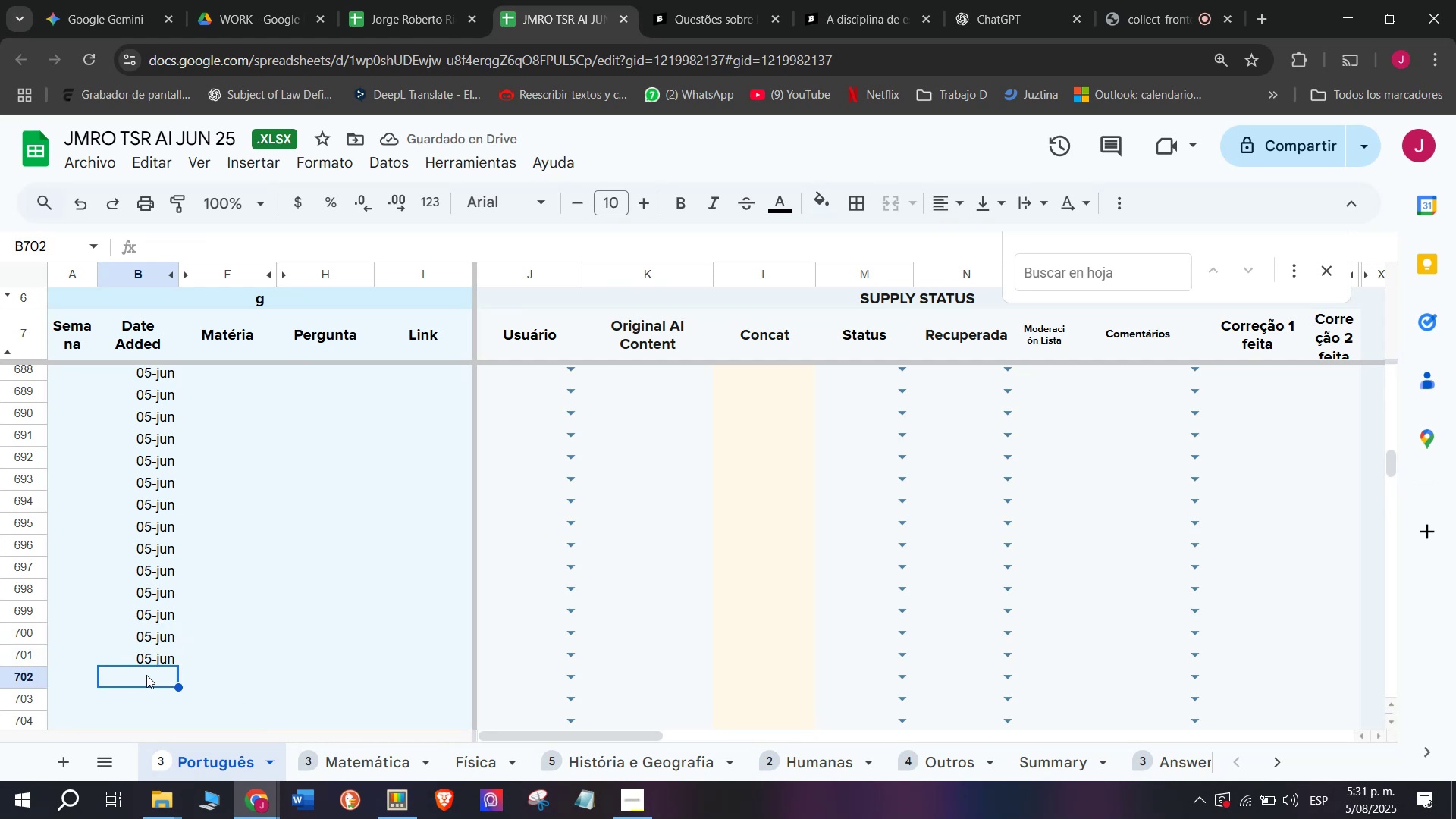 
key(Z)
 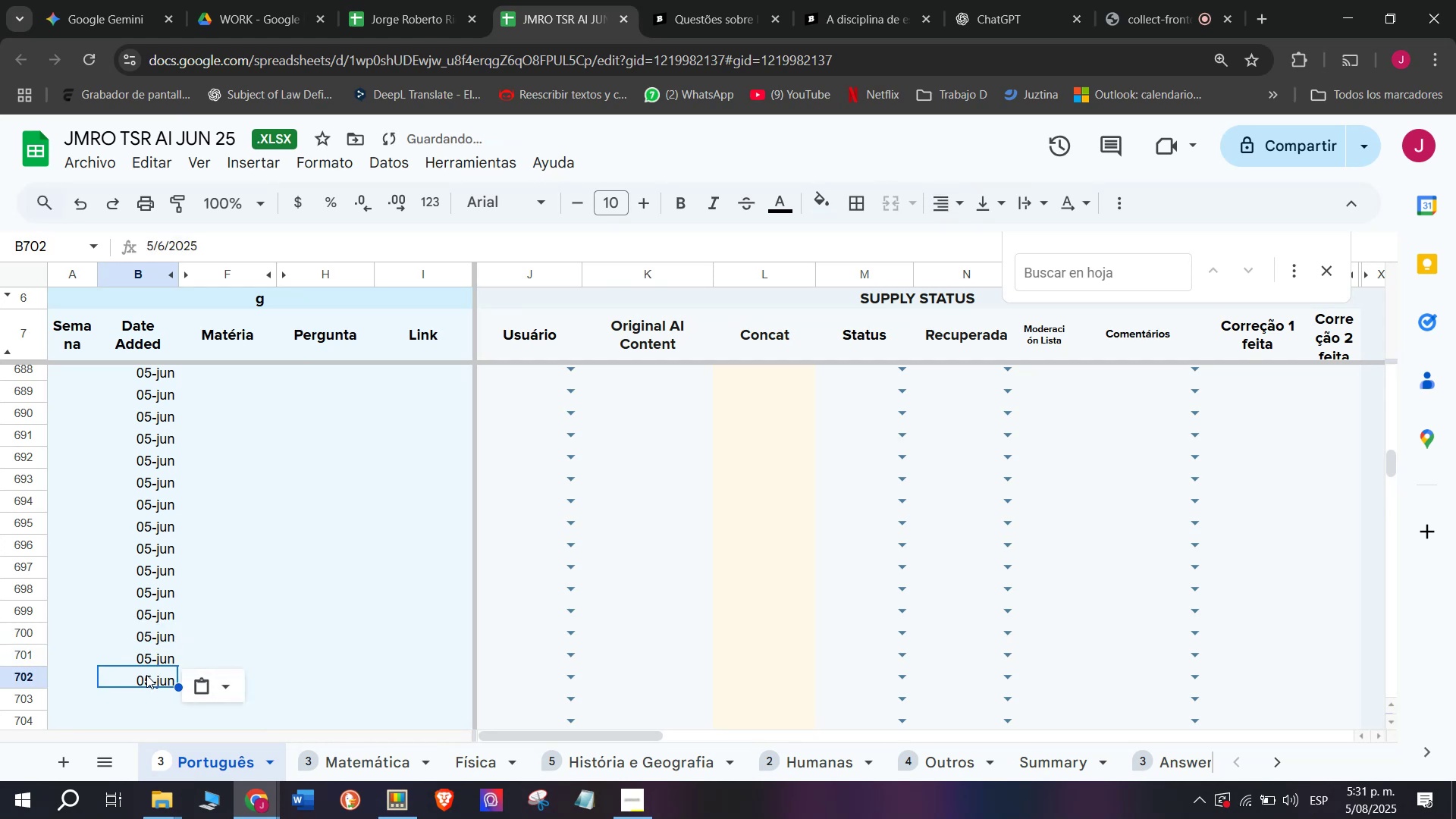 
key(Control+ControlLeft)
 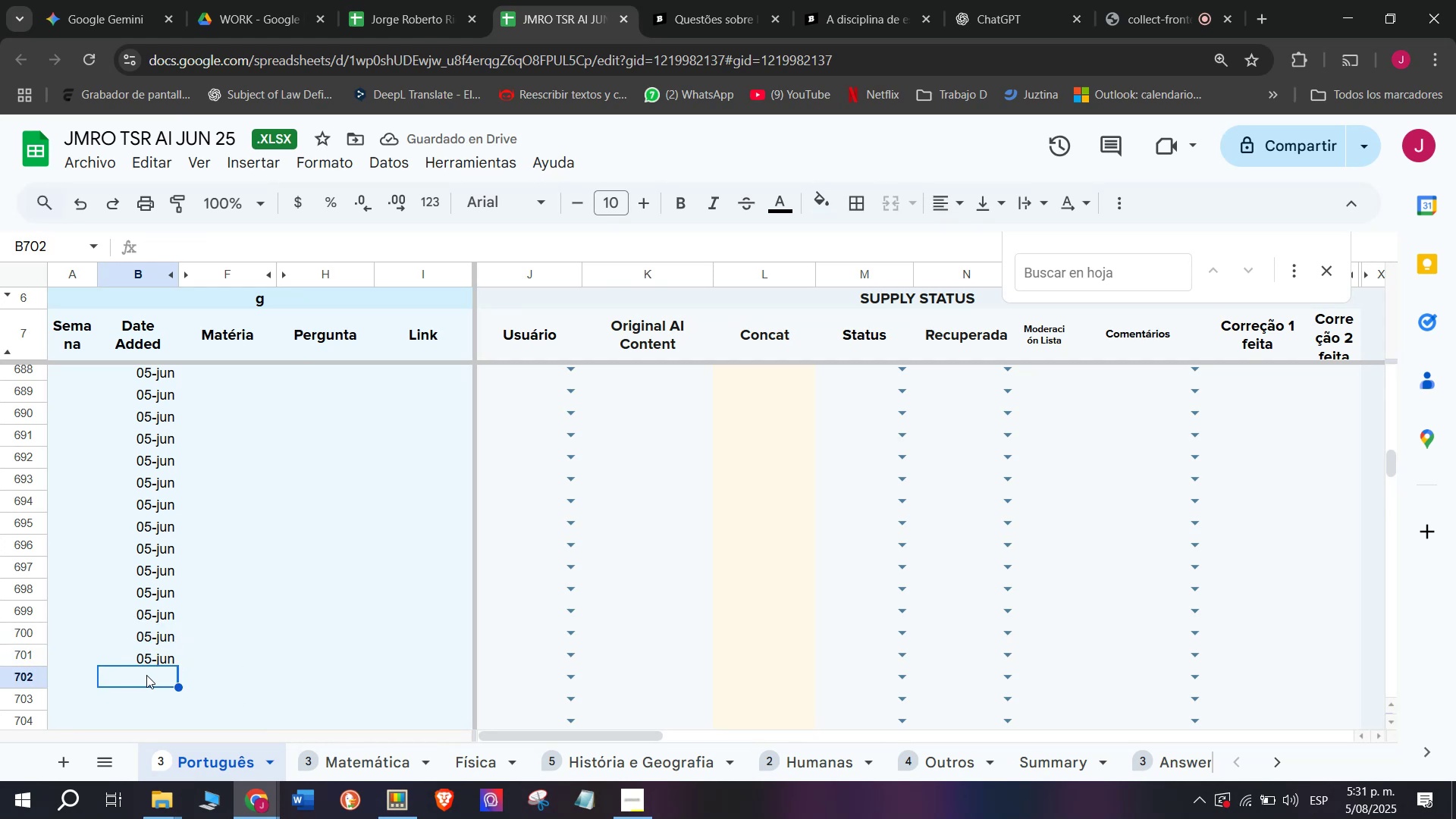 
key(Control+V)
 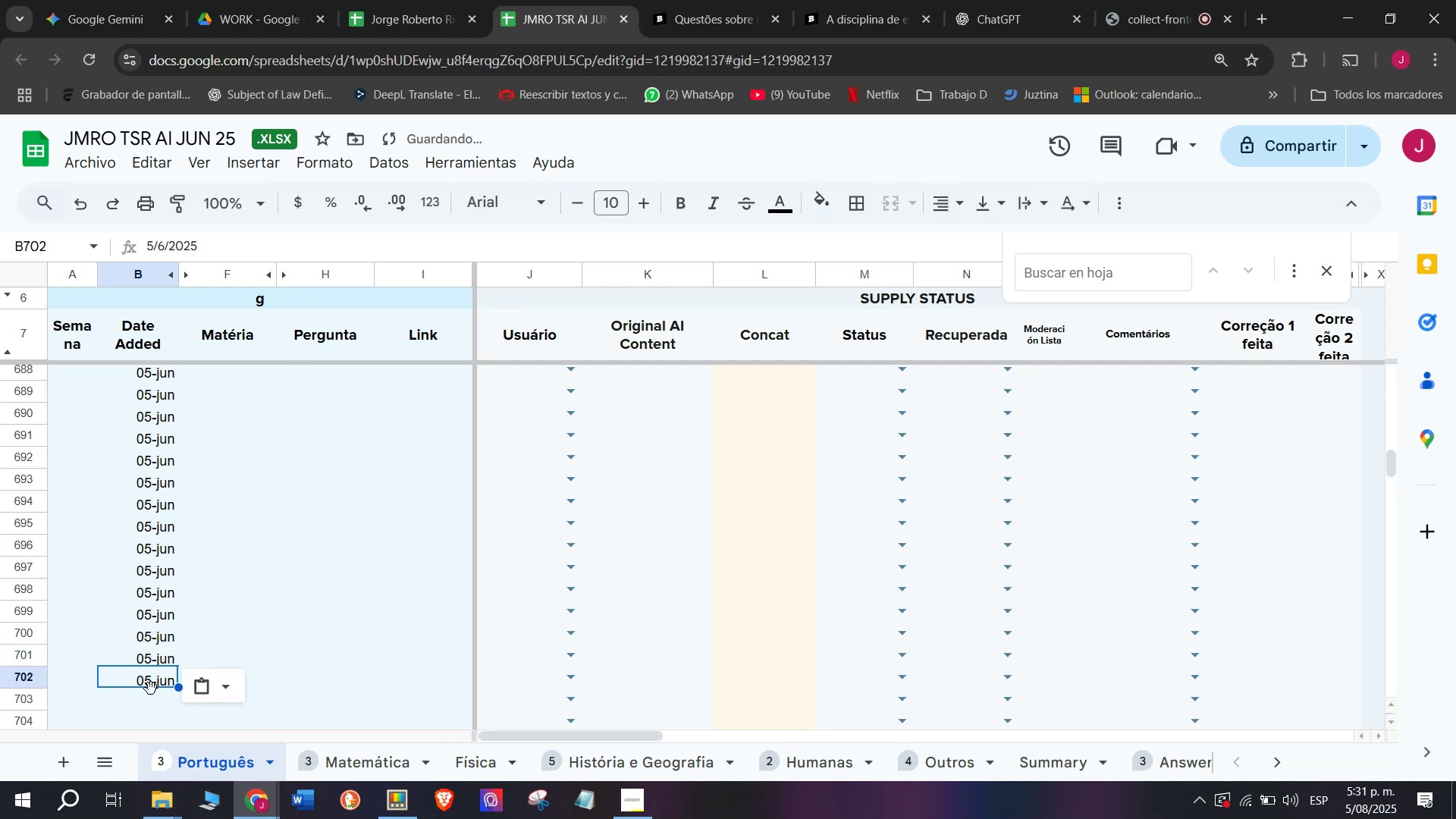 
left_click([151, 695])
 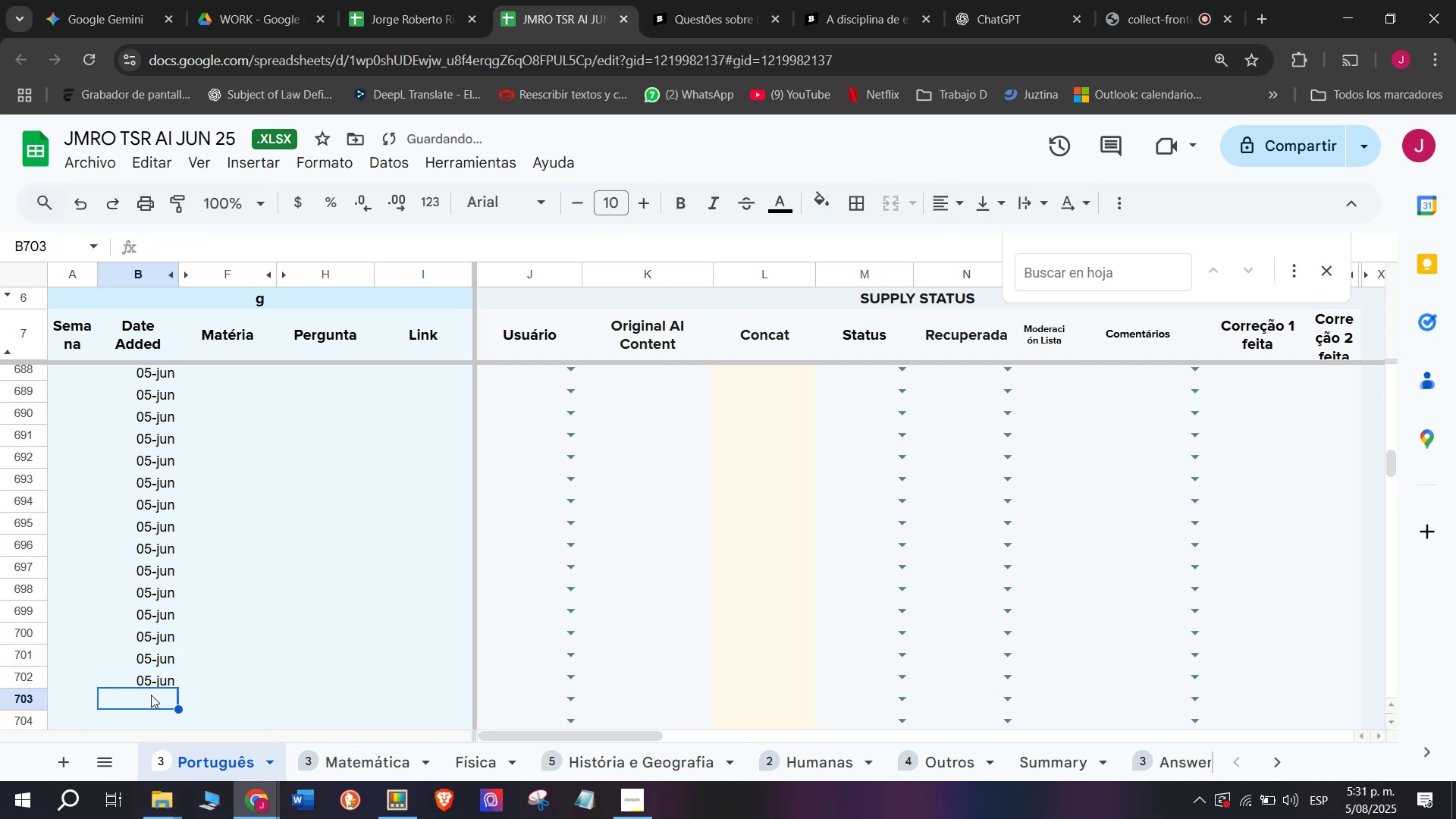 
key(Control+ControlLeft)
 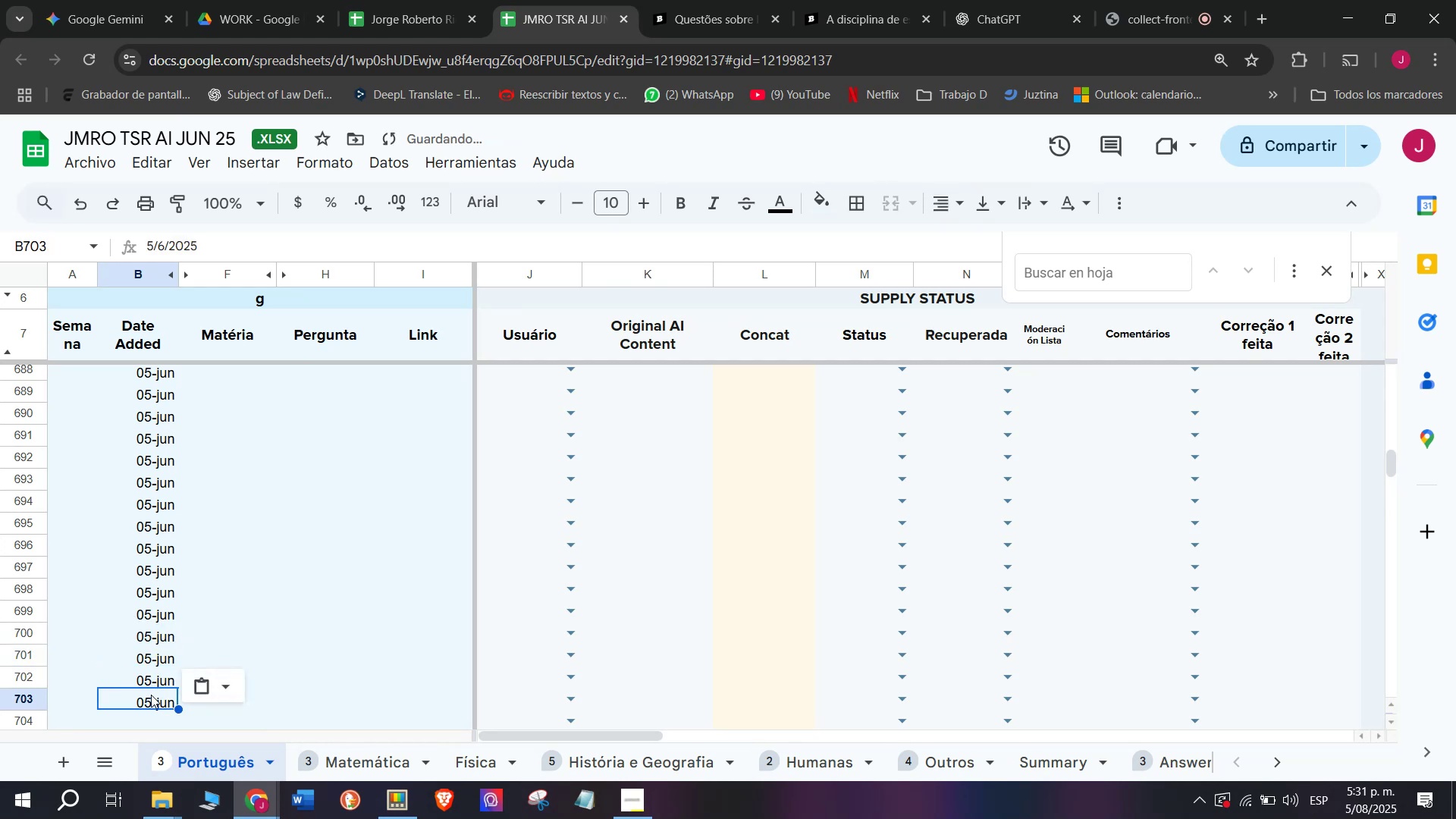 
key(Z)
 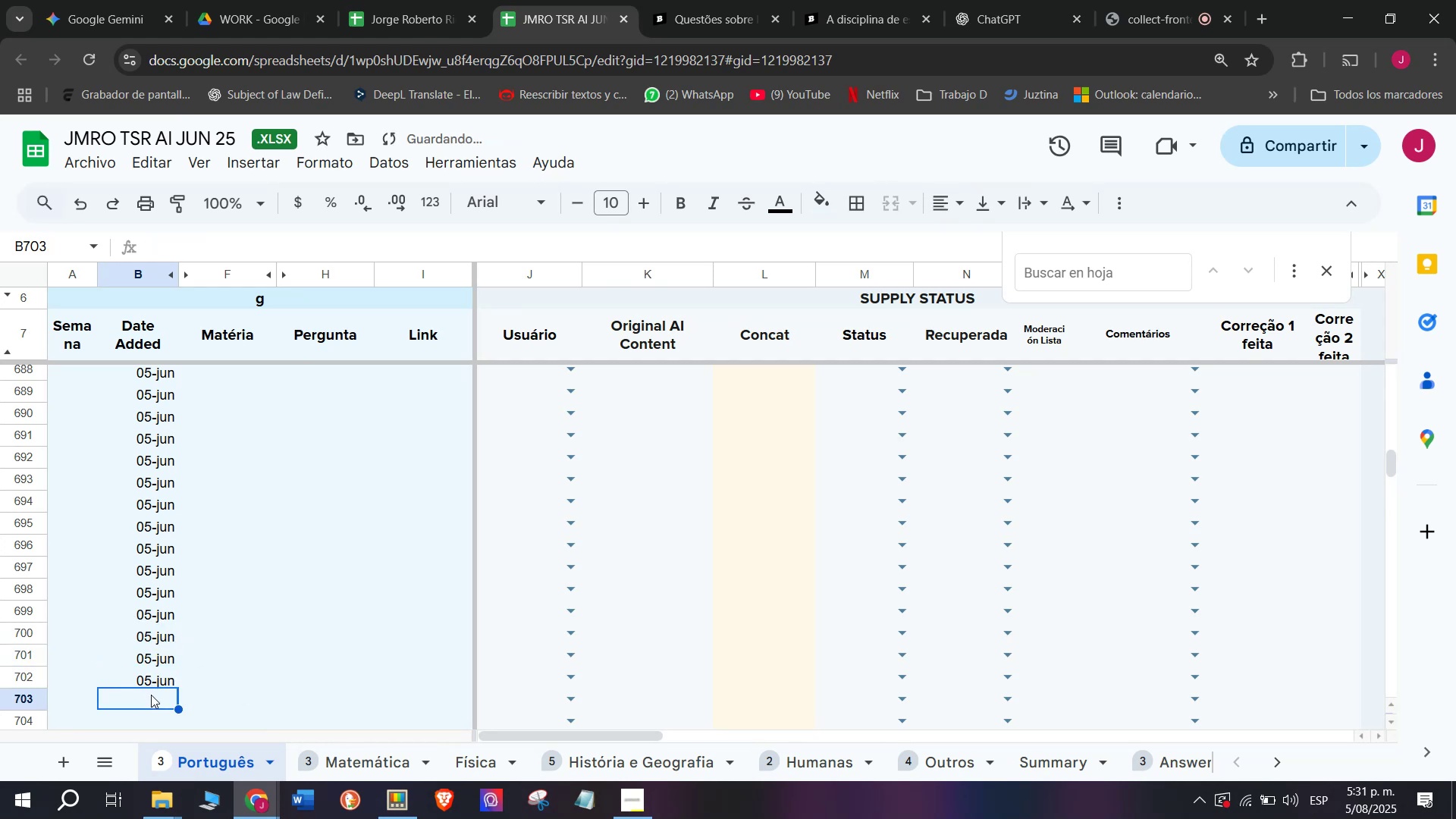 
key(Control+V)
 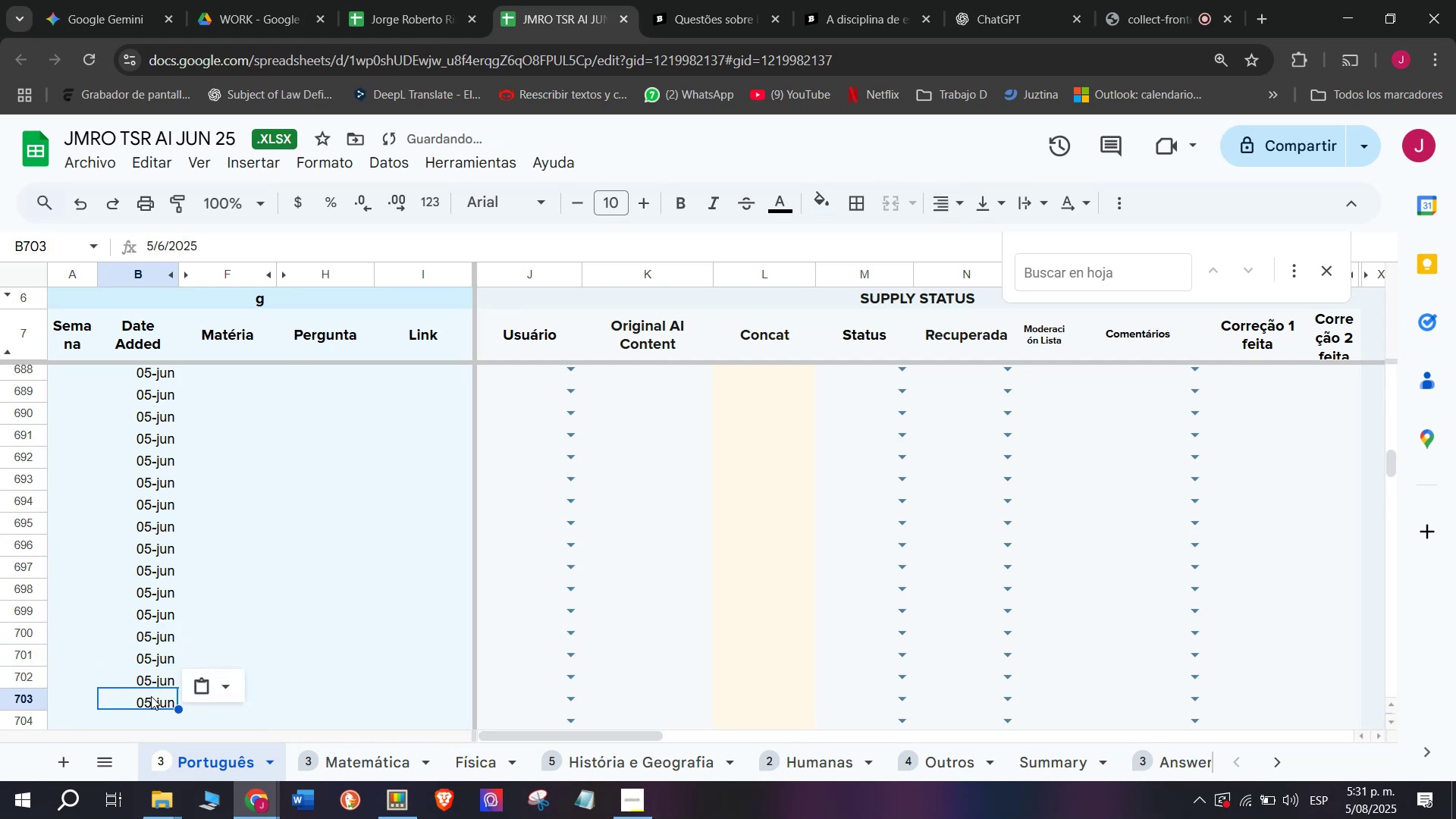 
left_click([150, 711])
 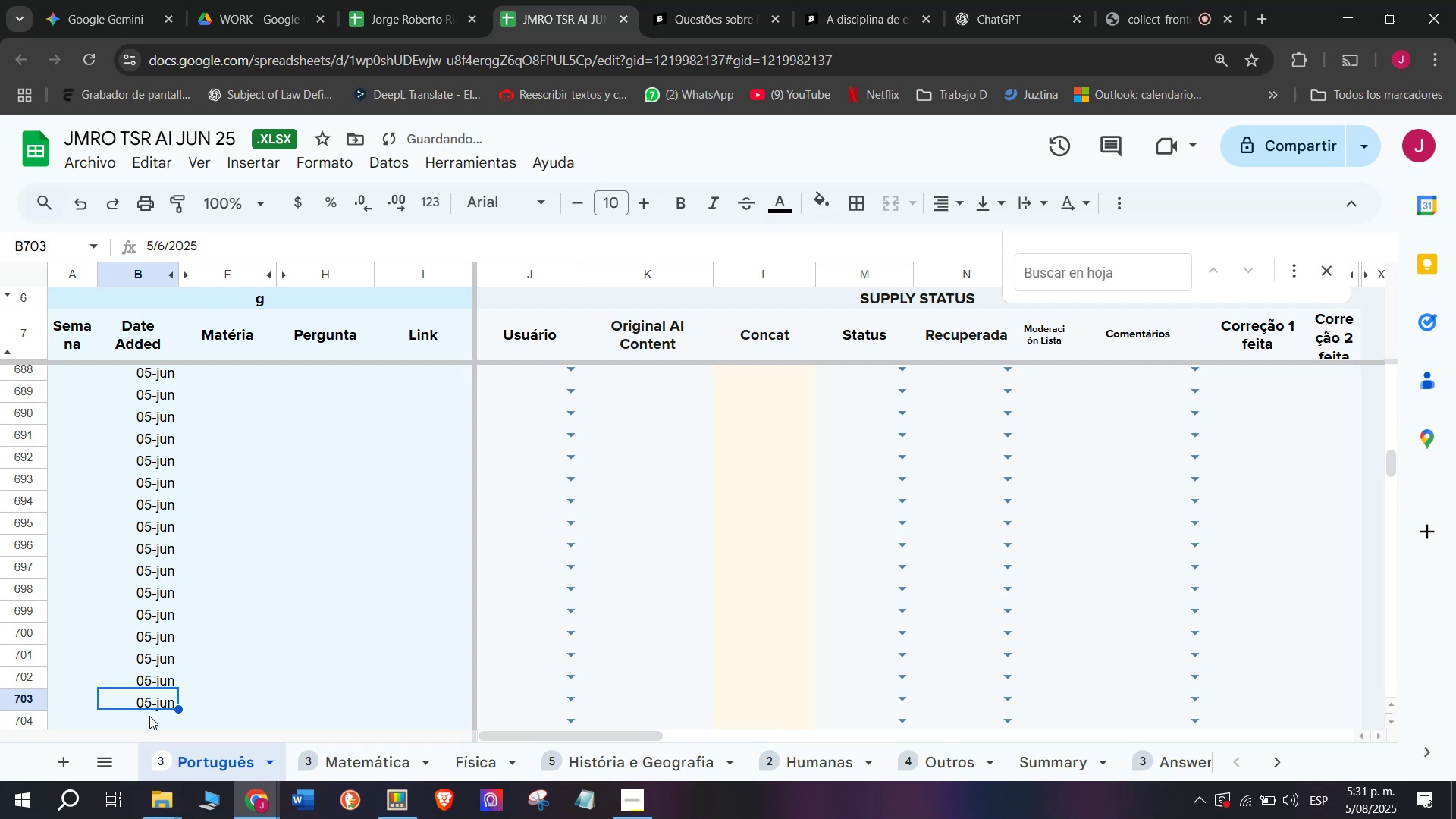 
left_click([147, 720])
 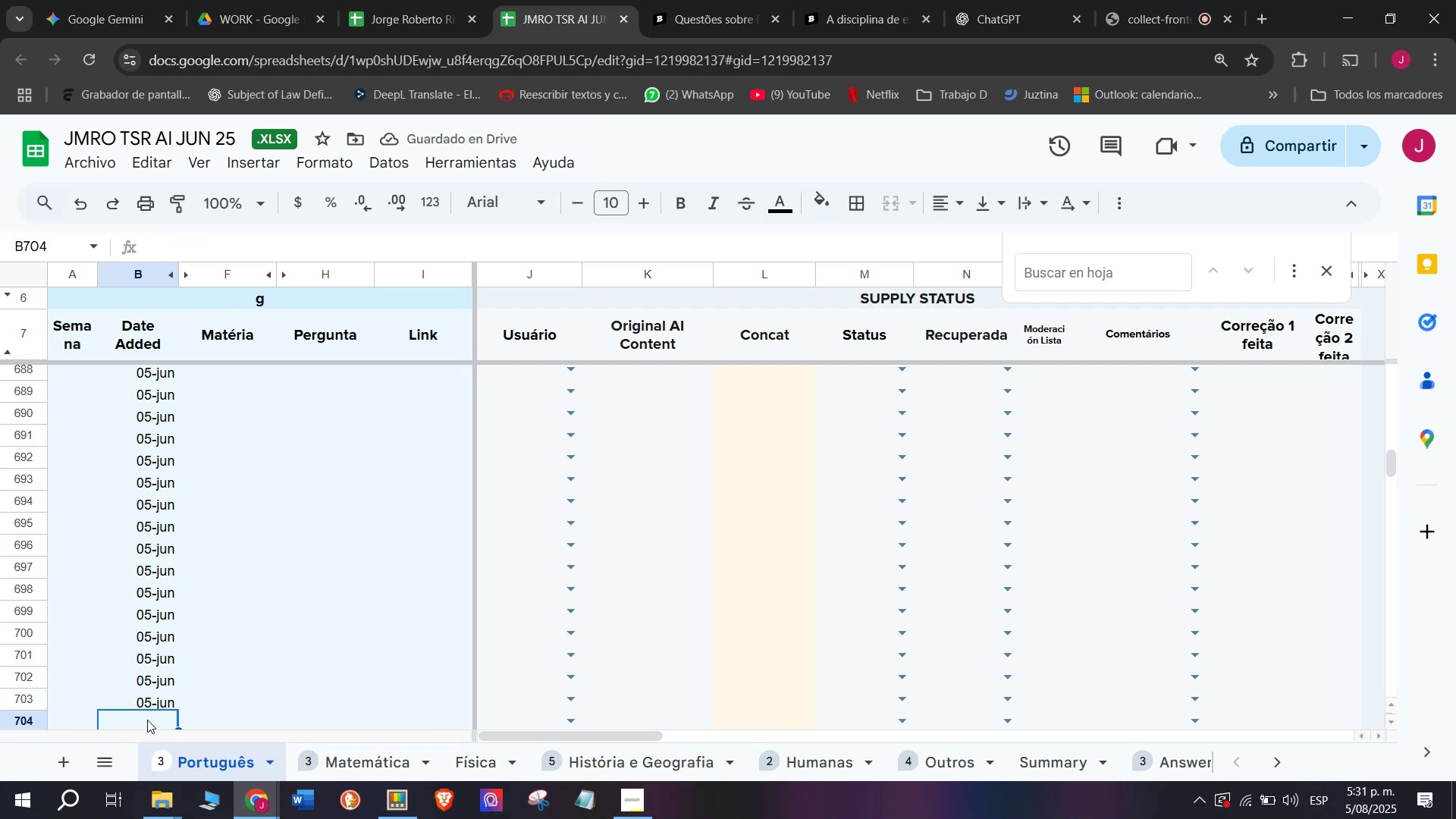 
key(Z)
 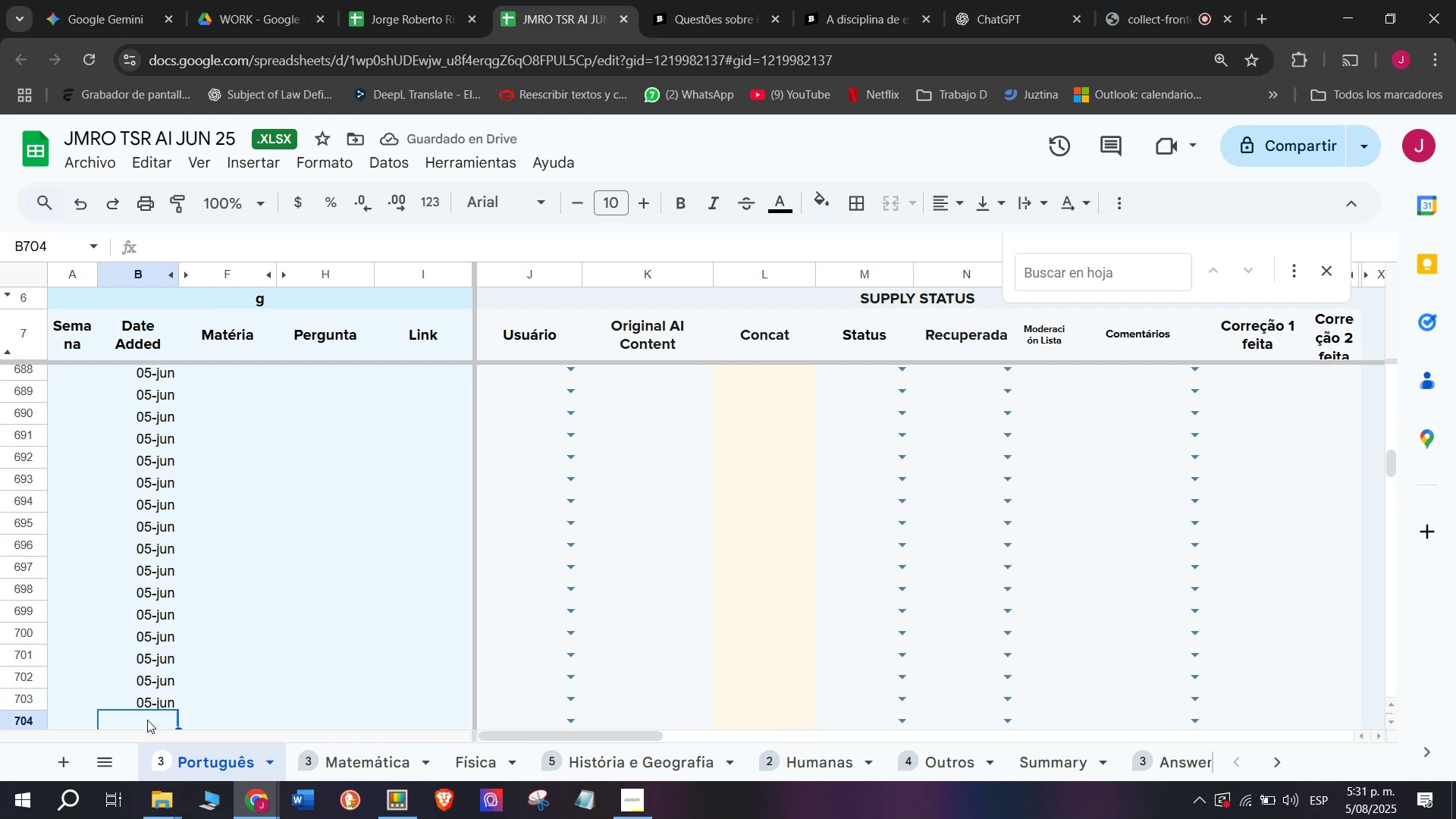 
key(Control+ControlLeft)
 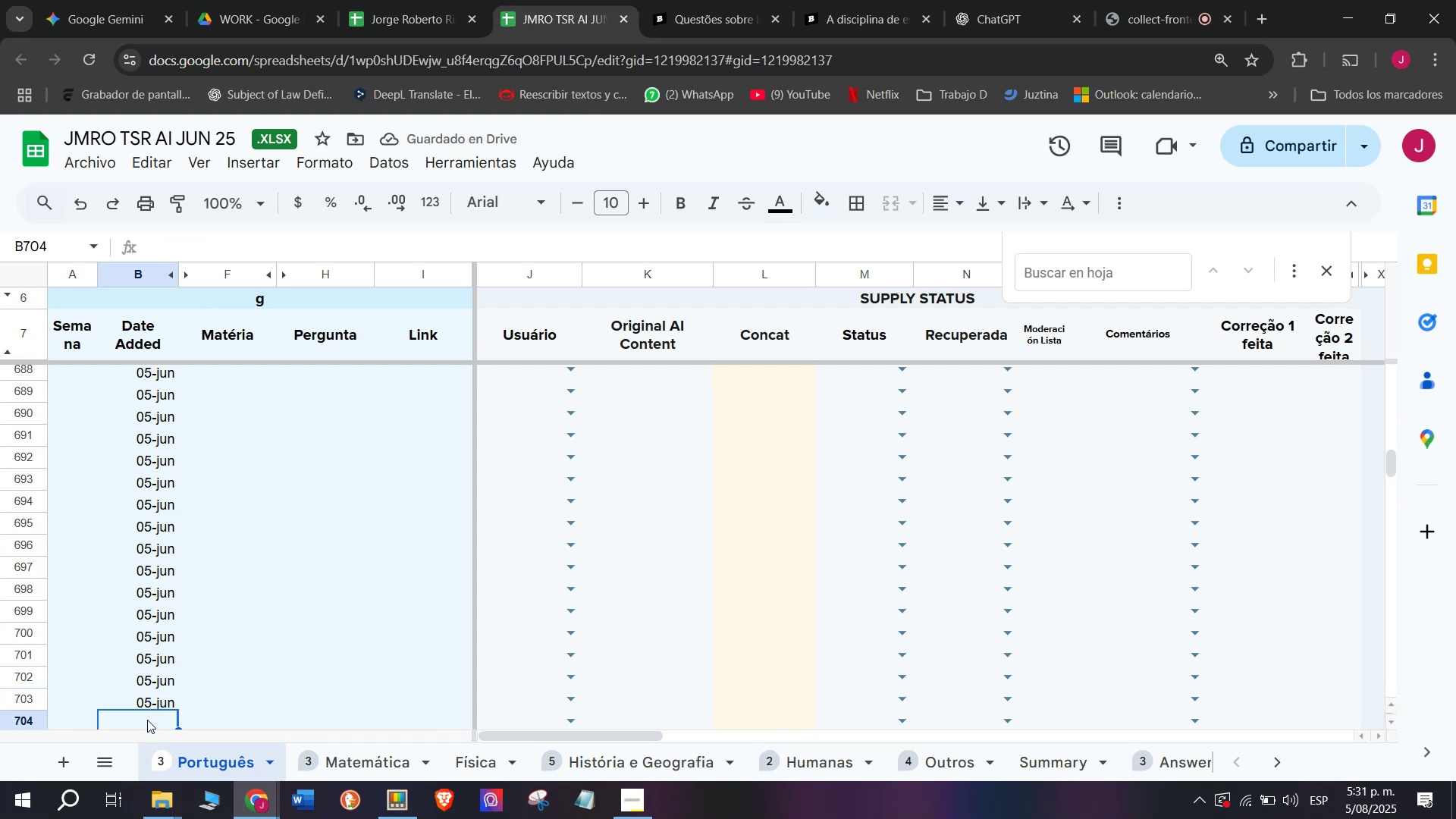 
key(Control+V)
 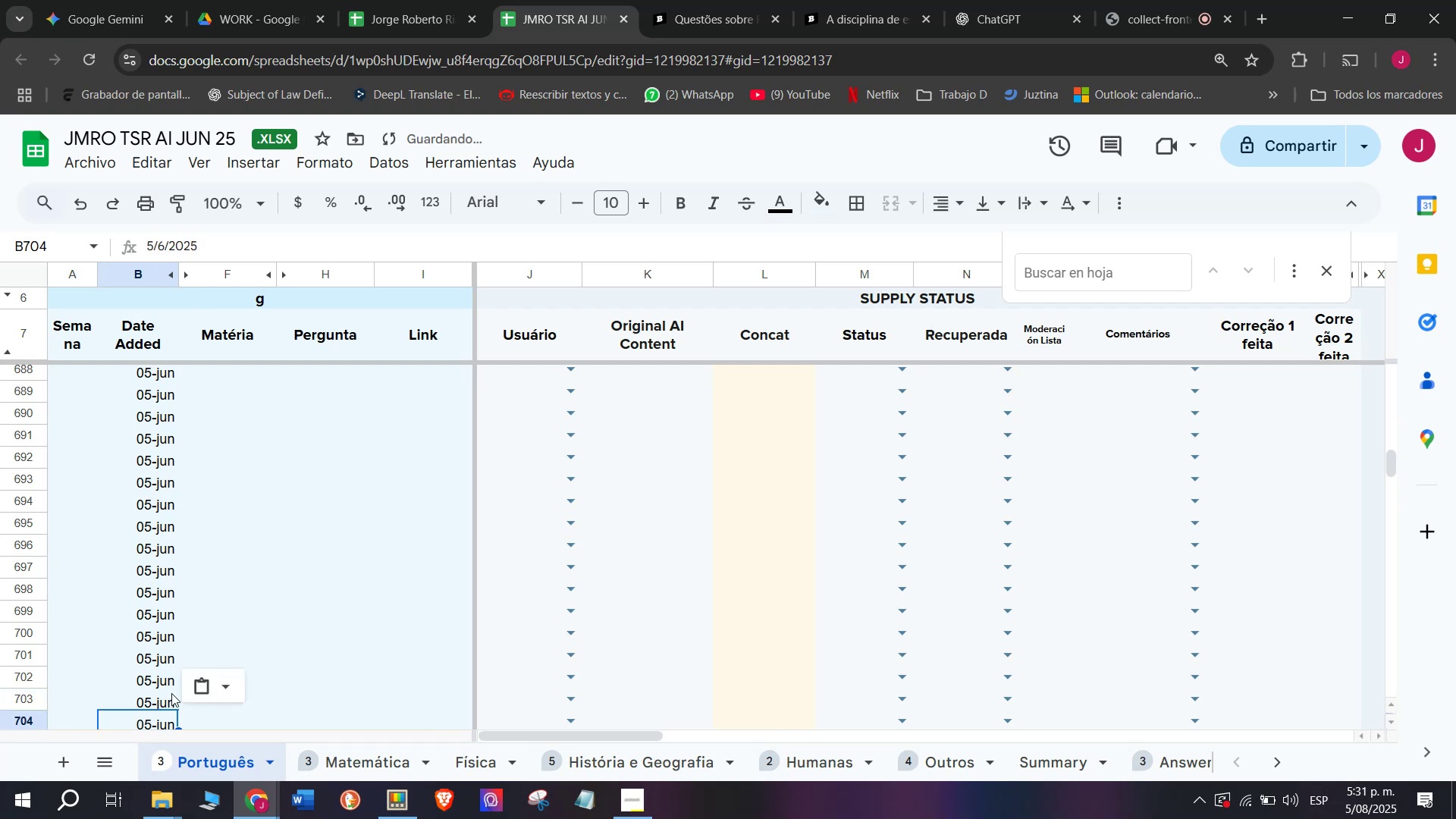 
scroll: coordinate [290, 592], scroll_direction: up, amount: 1.0
 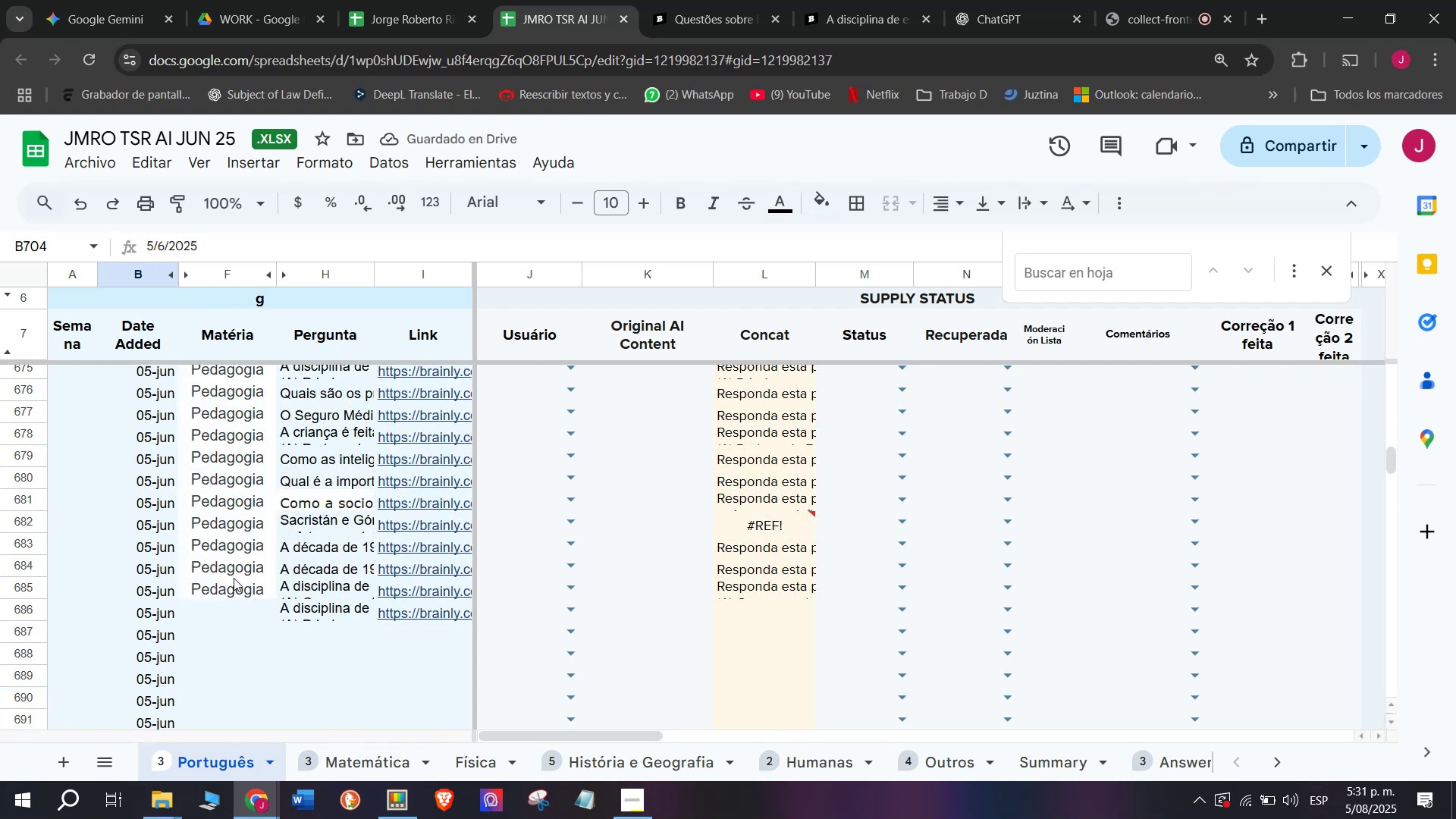 
left_click([228, 585])
 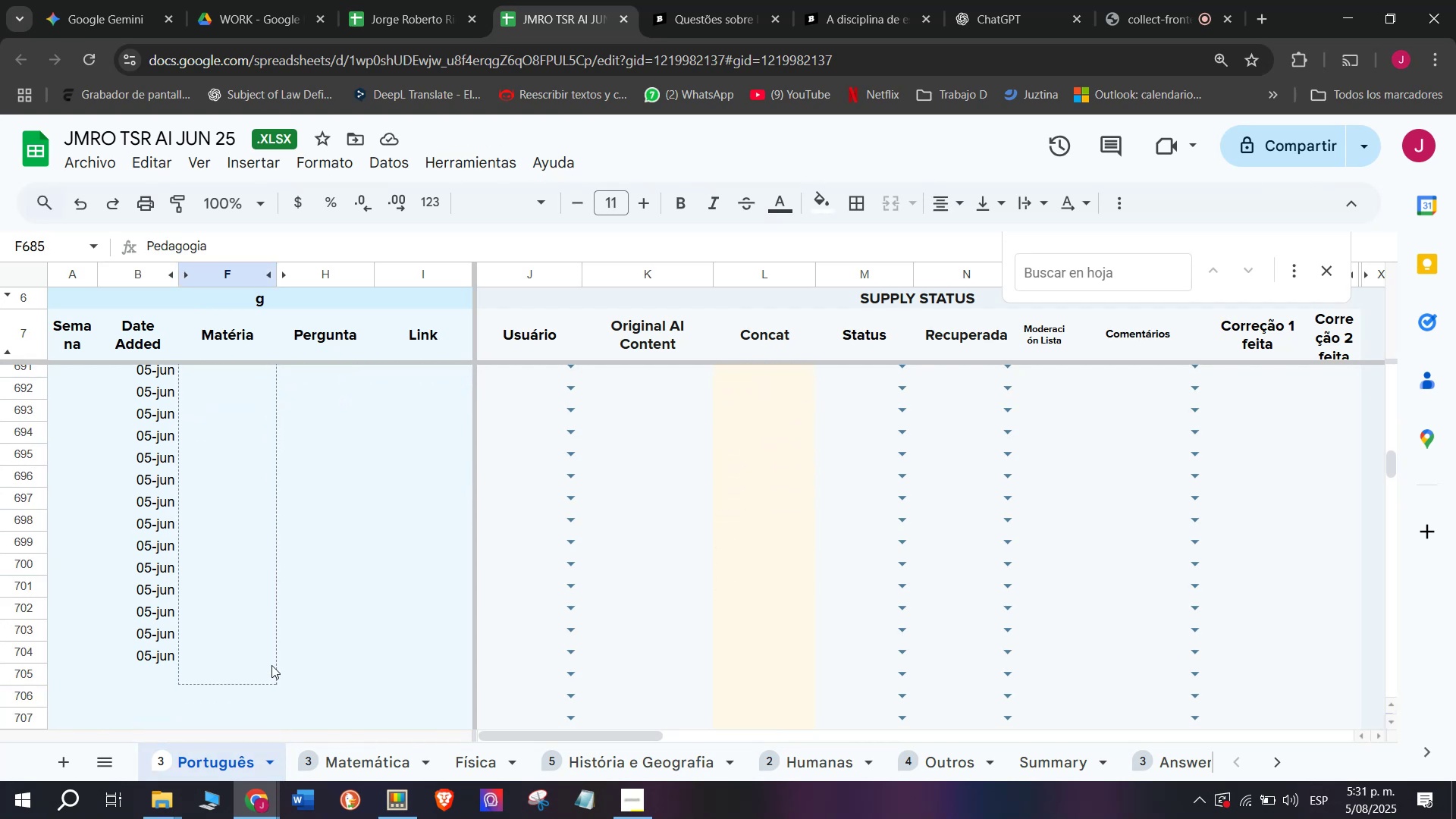 
wait(5.16)
 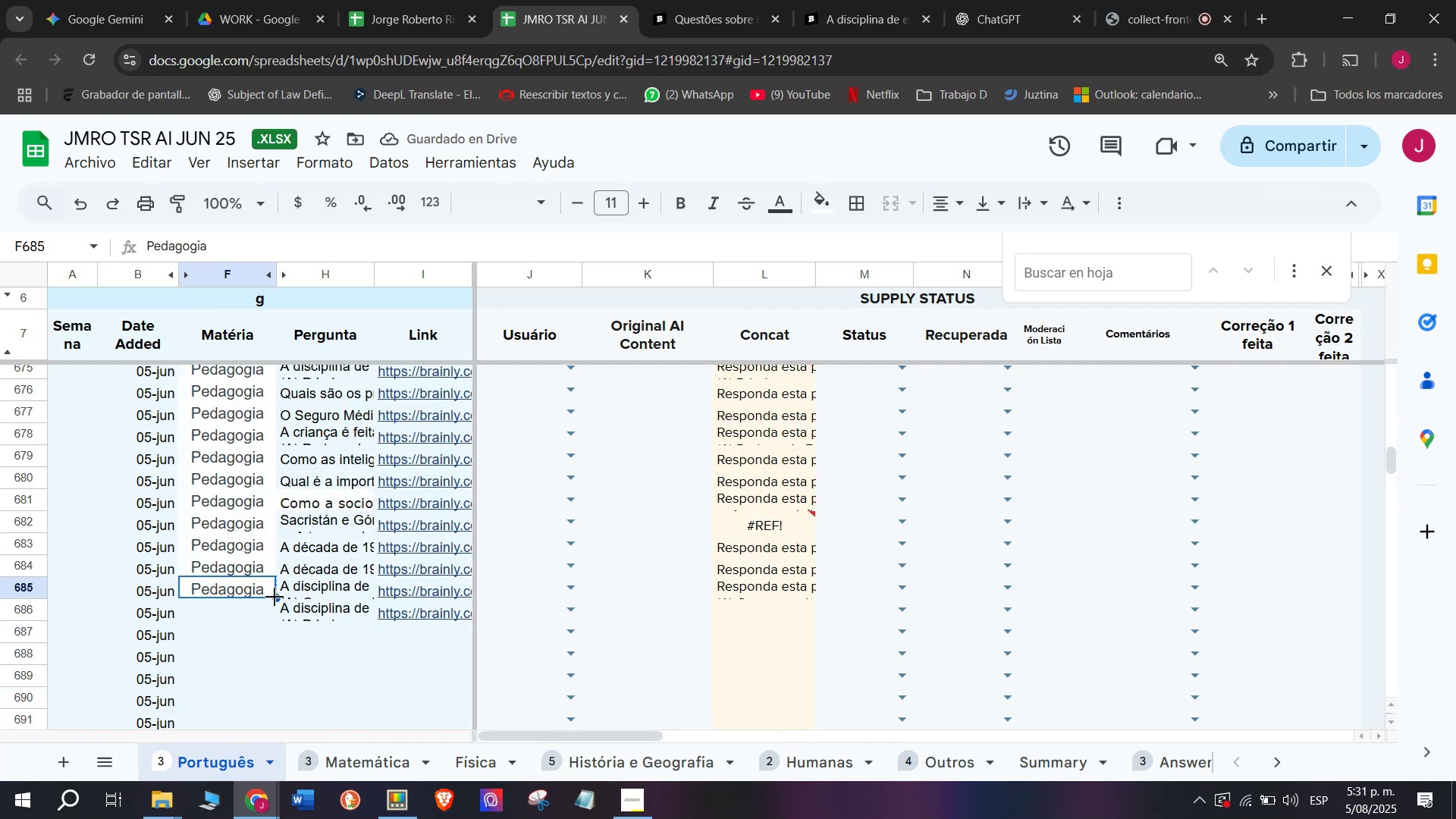 
scroll: coordinate [342, 624], scroll_direction: up, amount: 2.0
 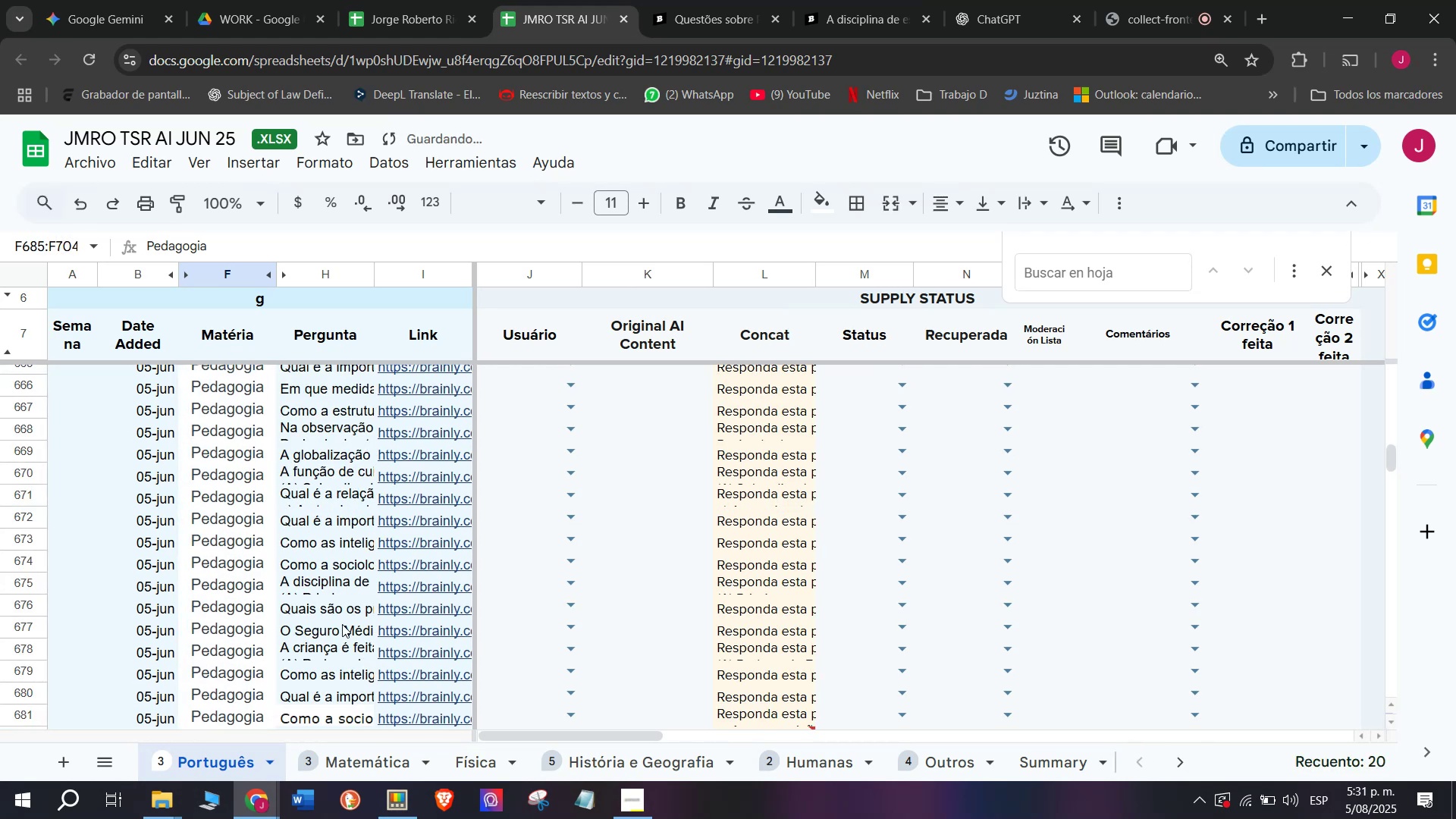 
scroll: coordinate [342, 624], scroll_direction: down, amount: 1.0
 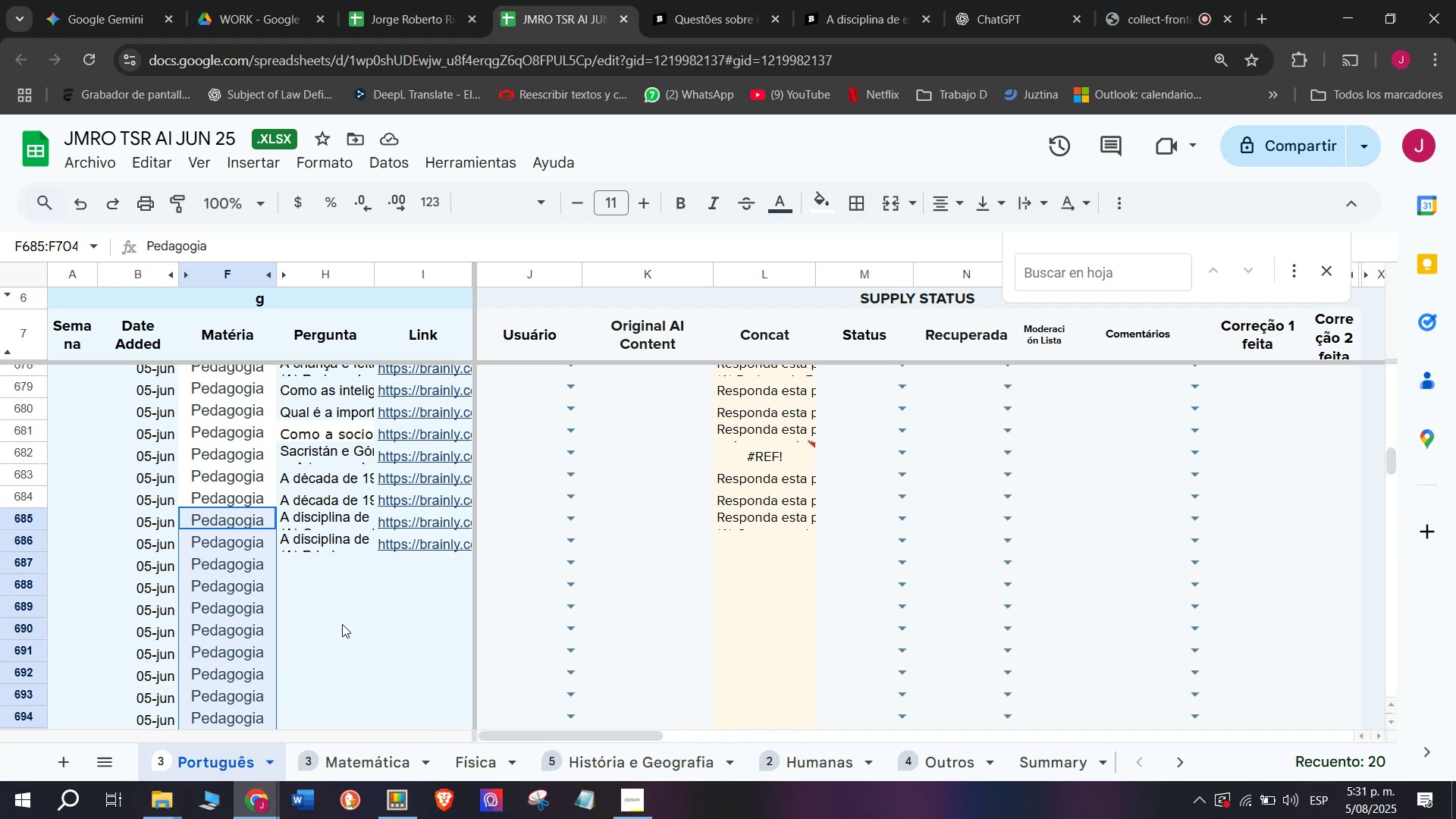 
wait(13.98)
 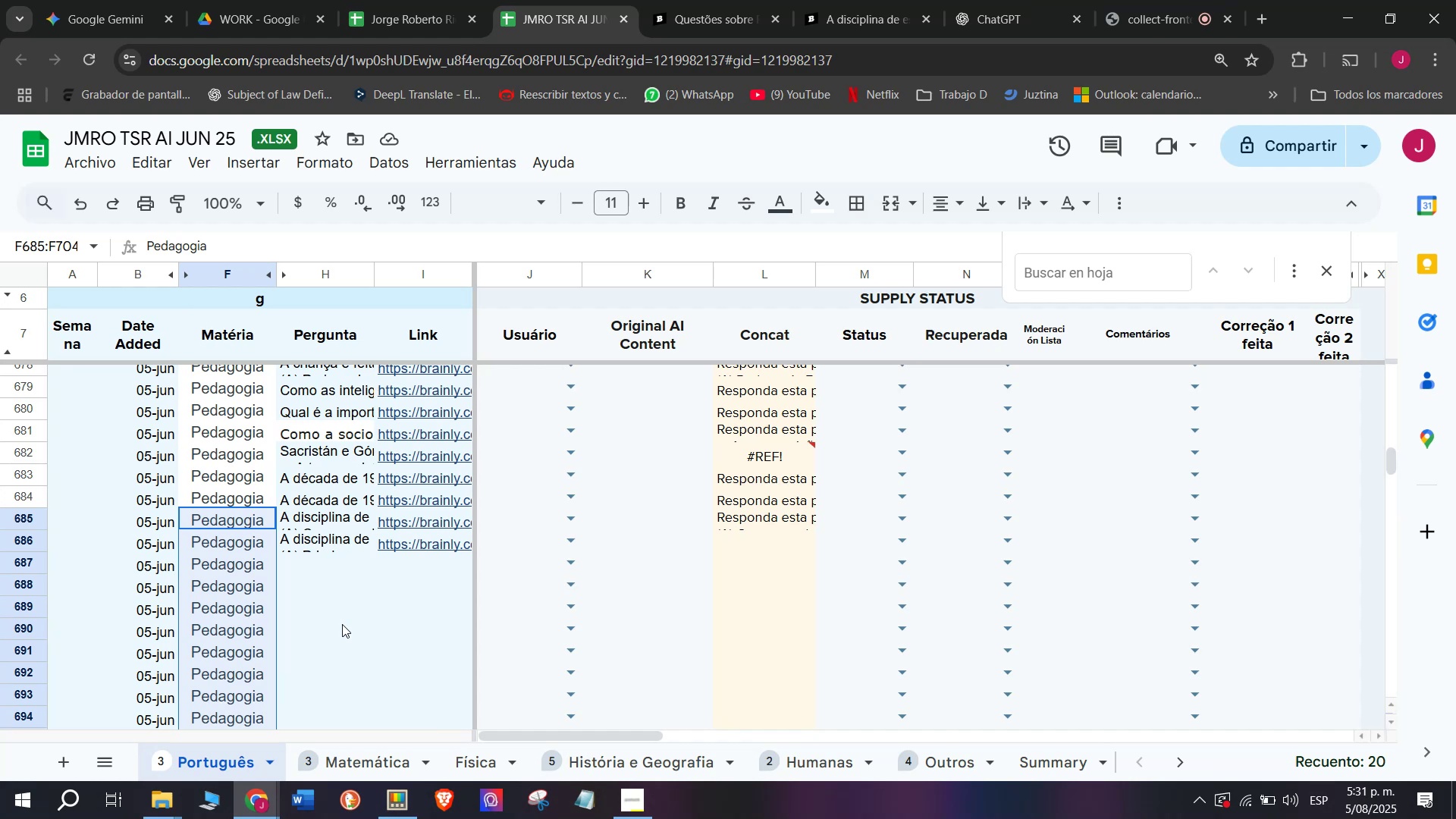 
left_click([331, 571])
 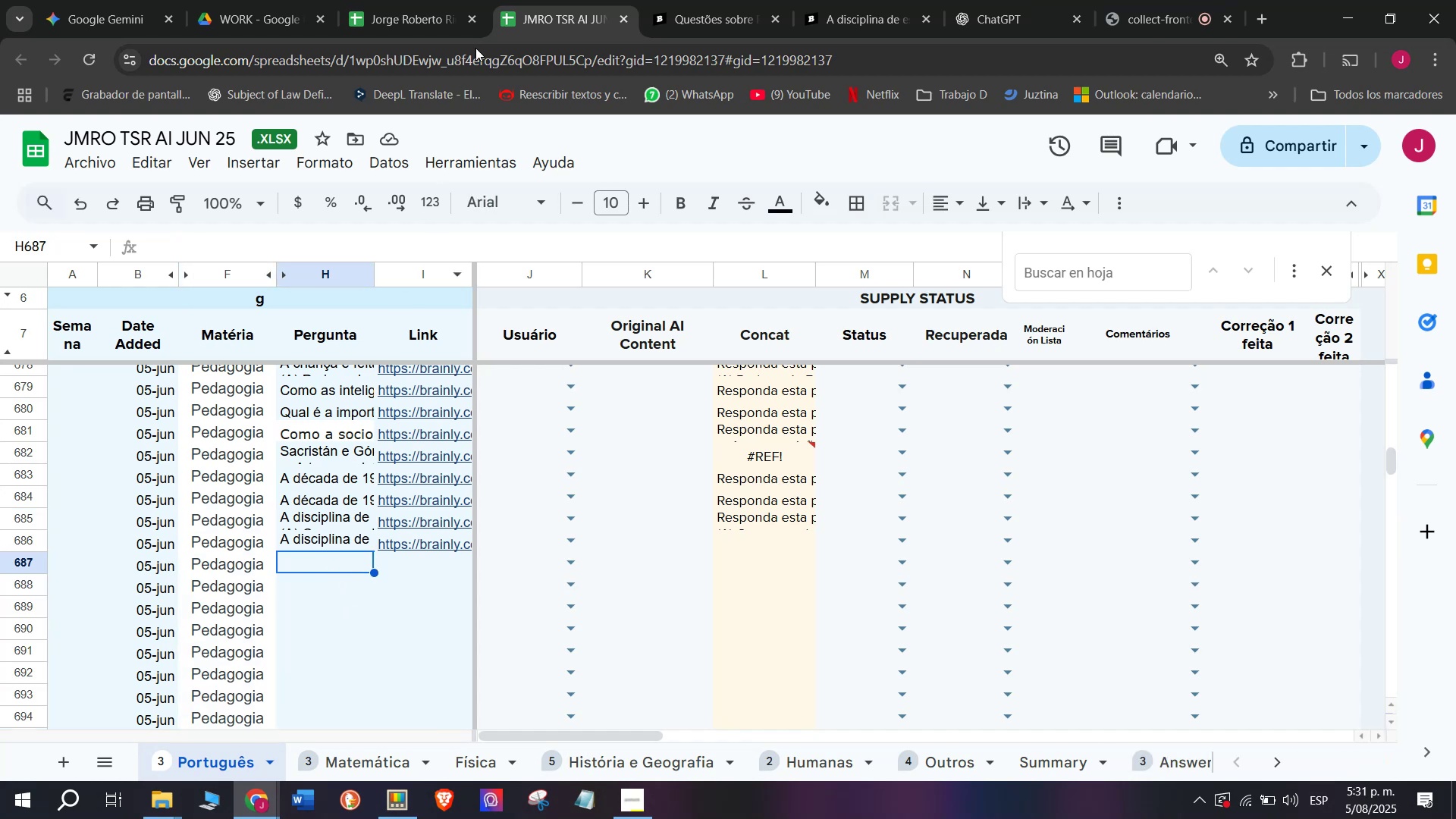 
left_click([686, 0])
 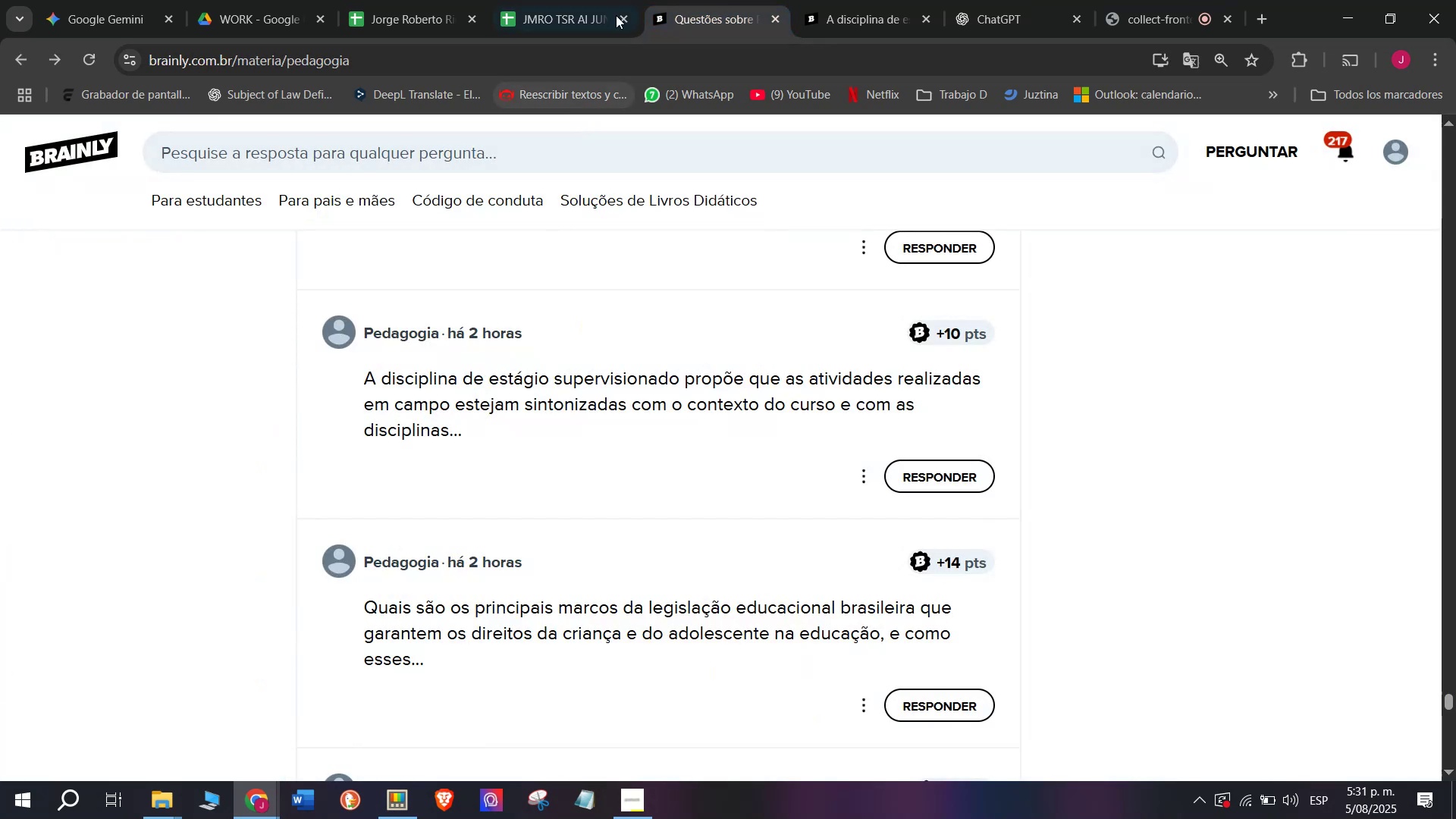 
scroll: coordinate [596, 360], scroll_direction: down, amount: 1.0
 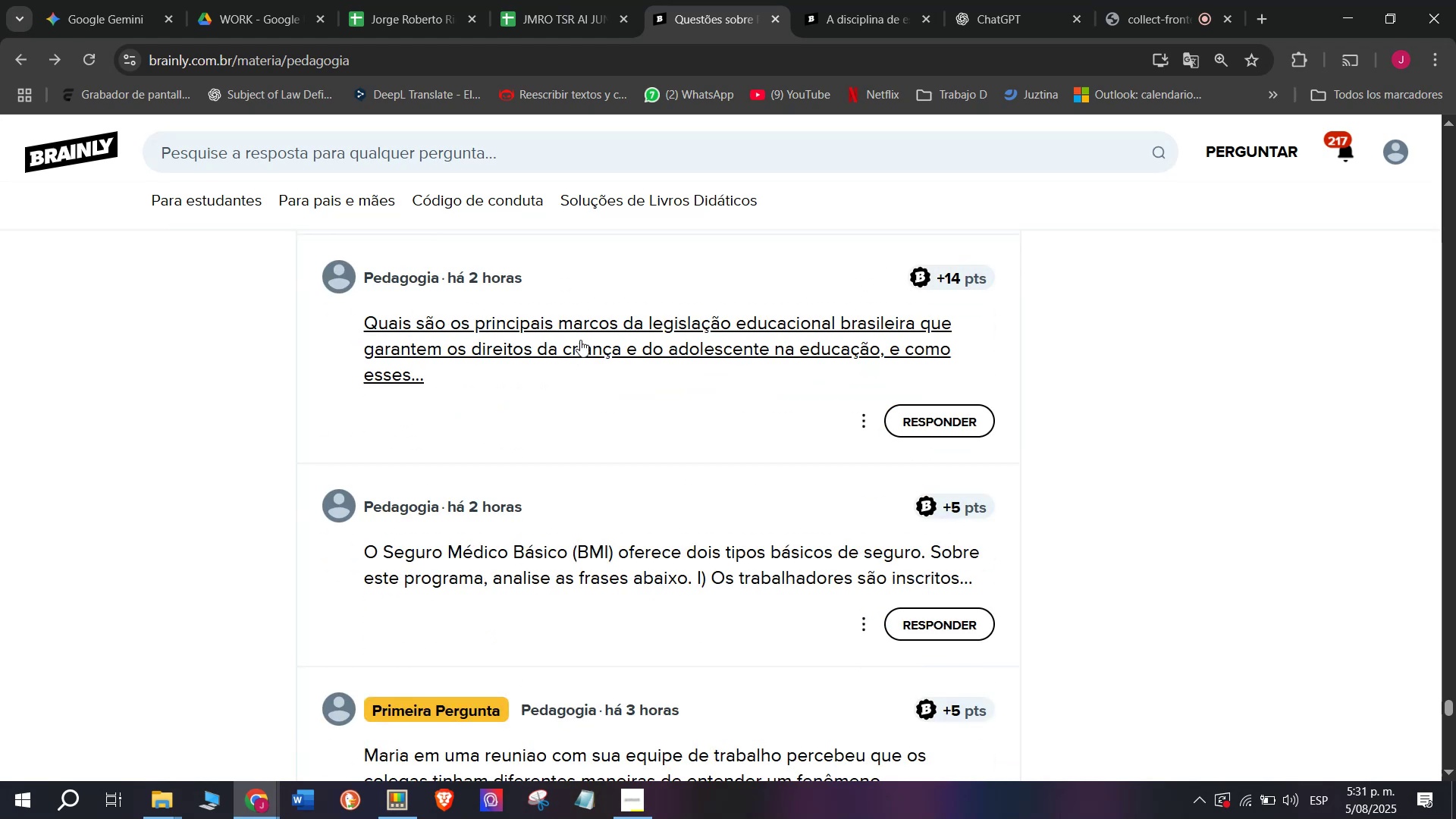 
right_click([580, 340])
 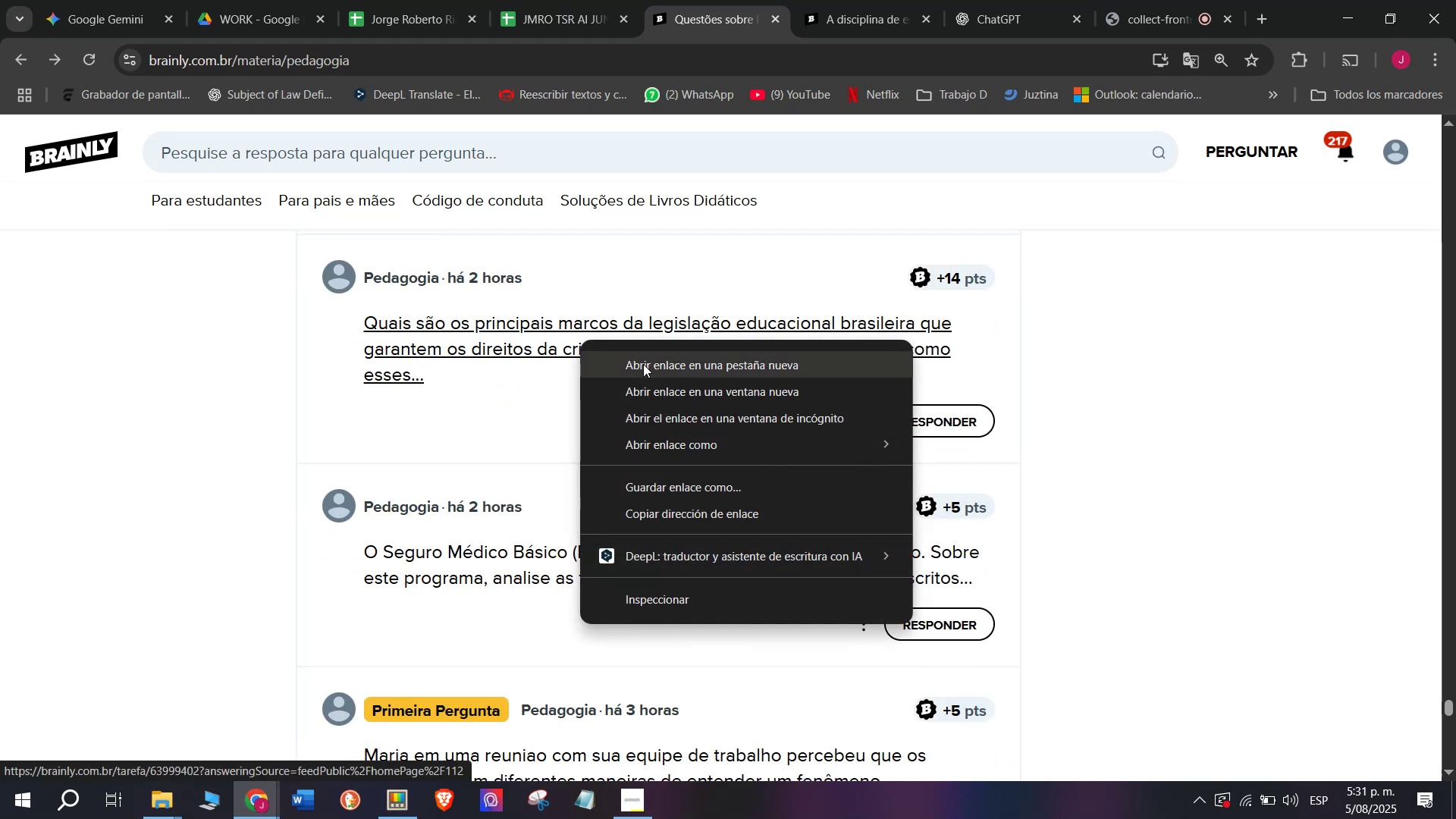 
left_click([643, 364])
 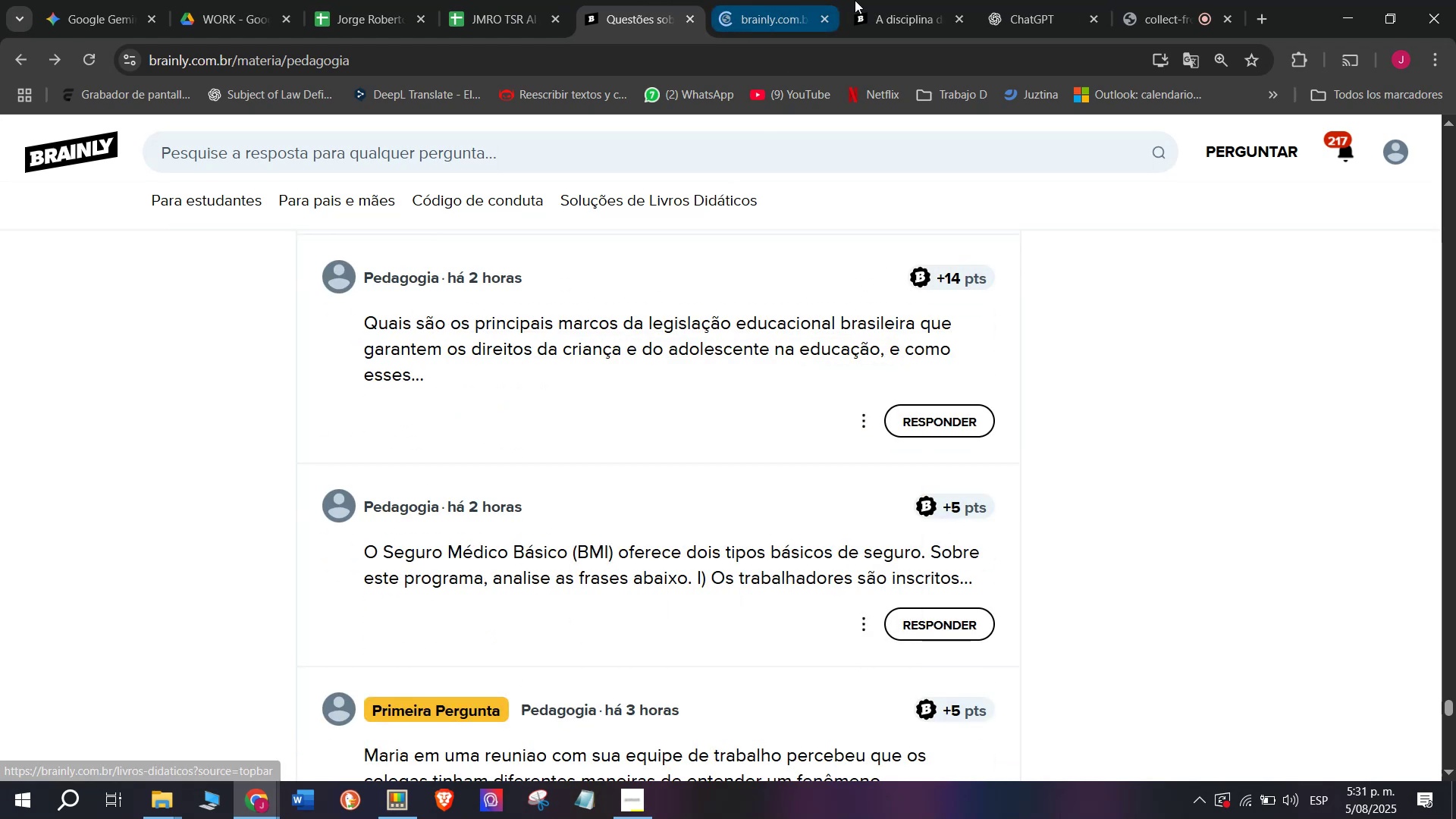 
left_click([871, 0])
 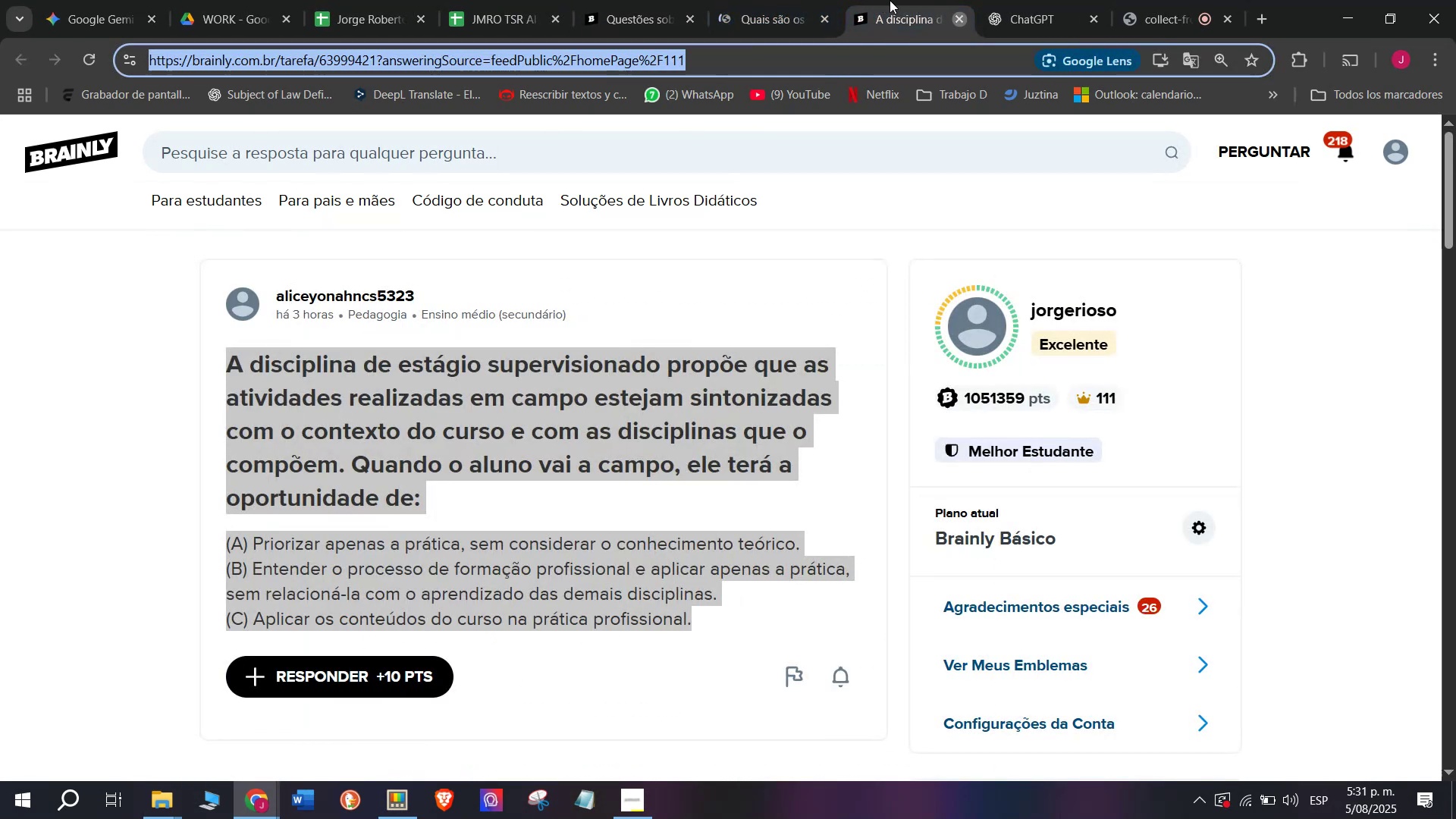 
double_click([803, 0])
 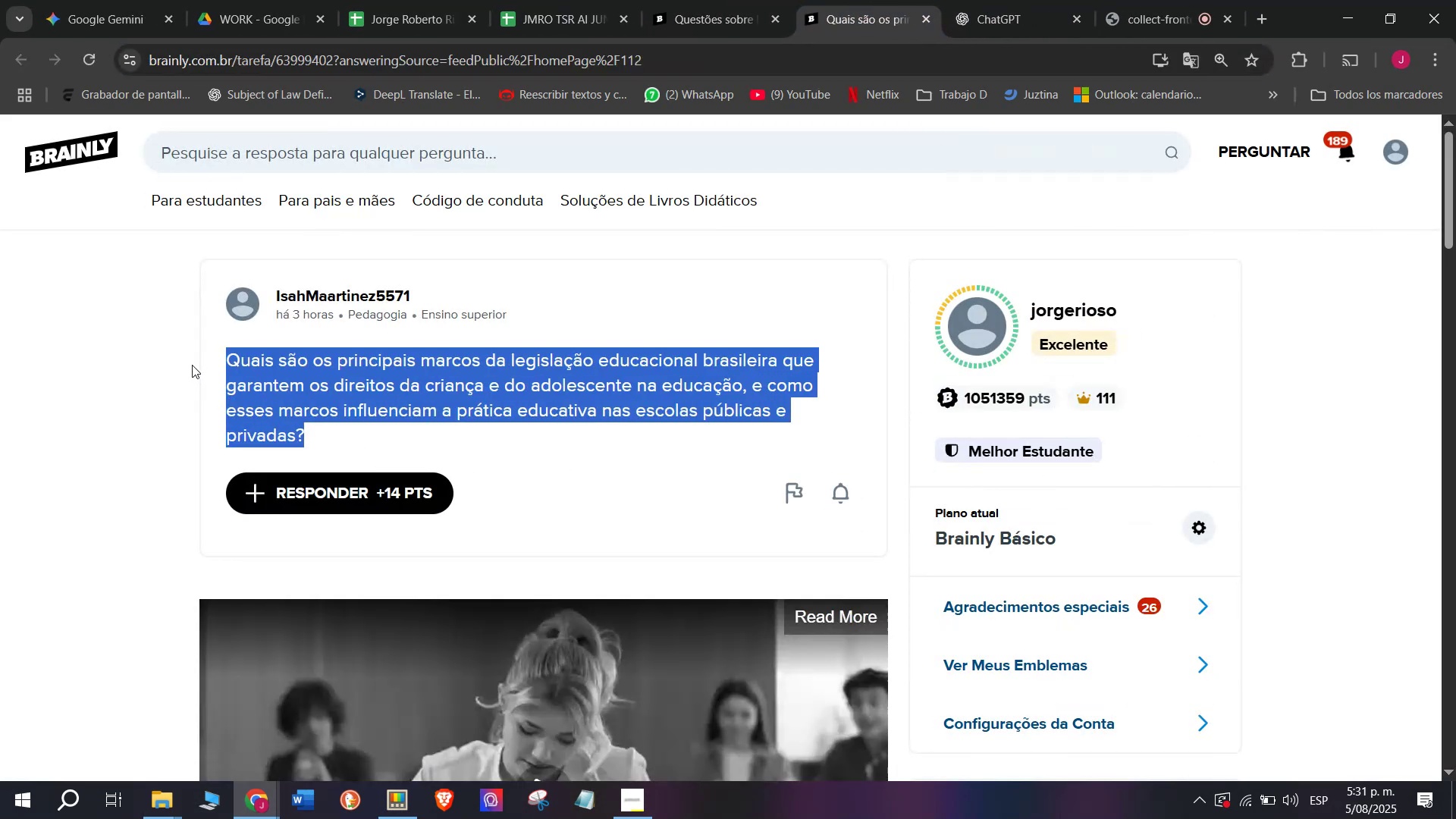 
key(Break)
 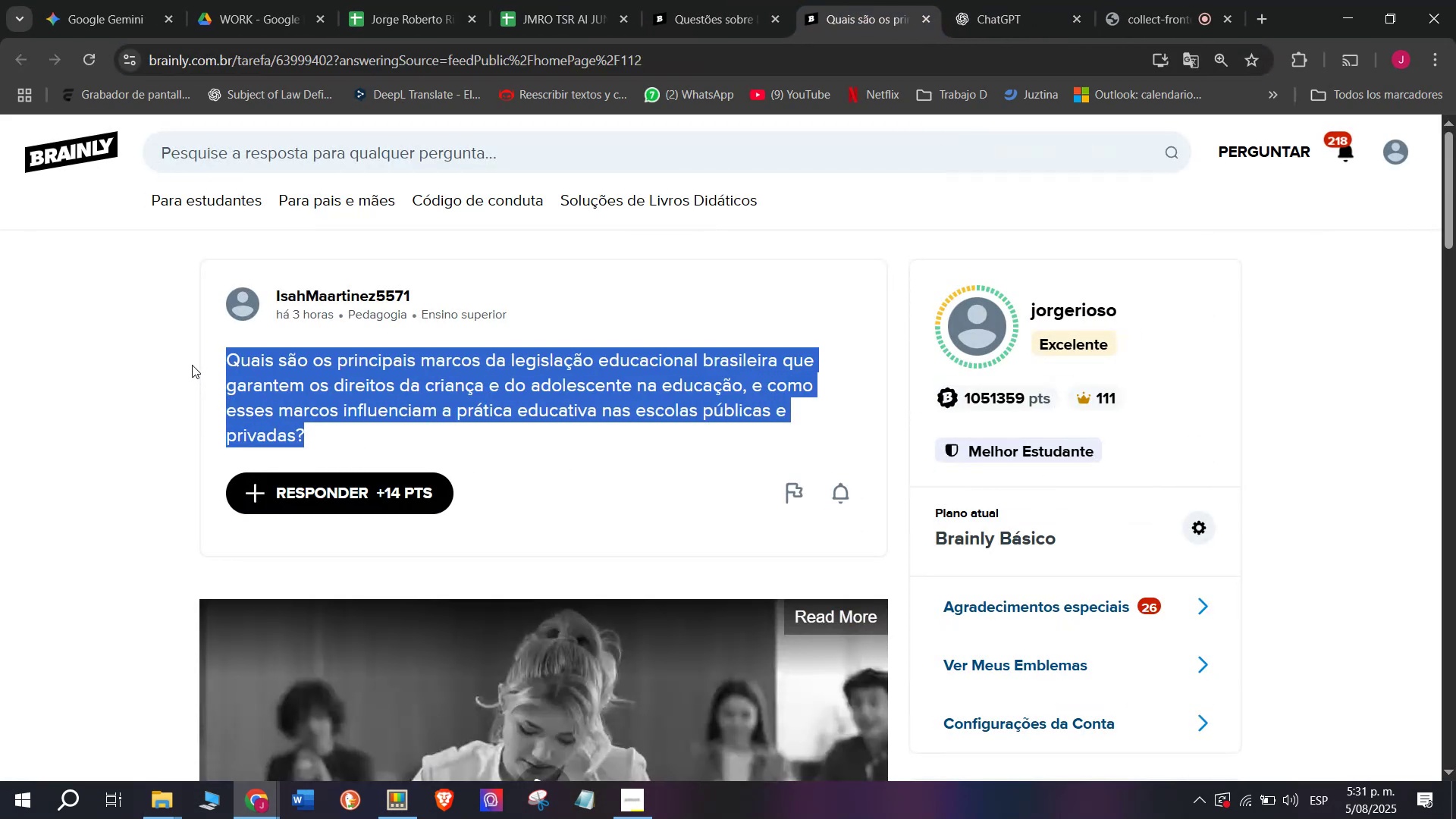 
key(Control+ControlLeft)
 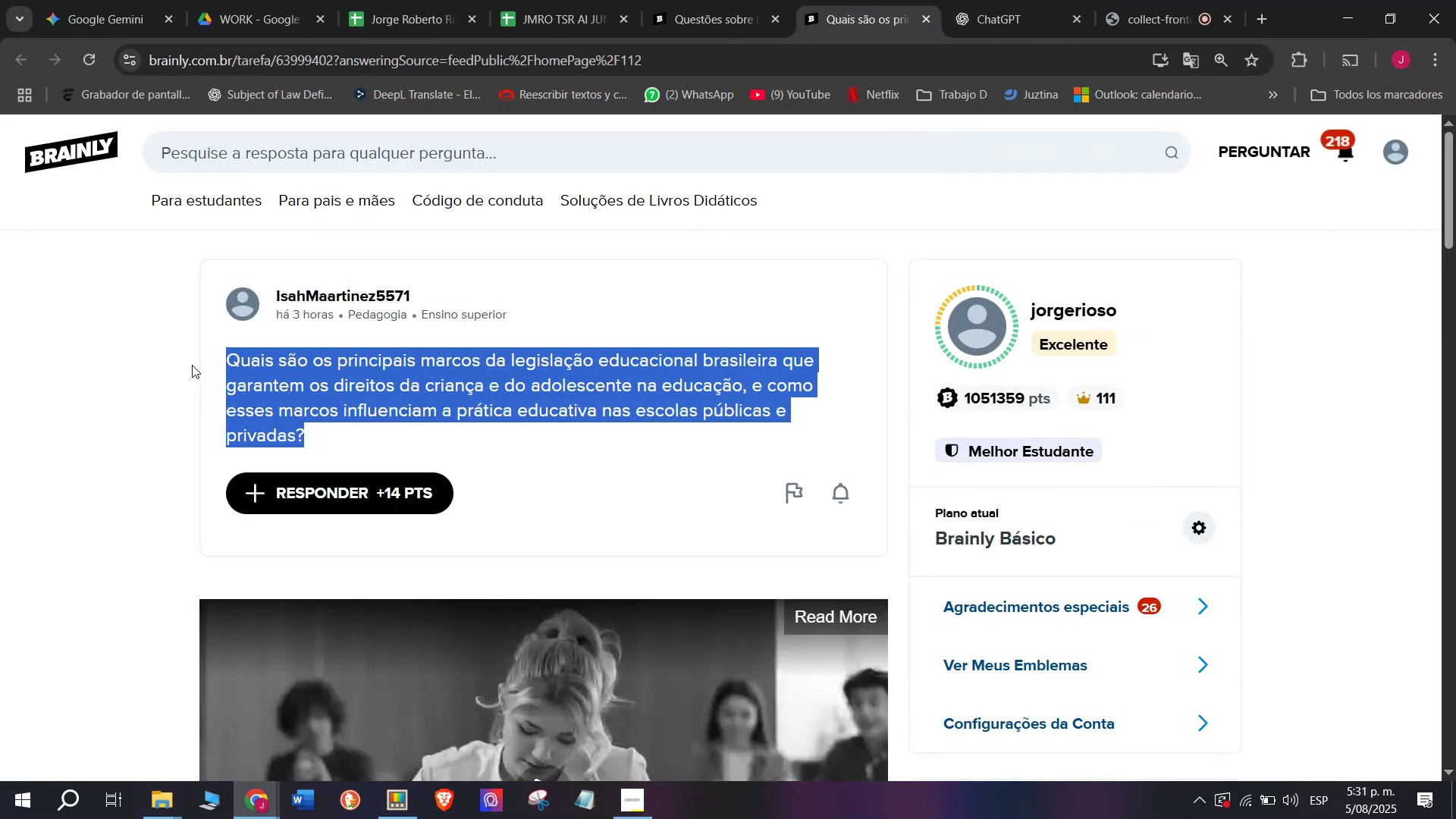 
key(Control+C)
 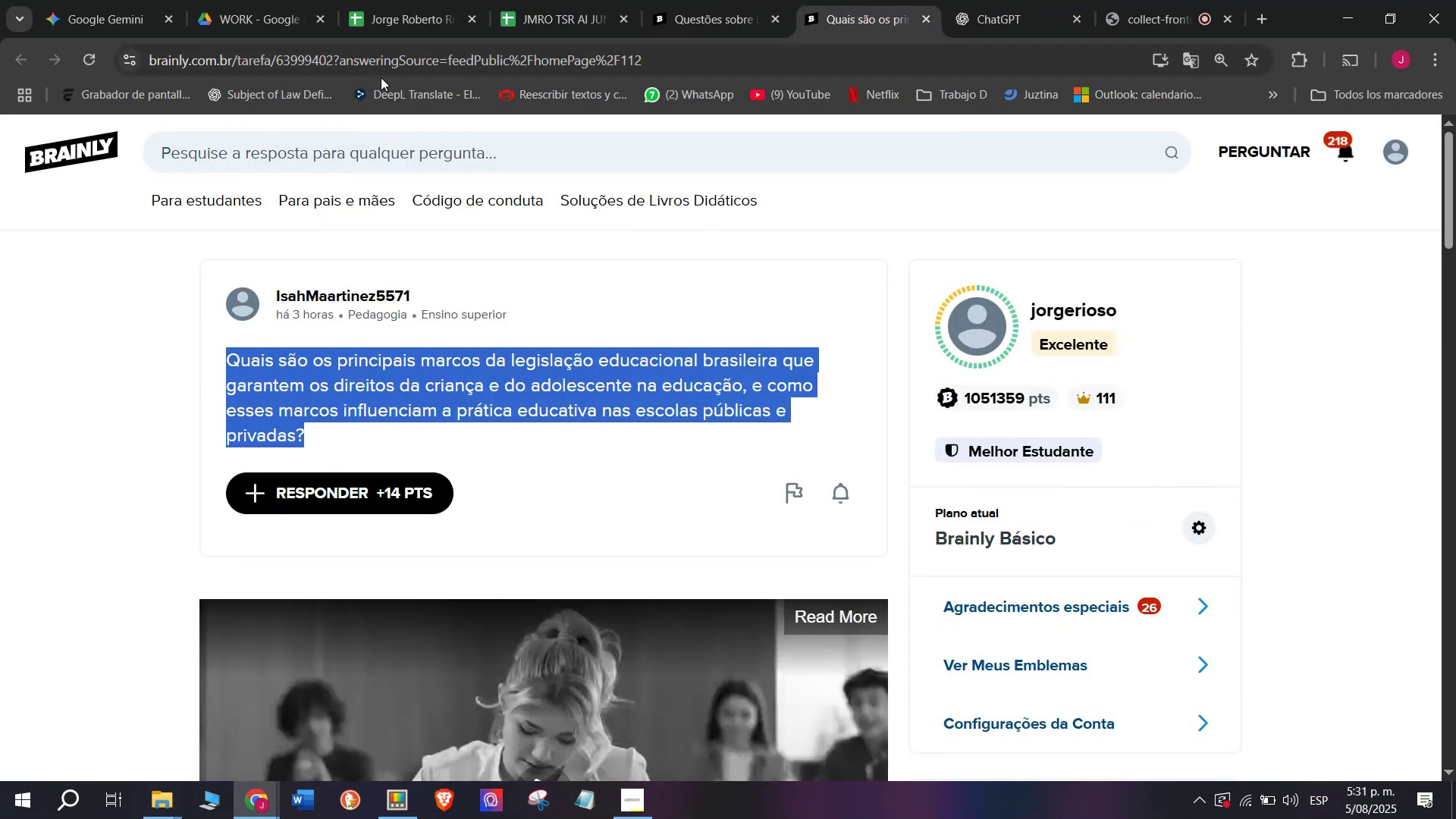 
double_click([382, 71])
 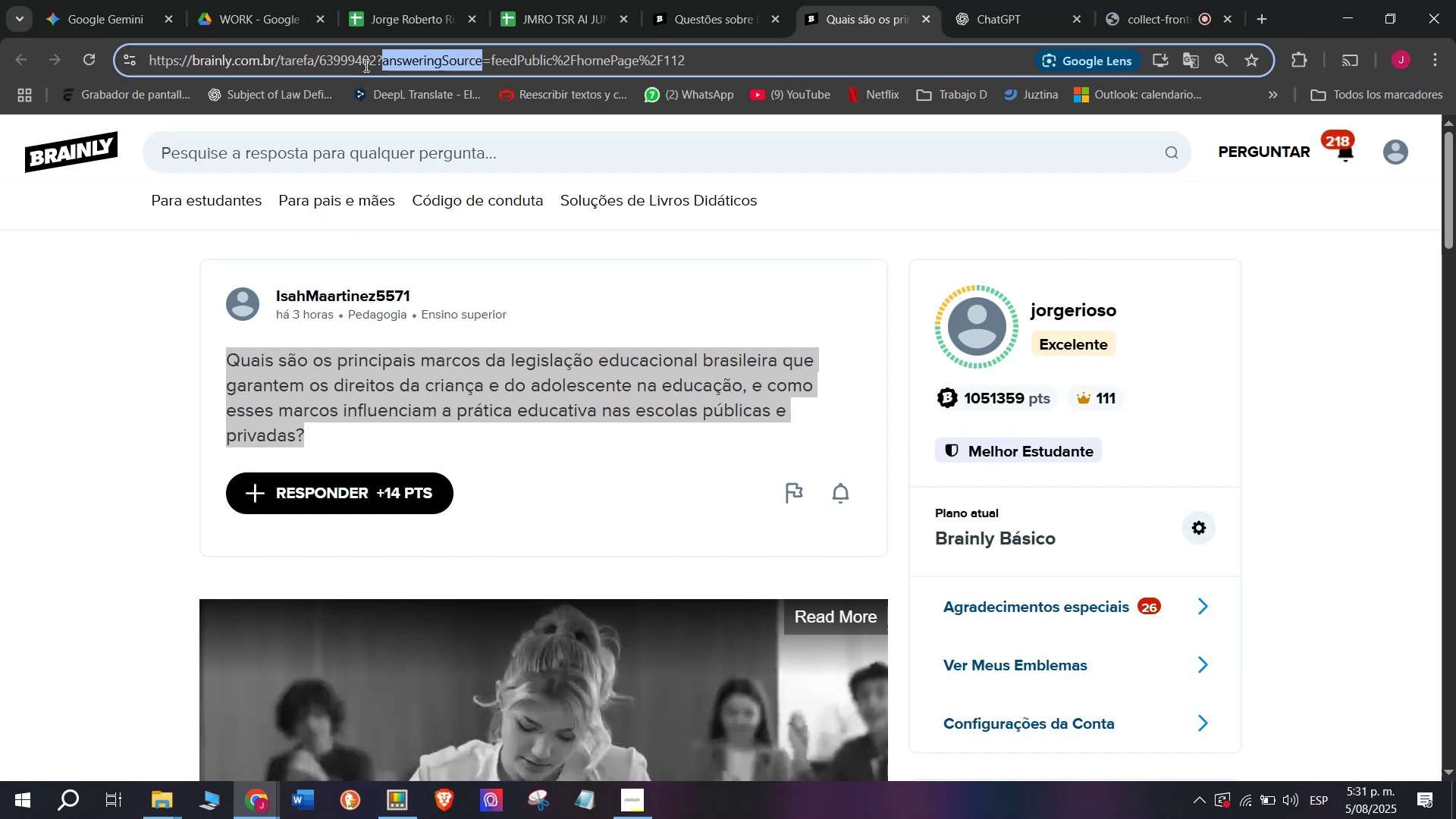 
double_click([364, 64])
 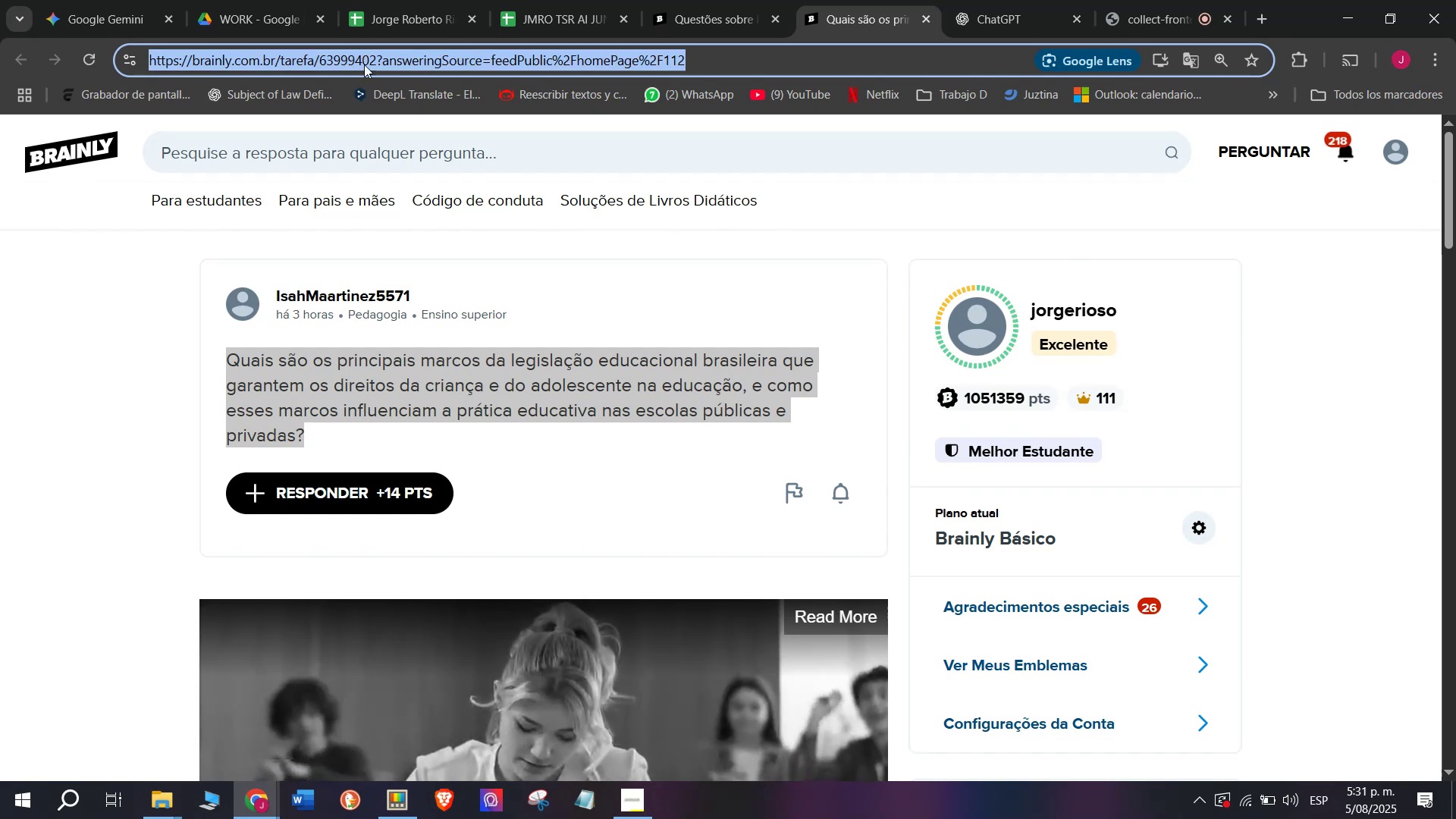 
triple_click([364, 64])
 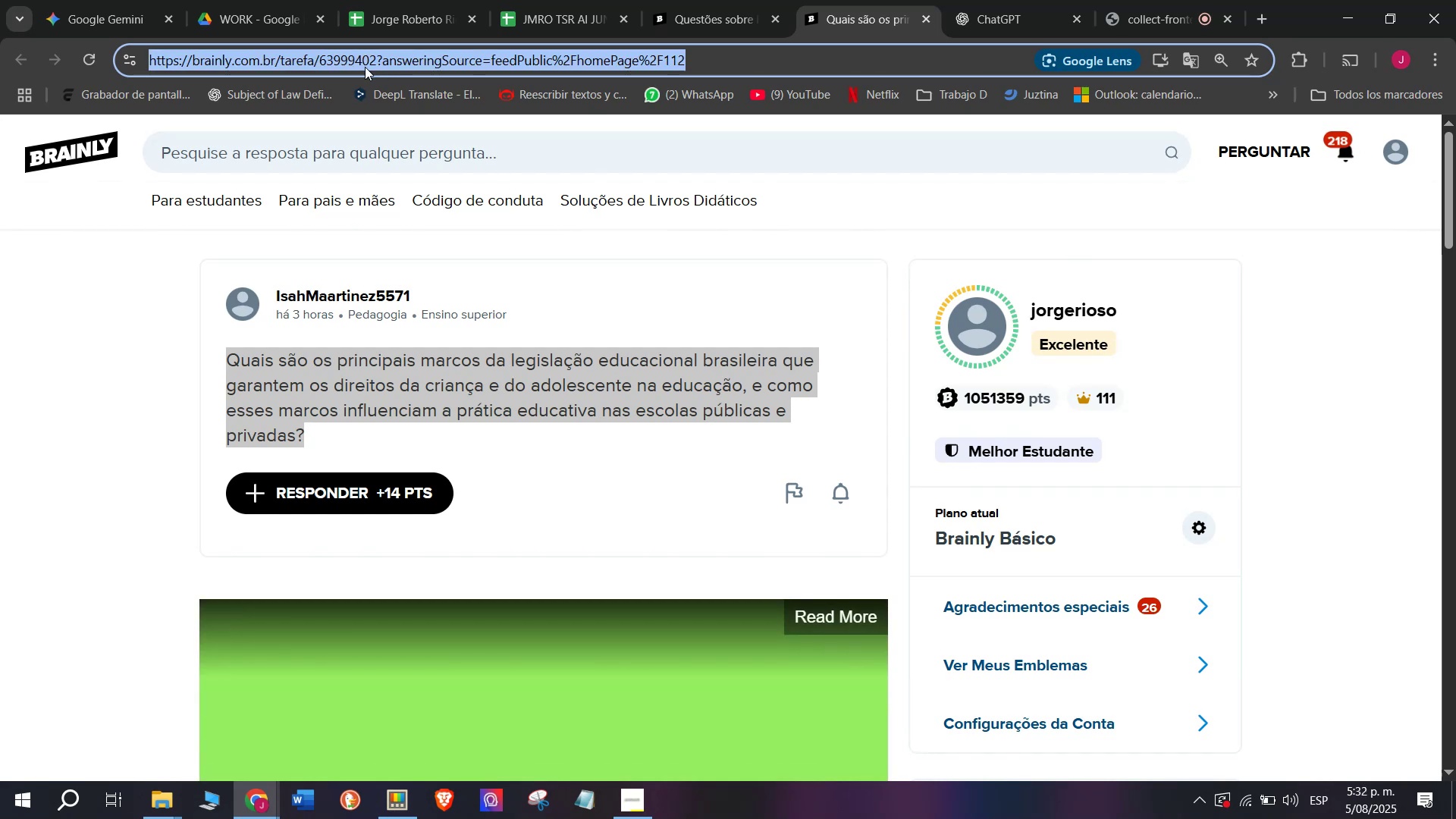 
key(Control+ControlLeft)
 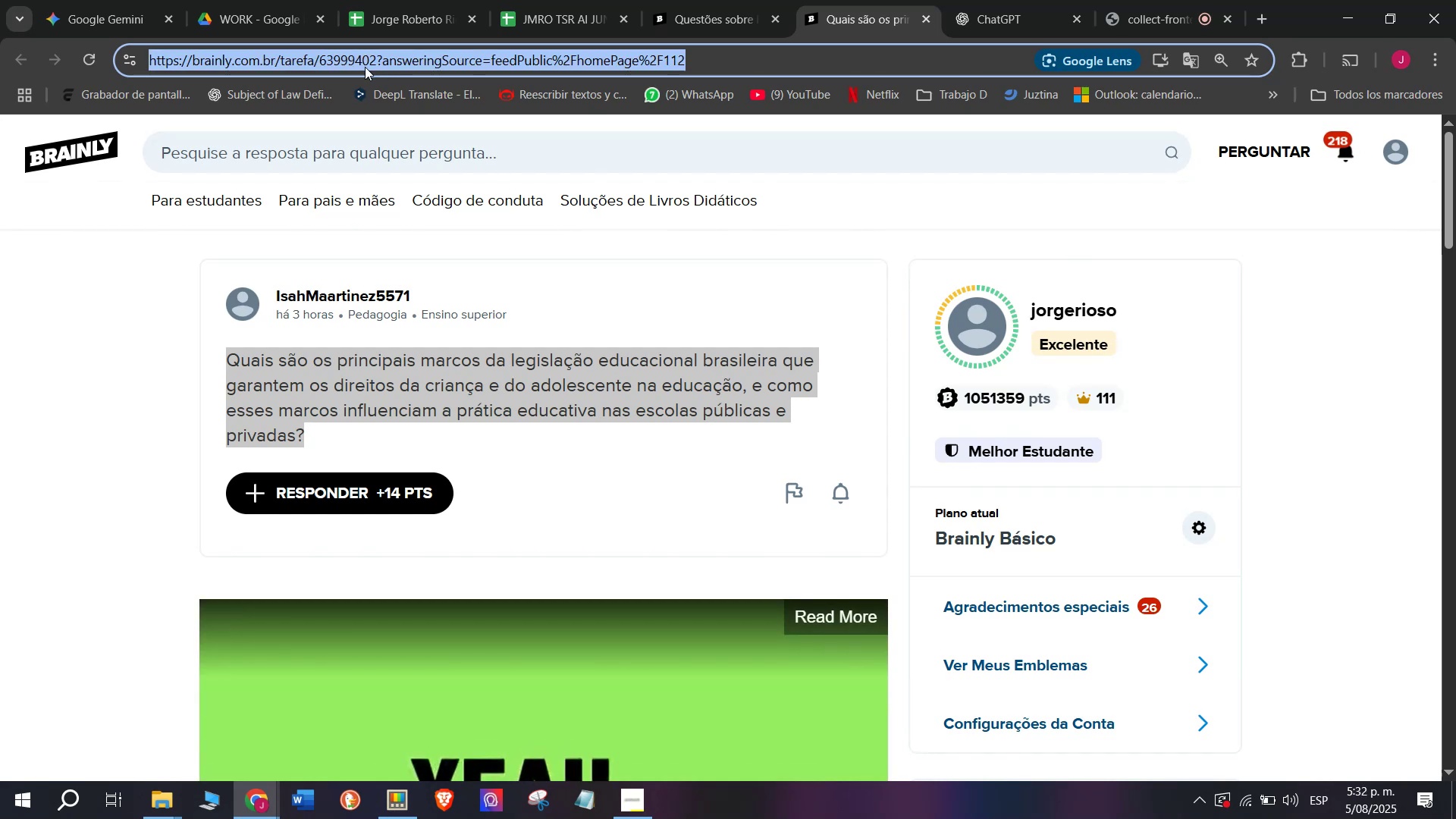 
key(Break)
 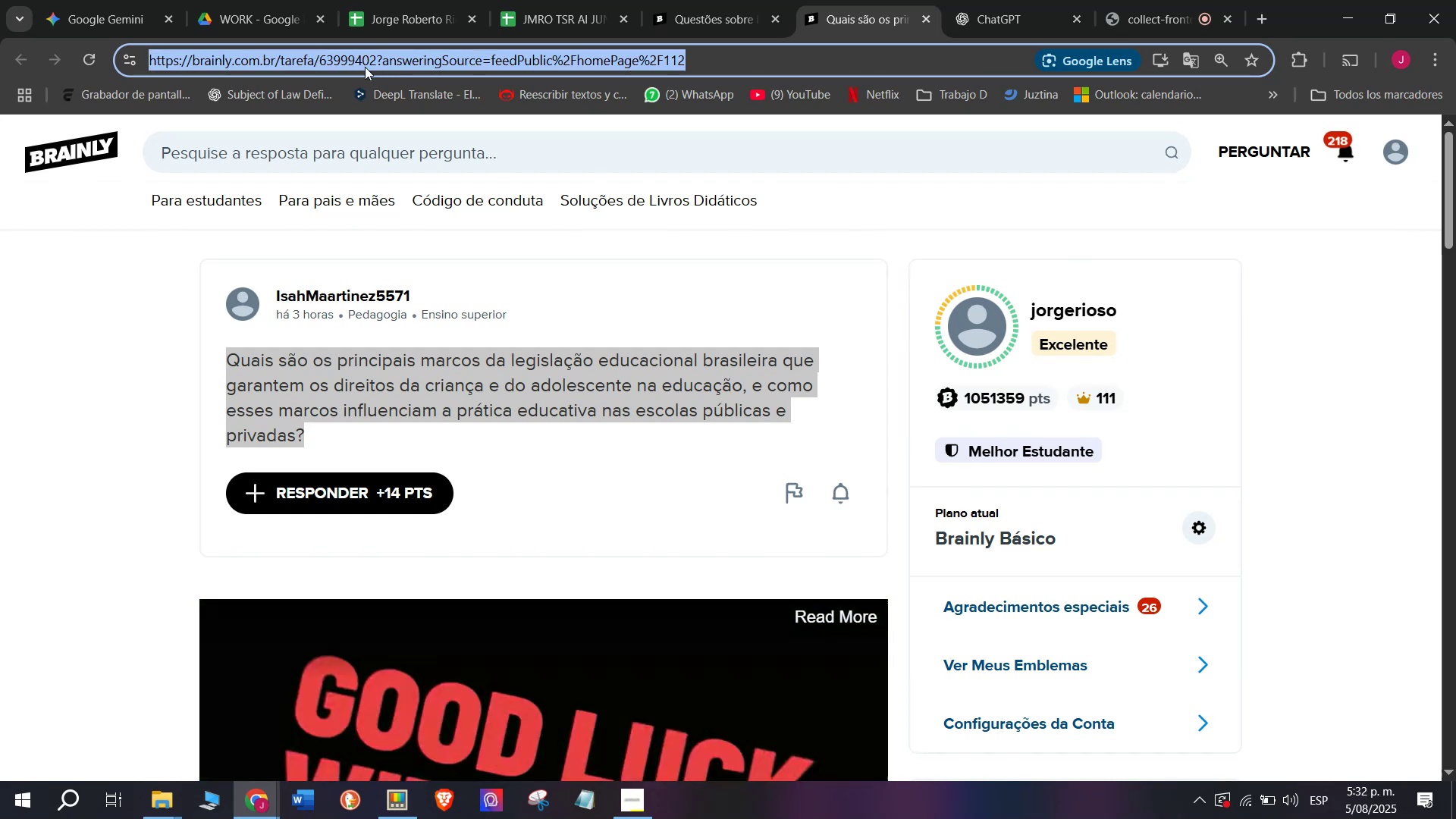 
key(Control+C)
 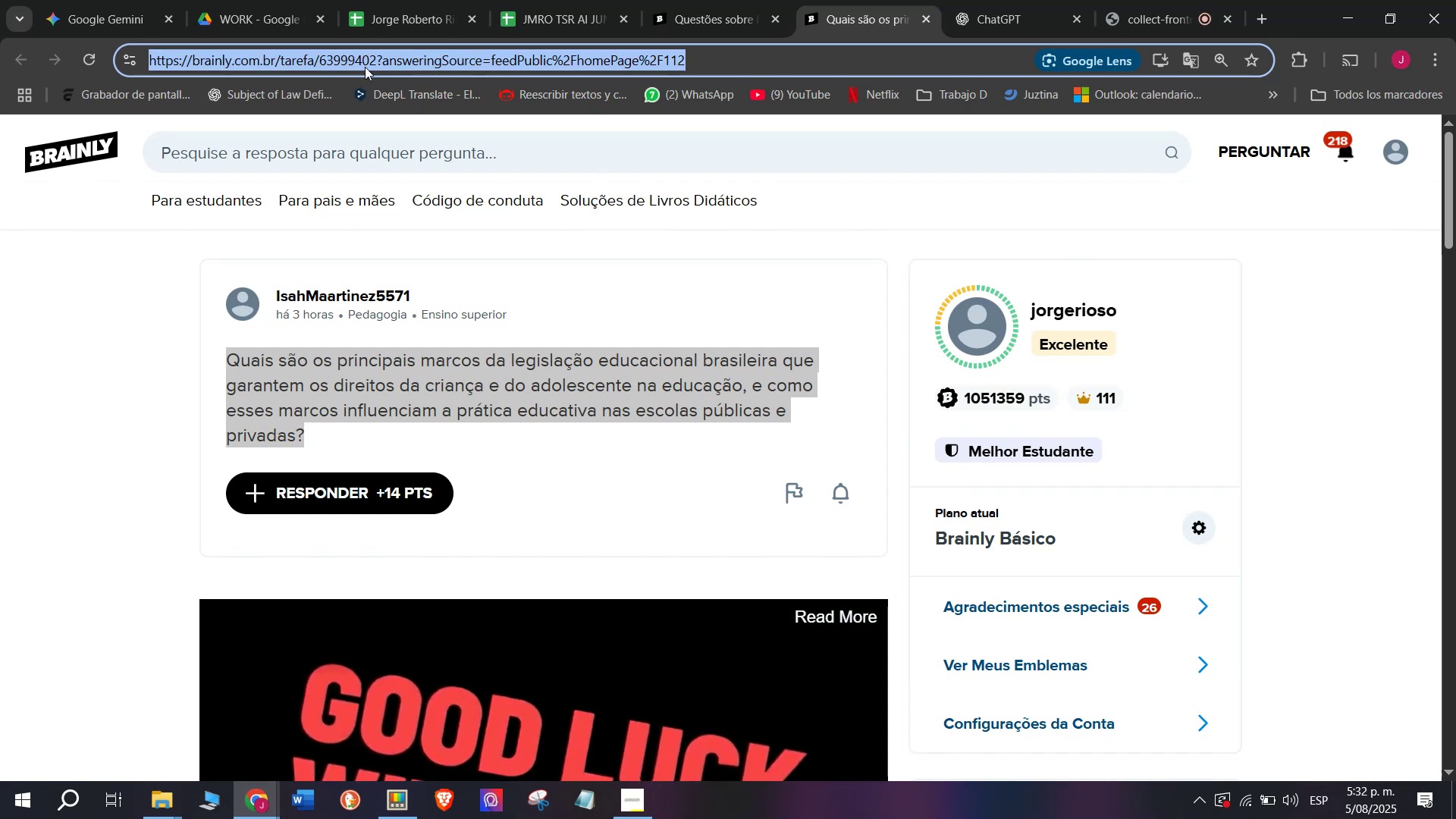 
left_click([414, 0])
 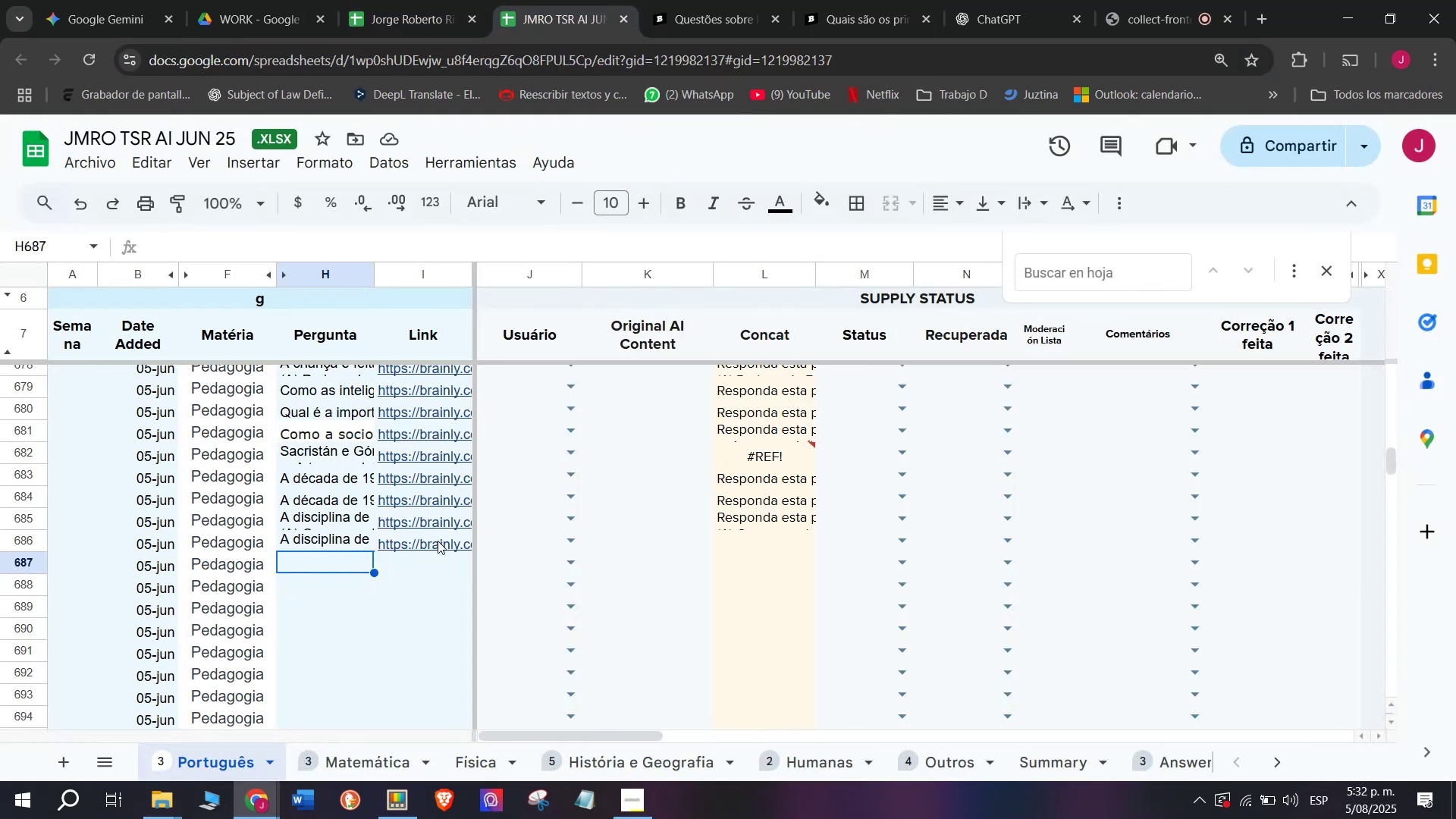 
double_click([422, 563])
 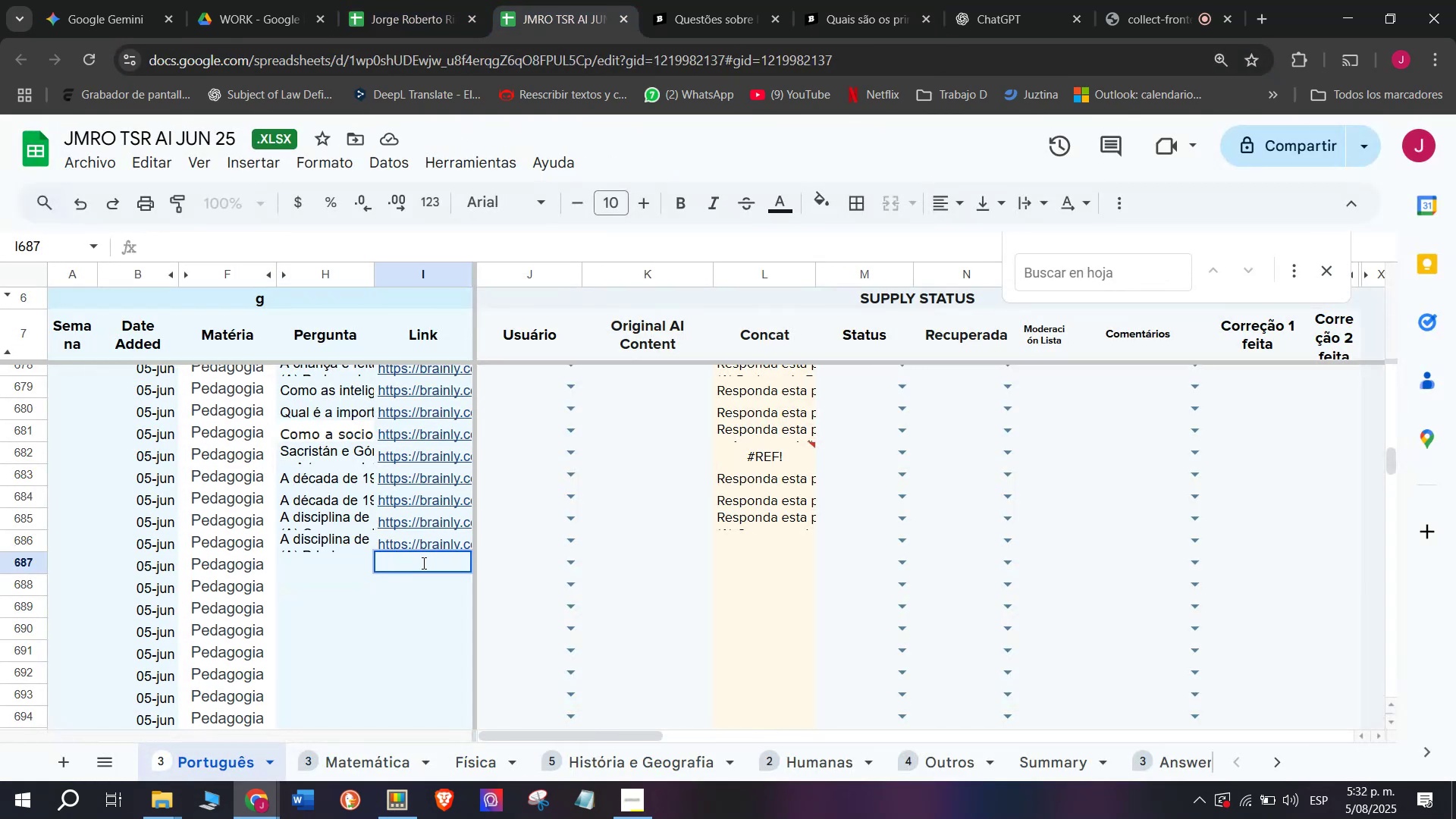 
key(Z)
 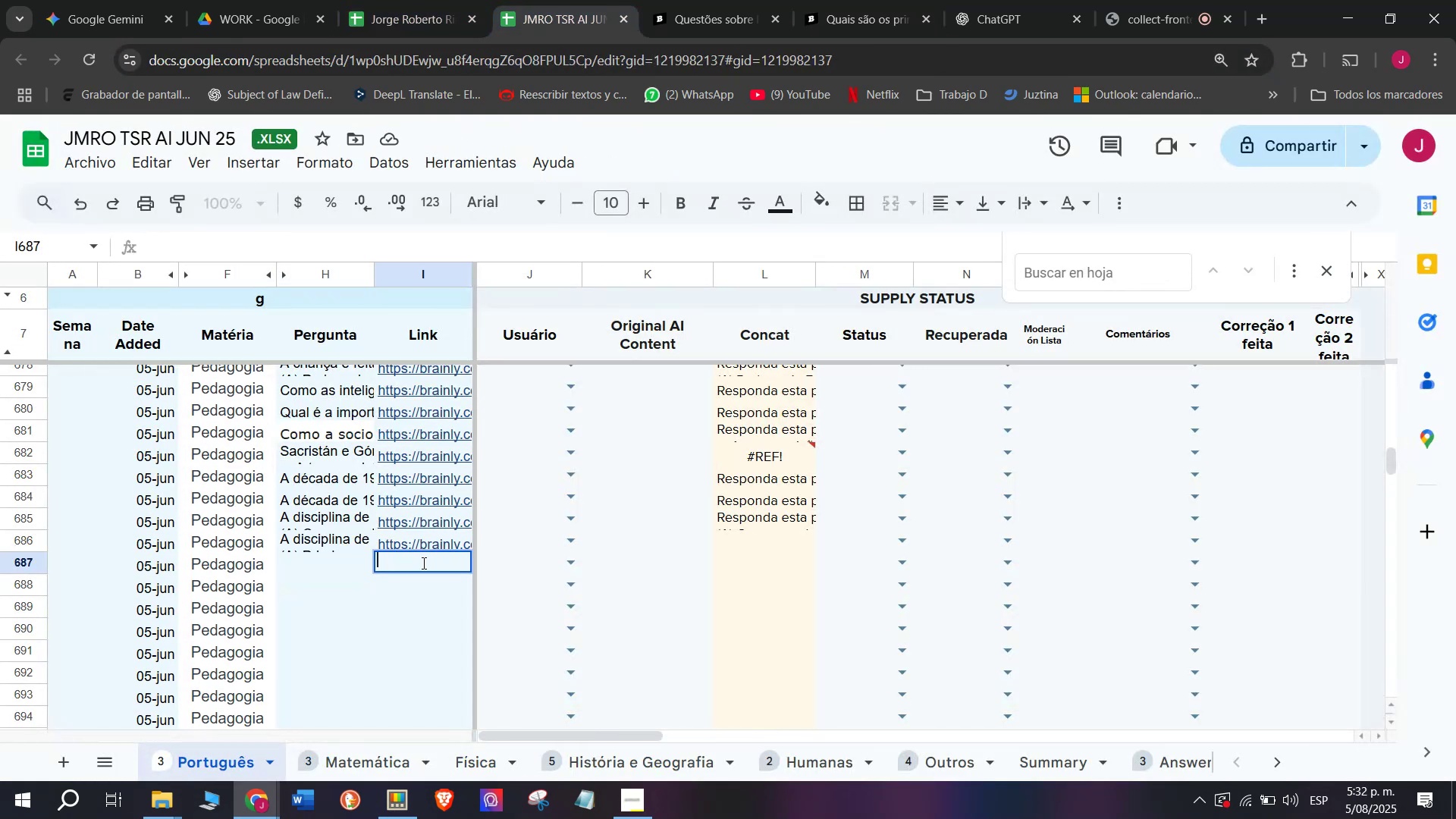 
key(Control+ControlLeft)
 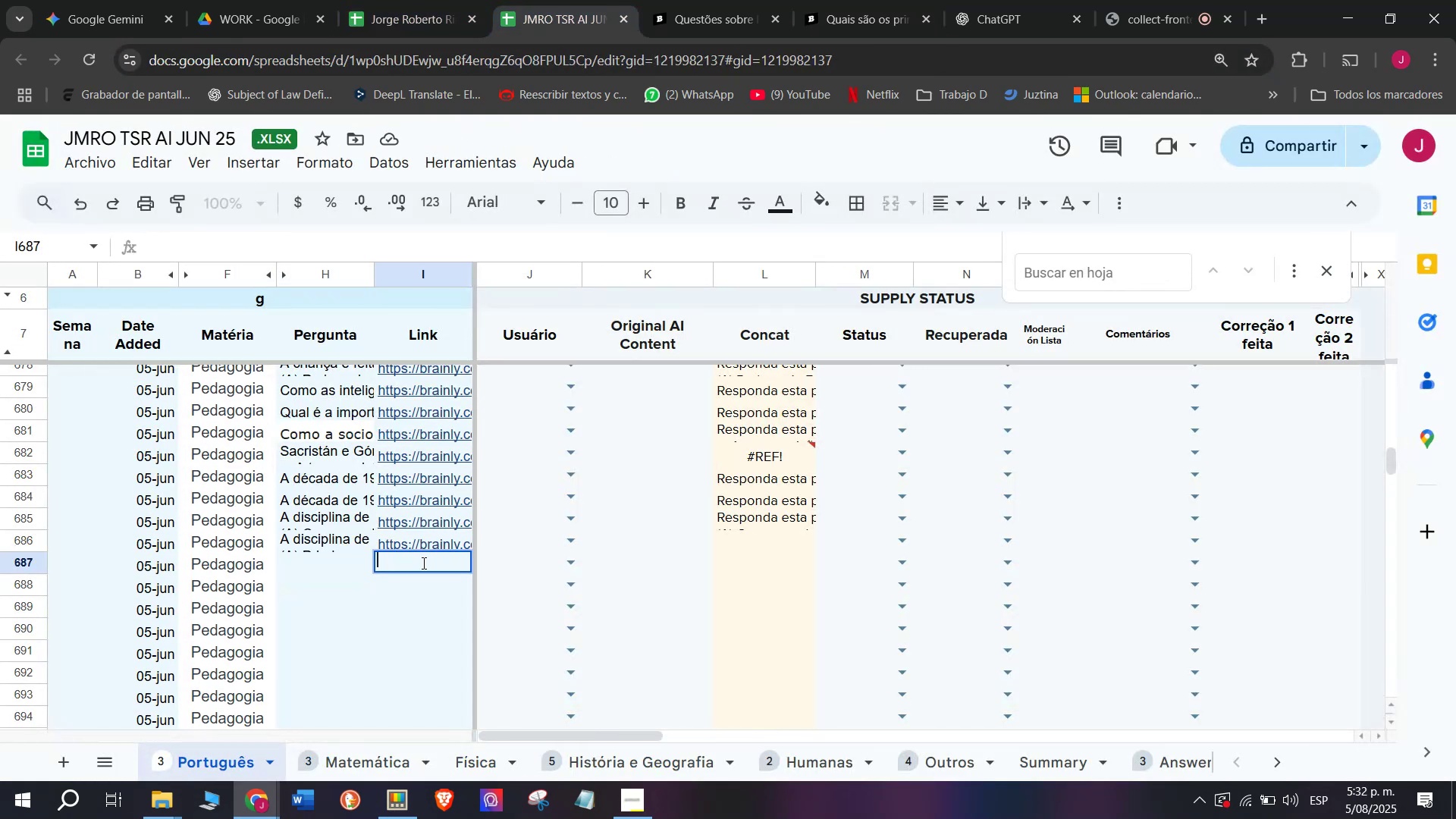 
key(Control+V)
 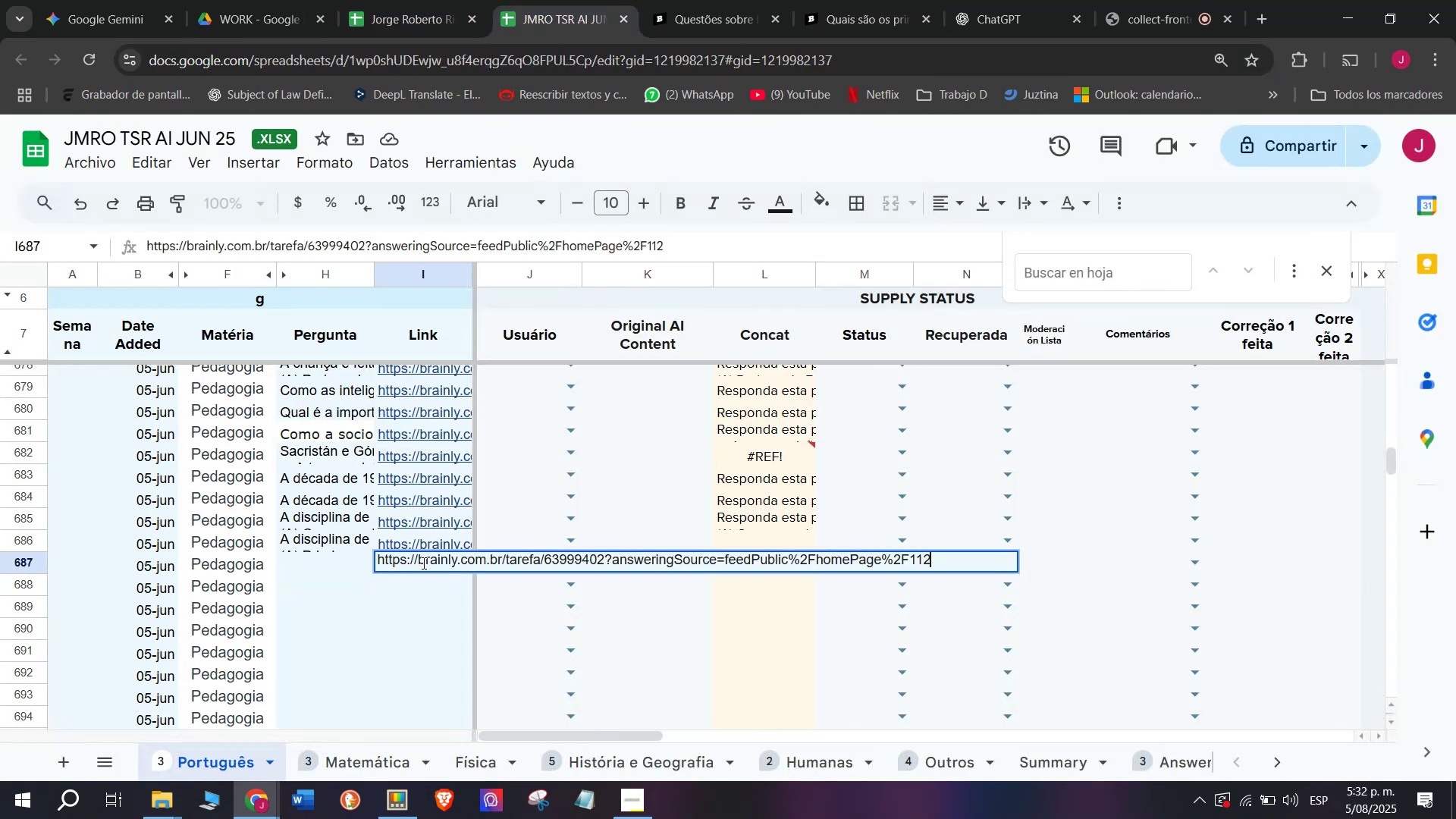 
key(Enter)
 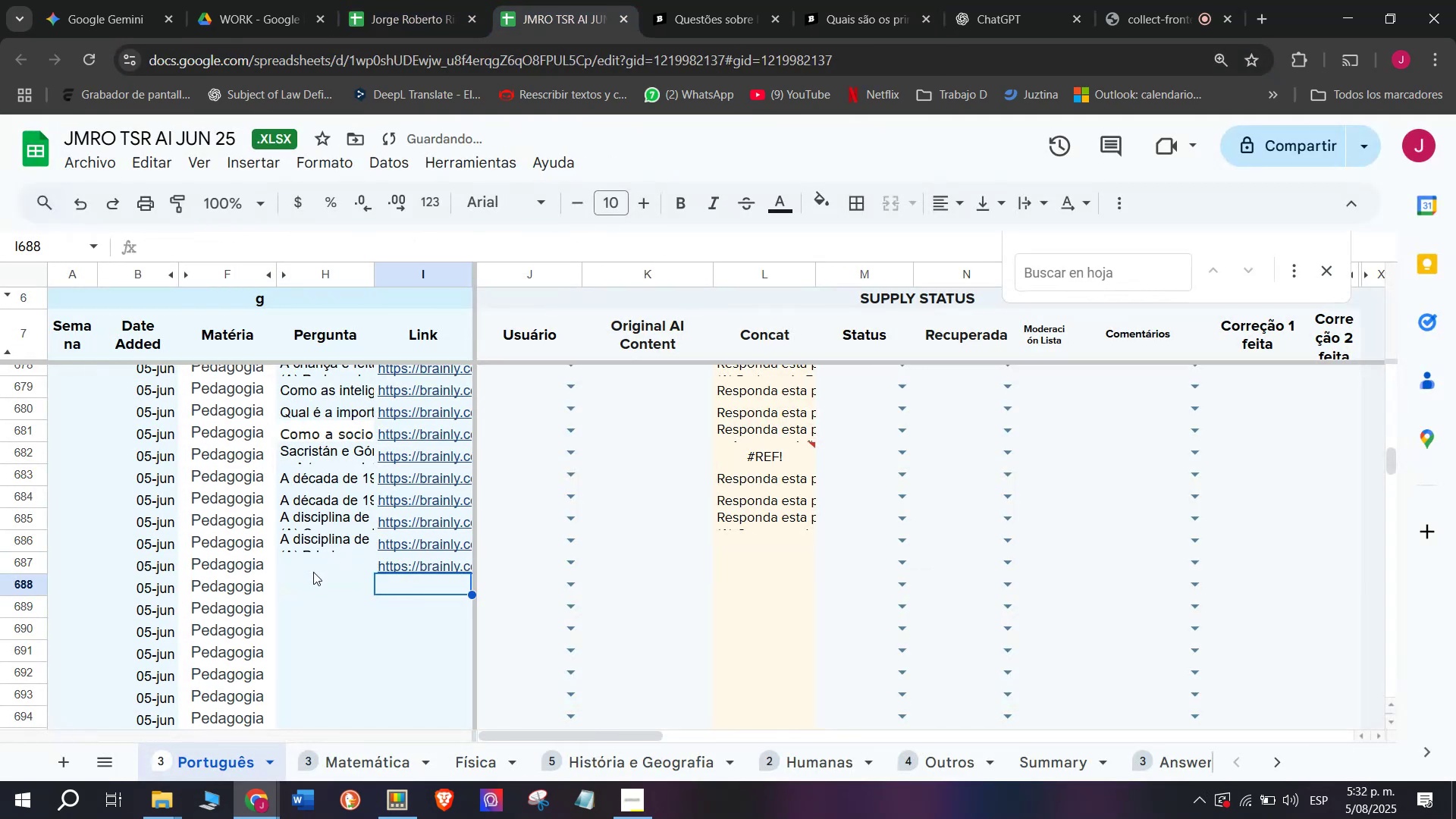 
double_click([313, 572])
 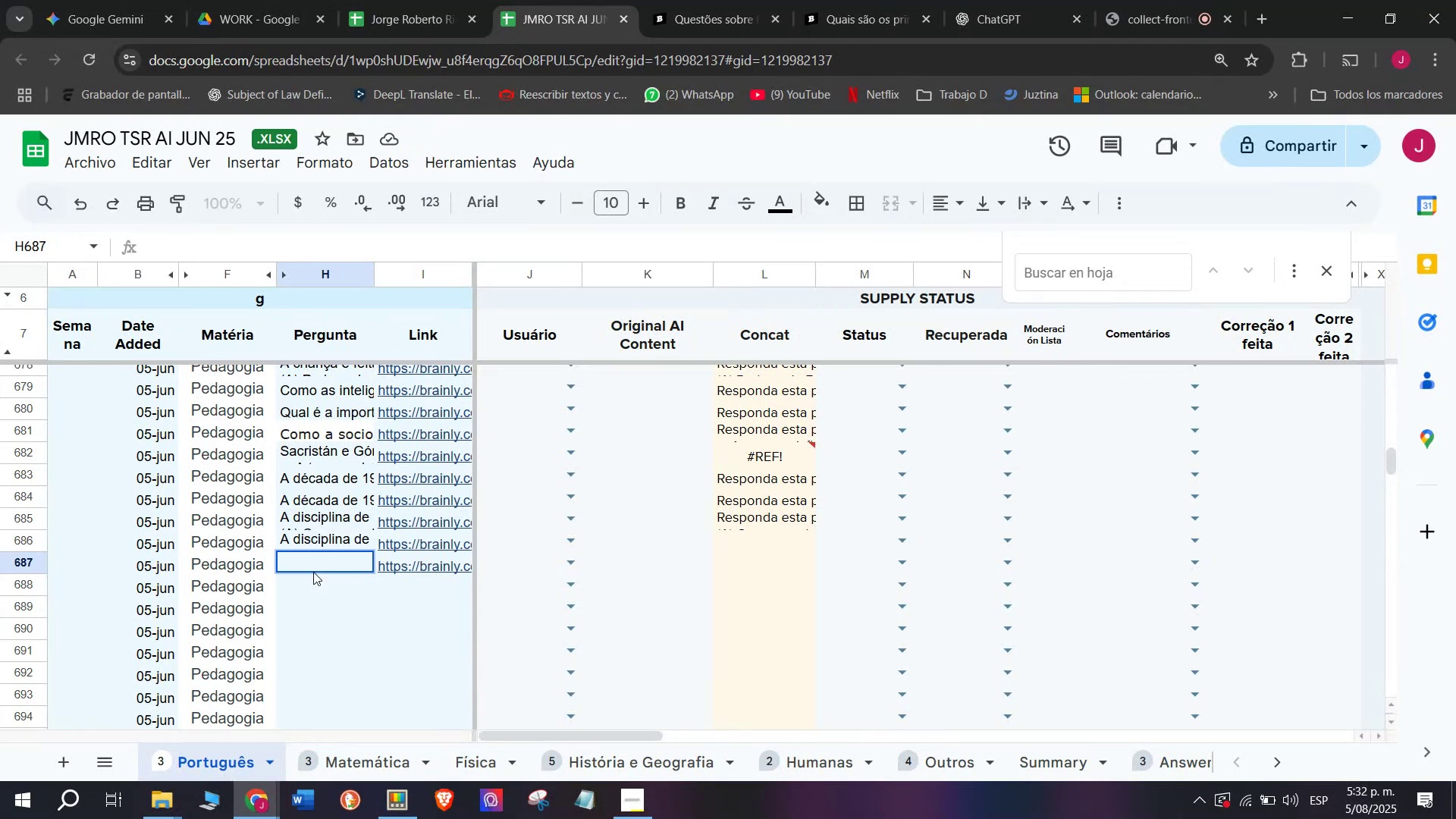 
wait(5.32)
 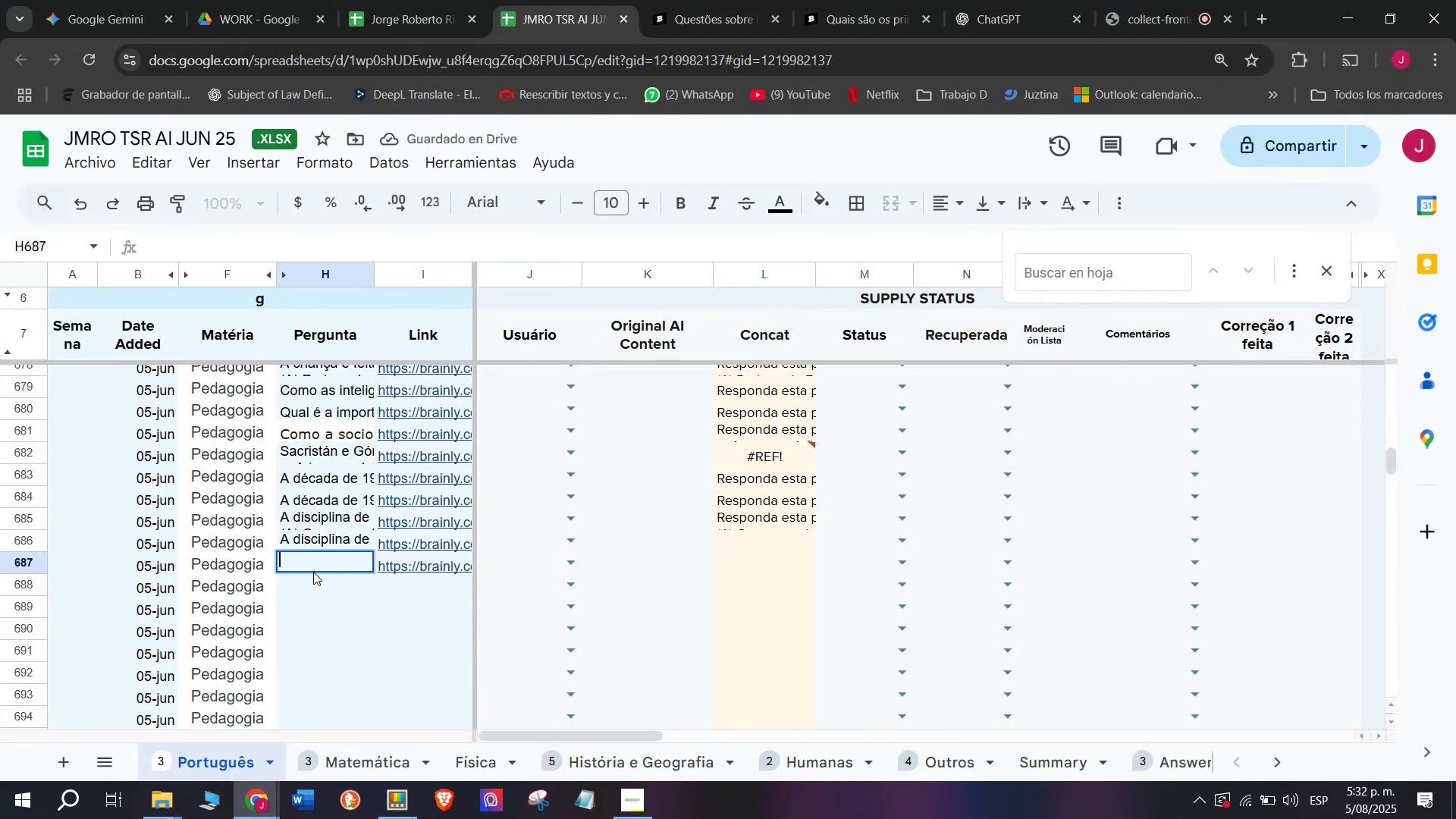 
key(Meta+MetaLeft)
 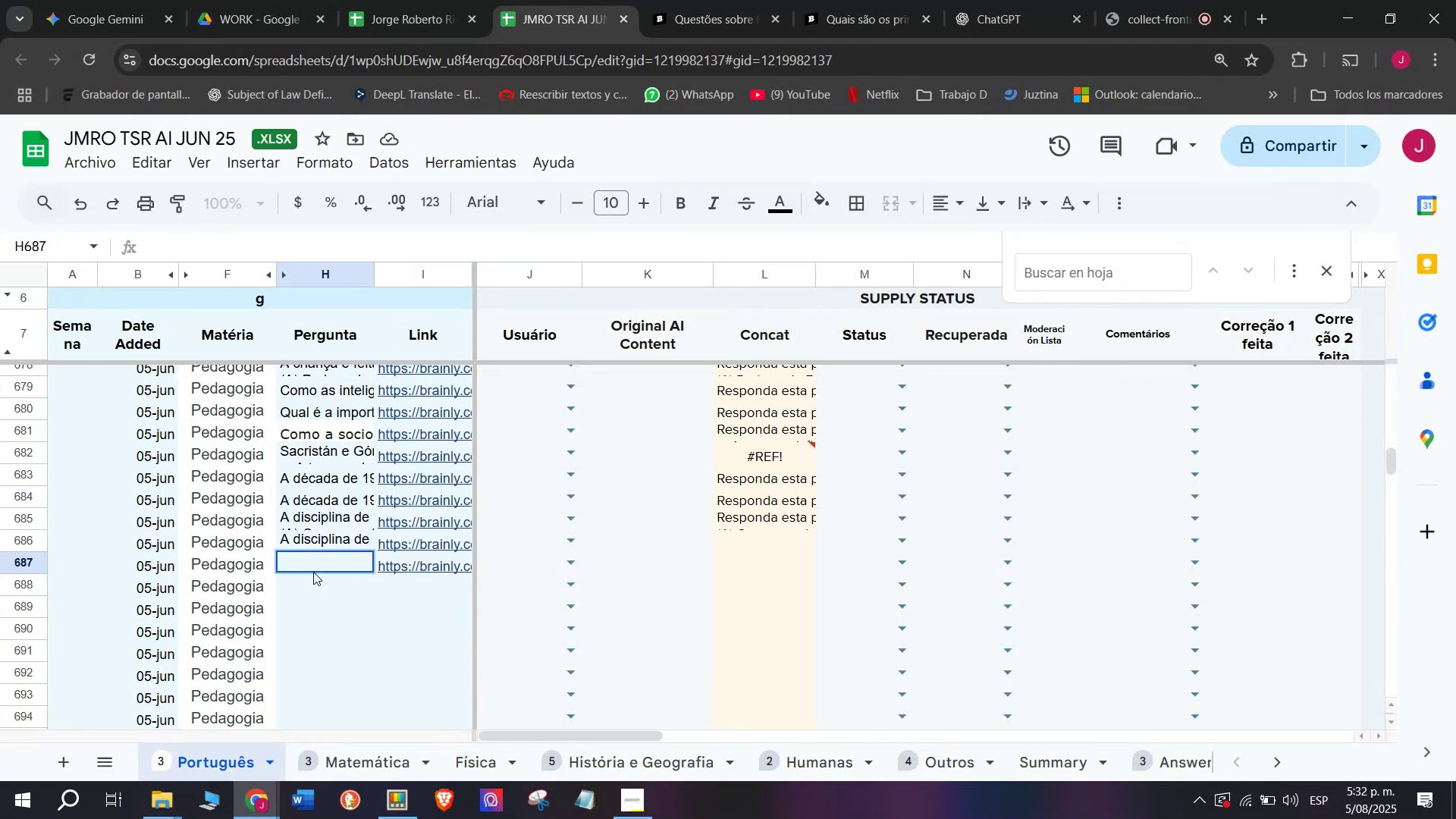 
key(C)
 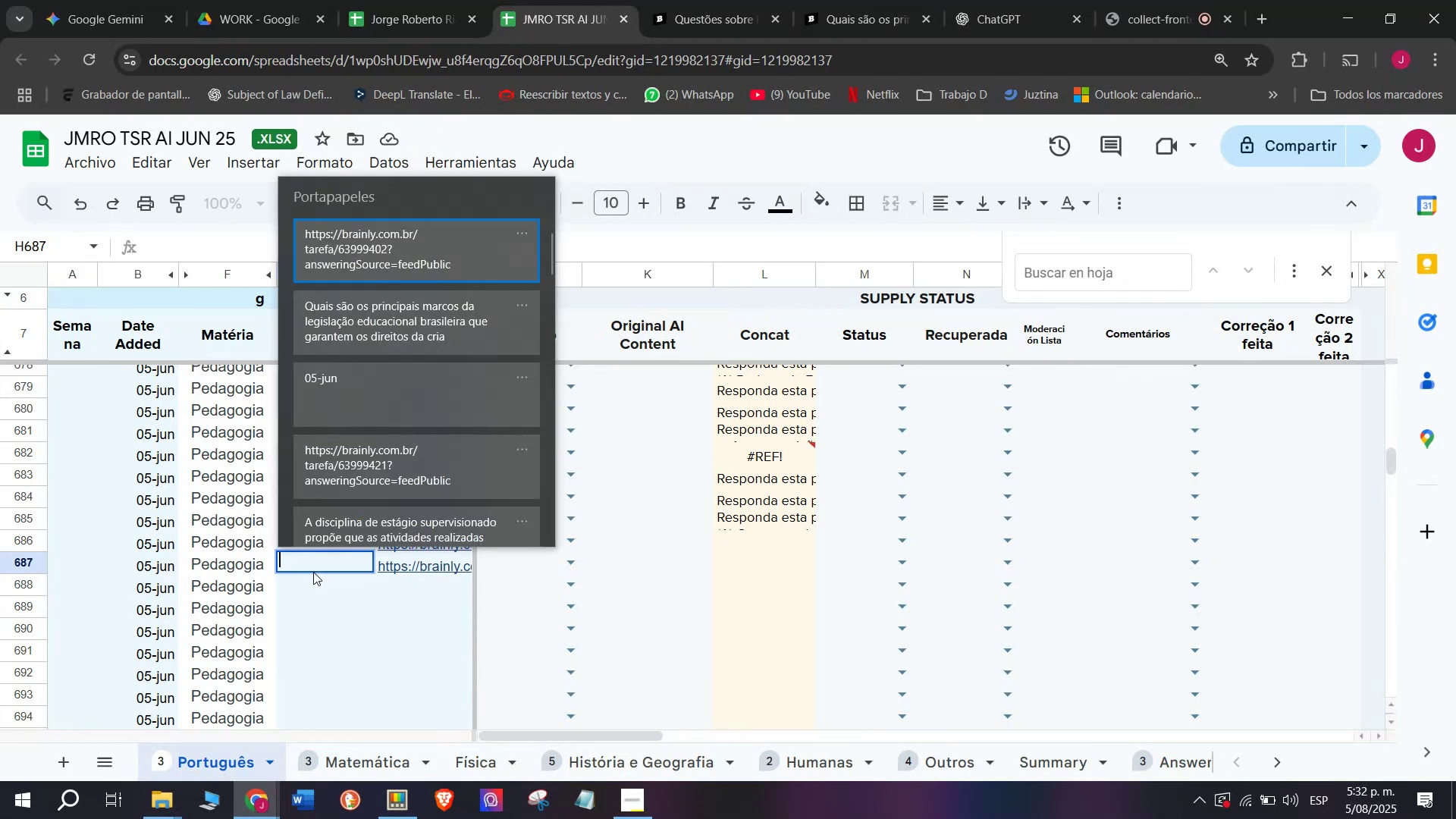 
key(Meta+V)
 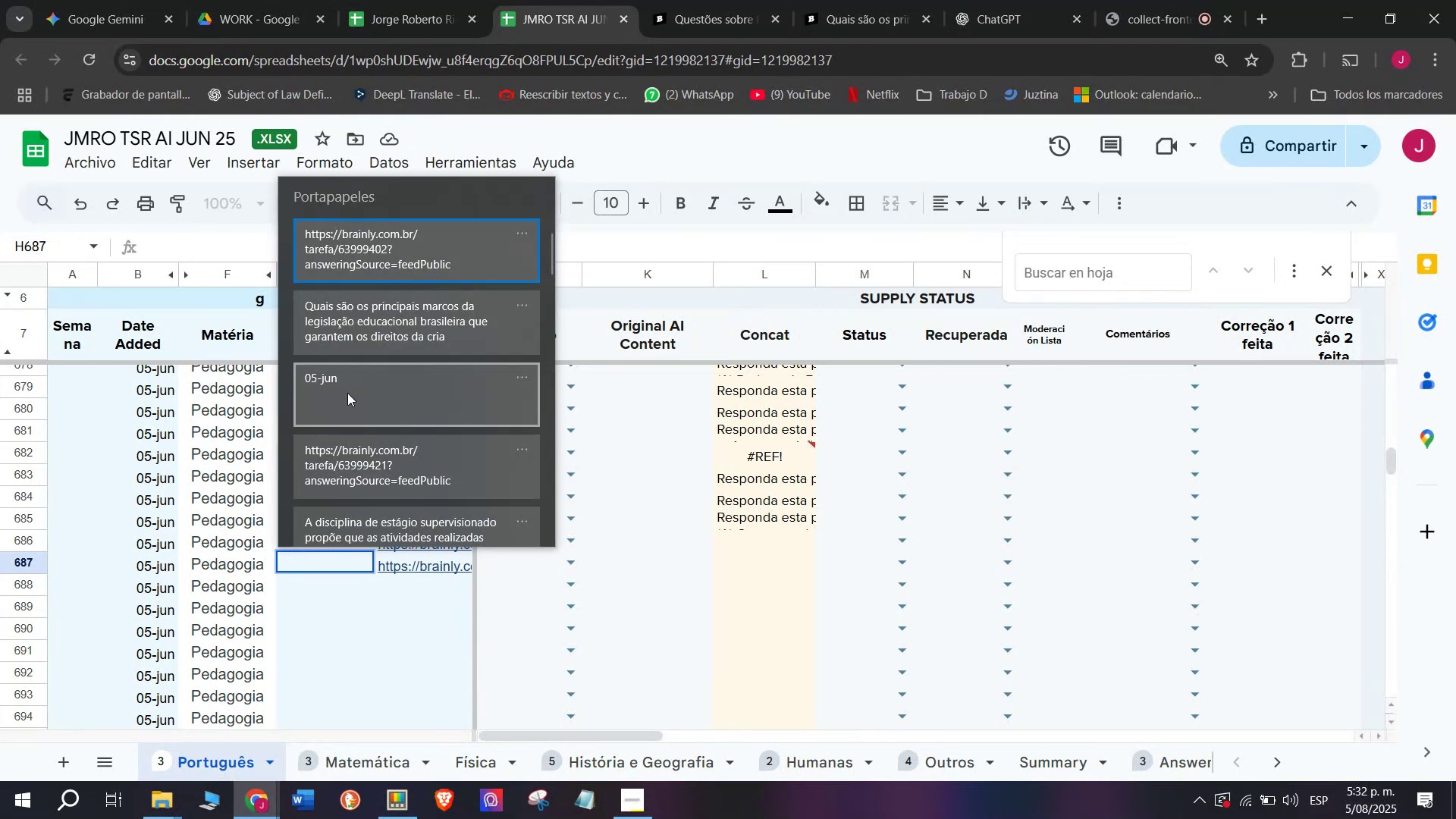 
left_click([353, 334])
 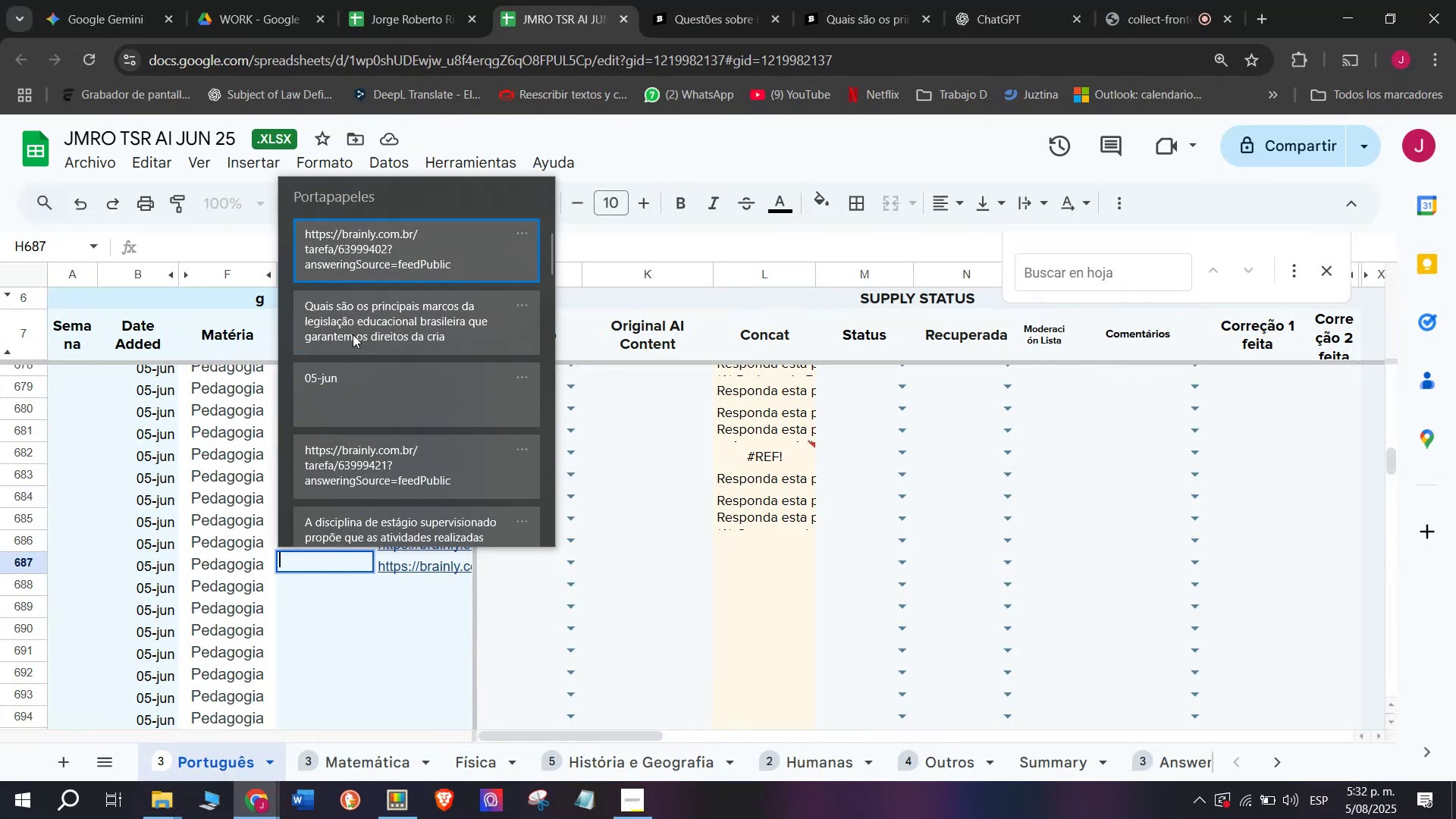 
key(Control+ControlLeft)
 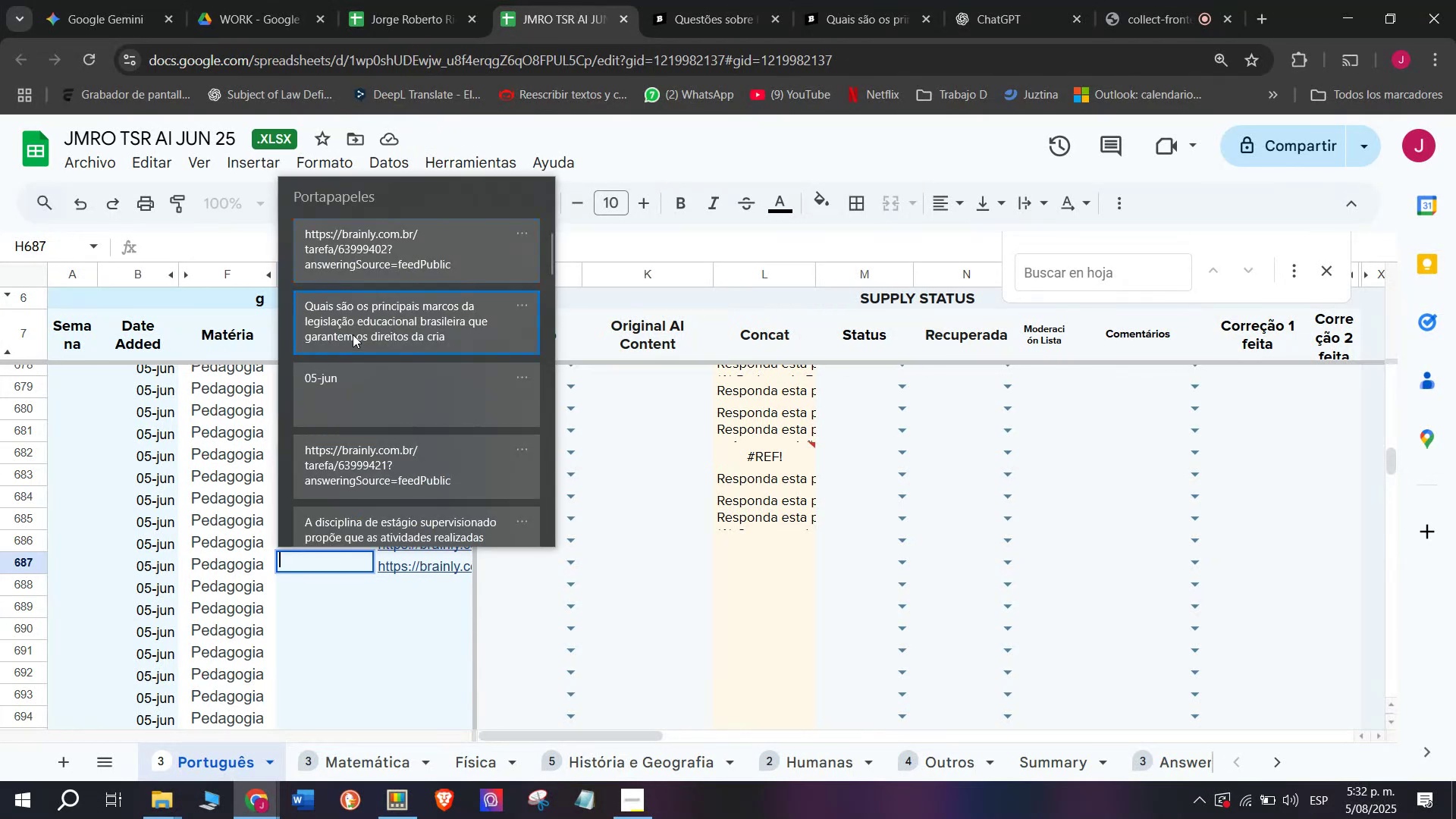 
key(Control+V)
 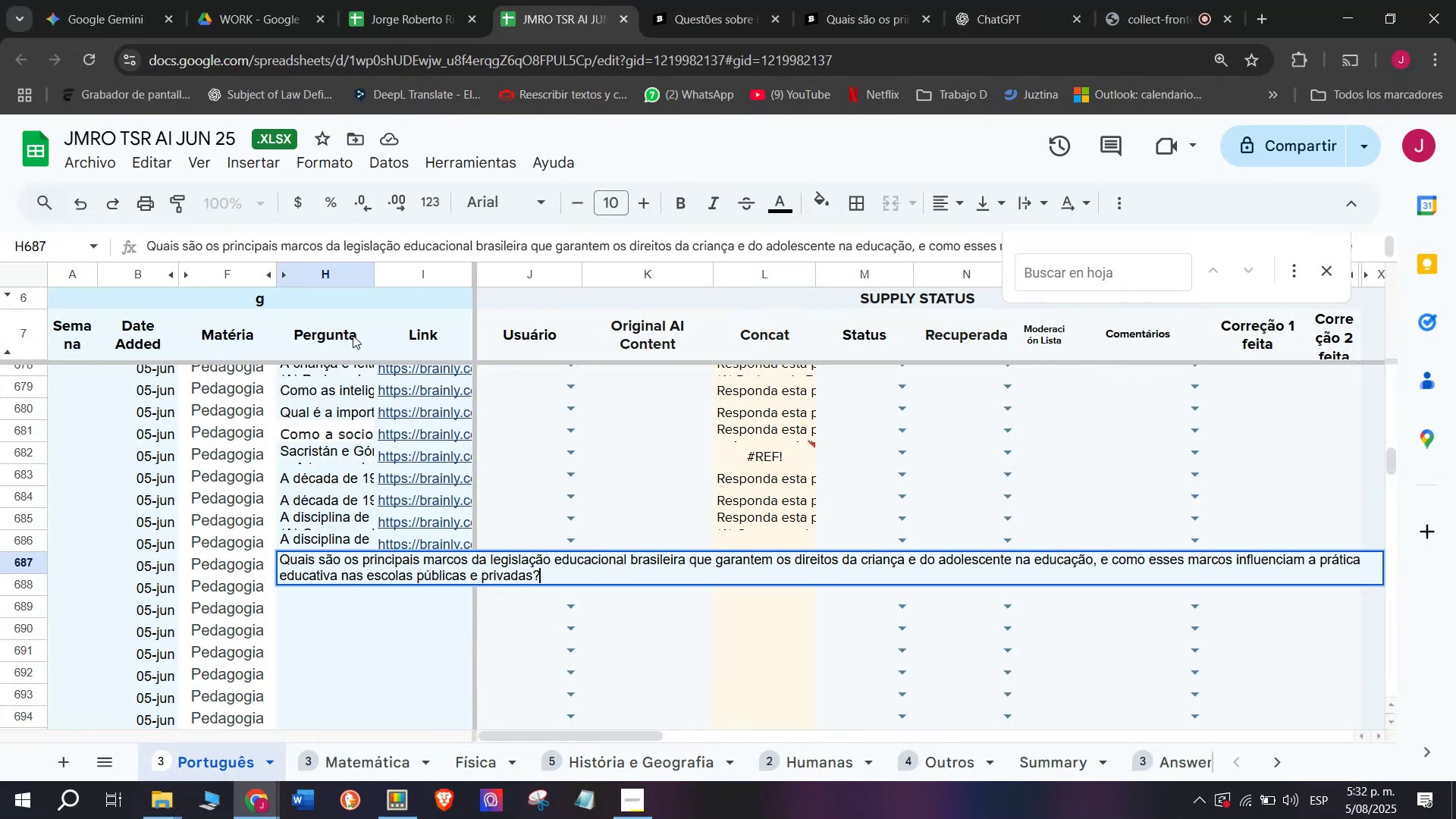 
key(Enter)
 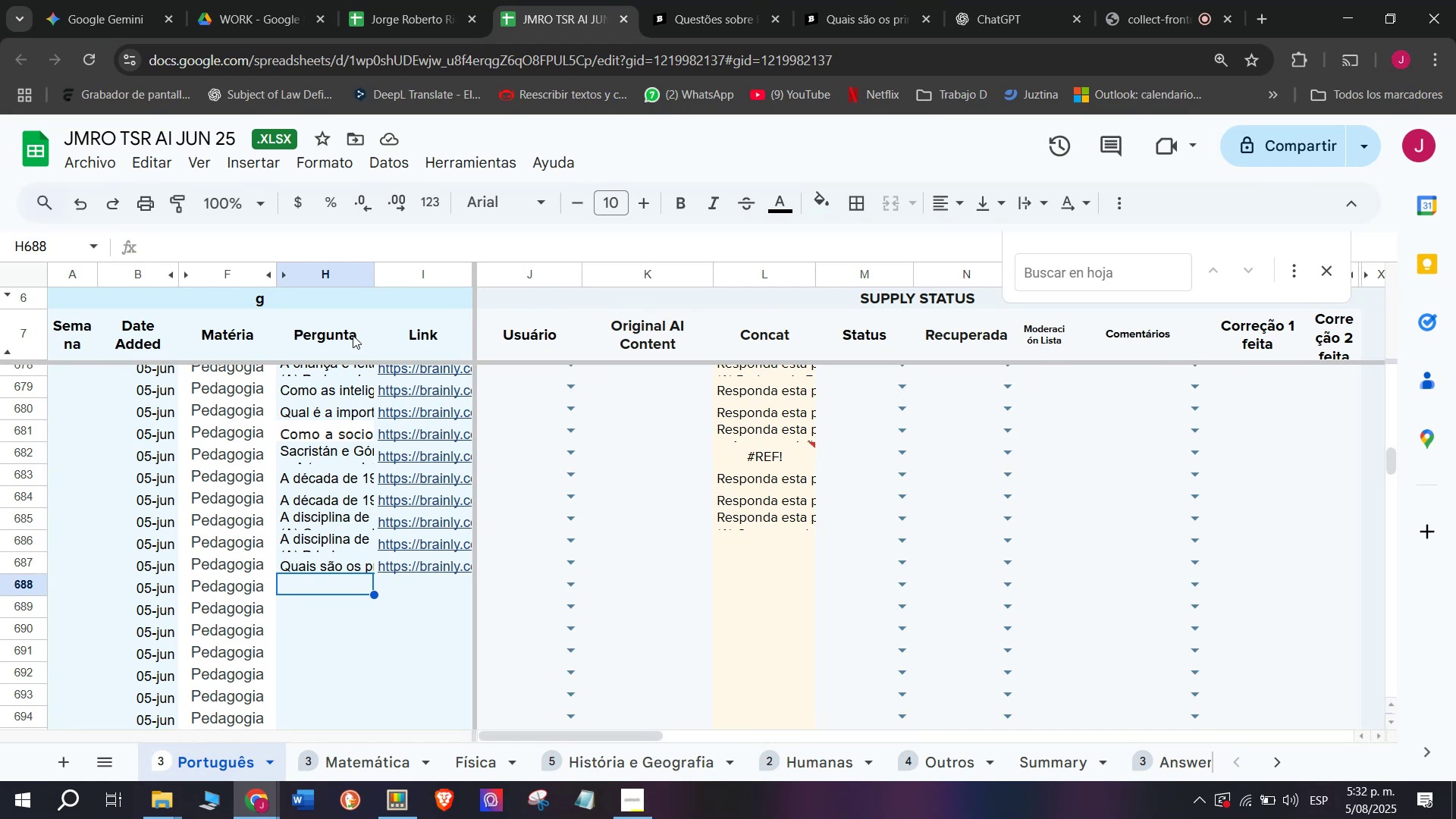 
wait(35.63)
 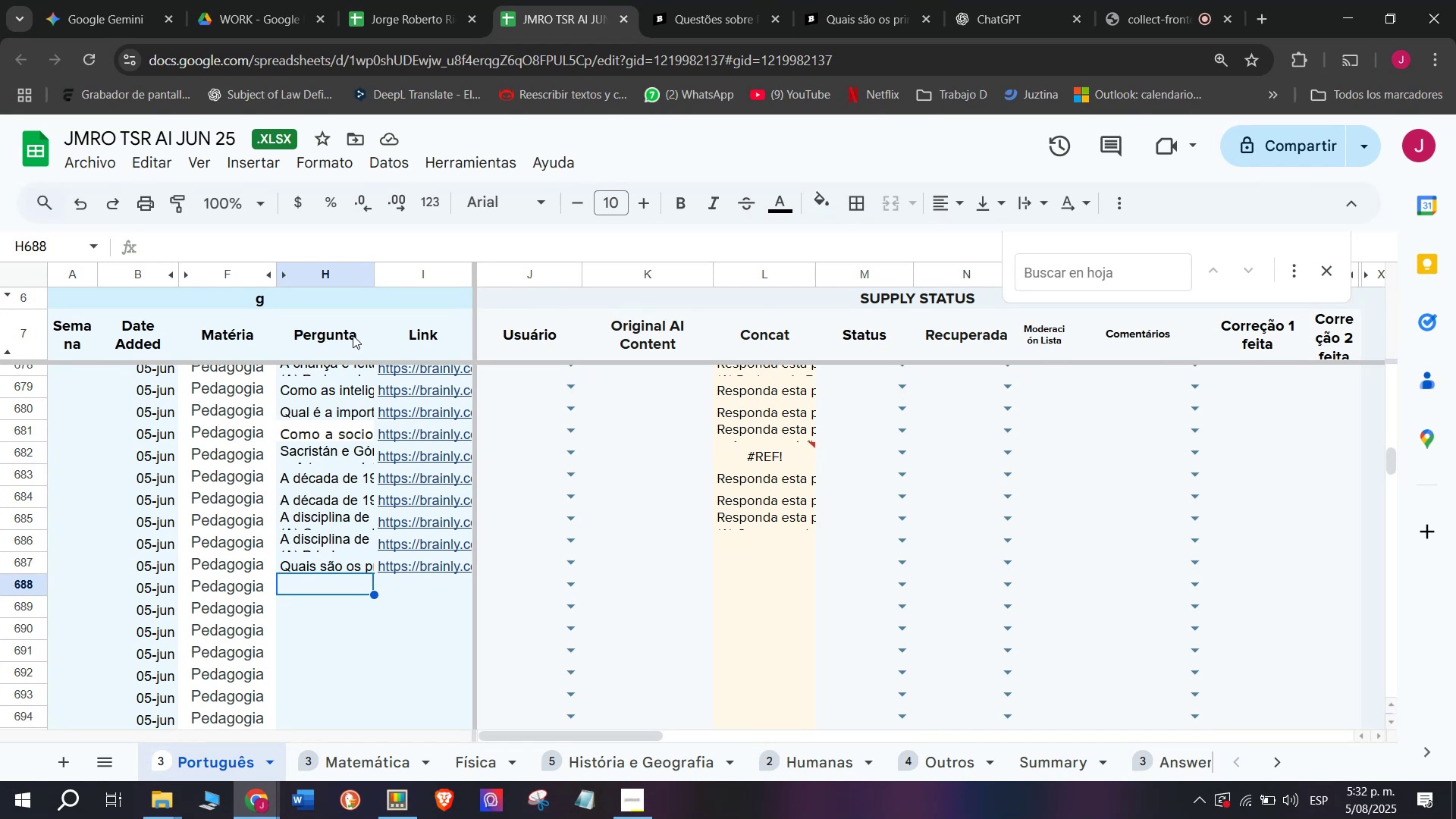 
left_click([698, 0])
 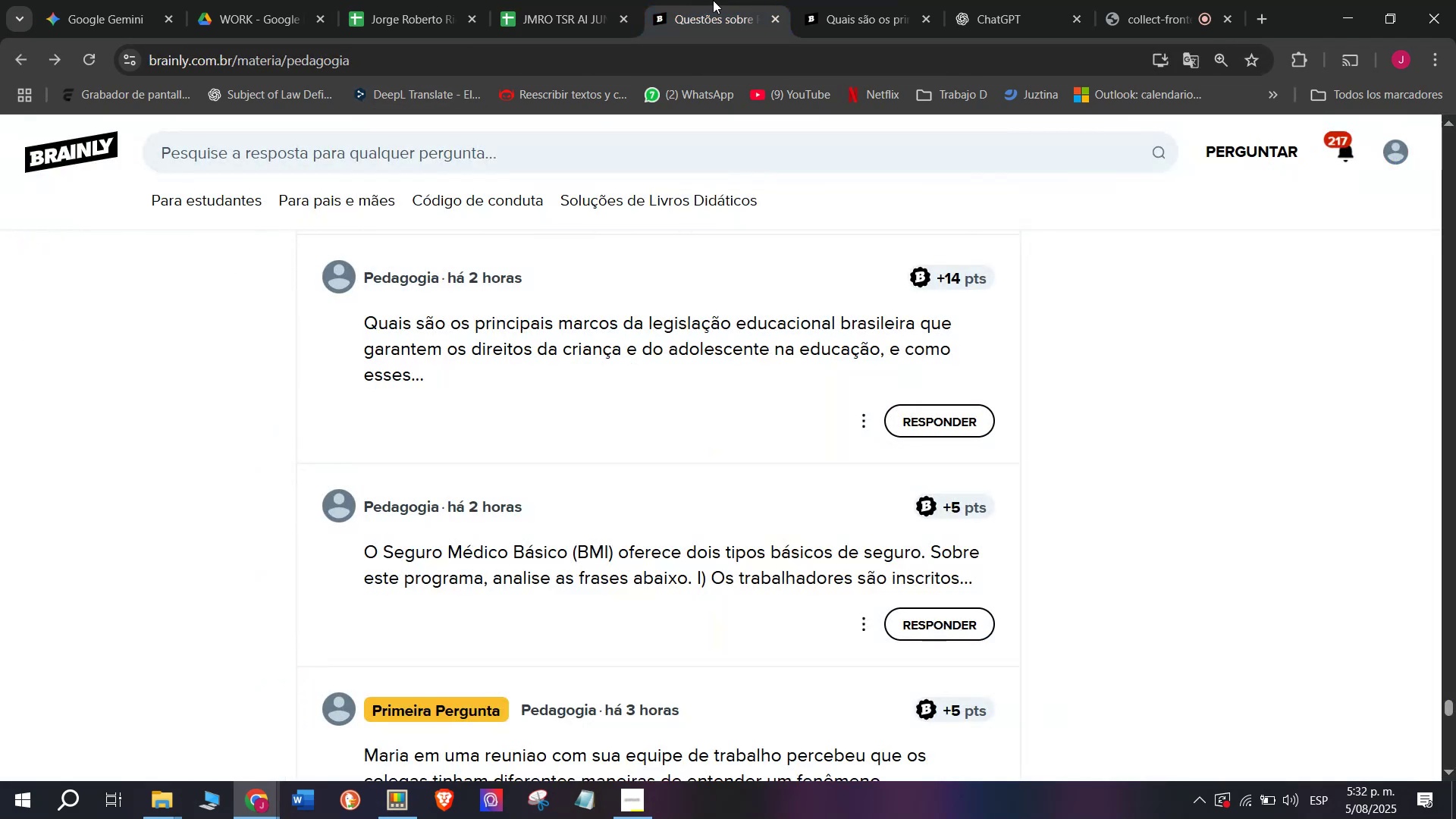 
left_click([846, 0])
 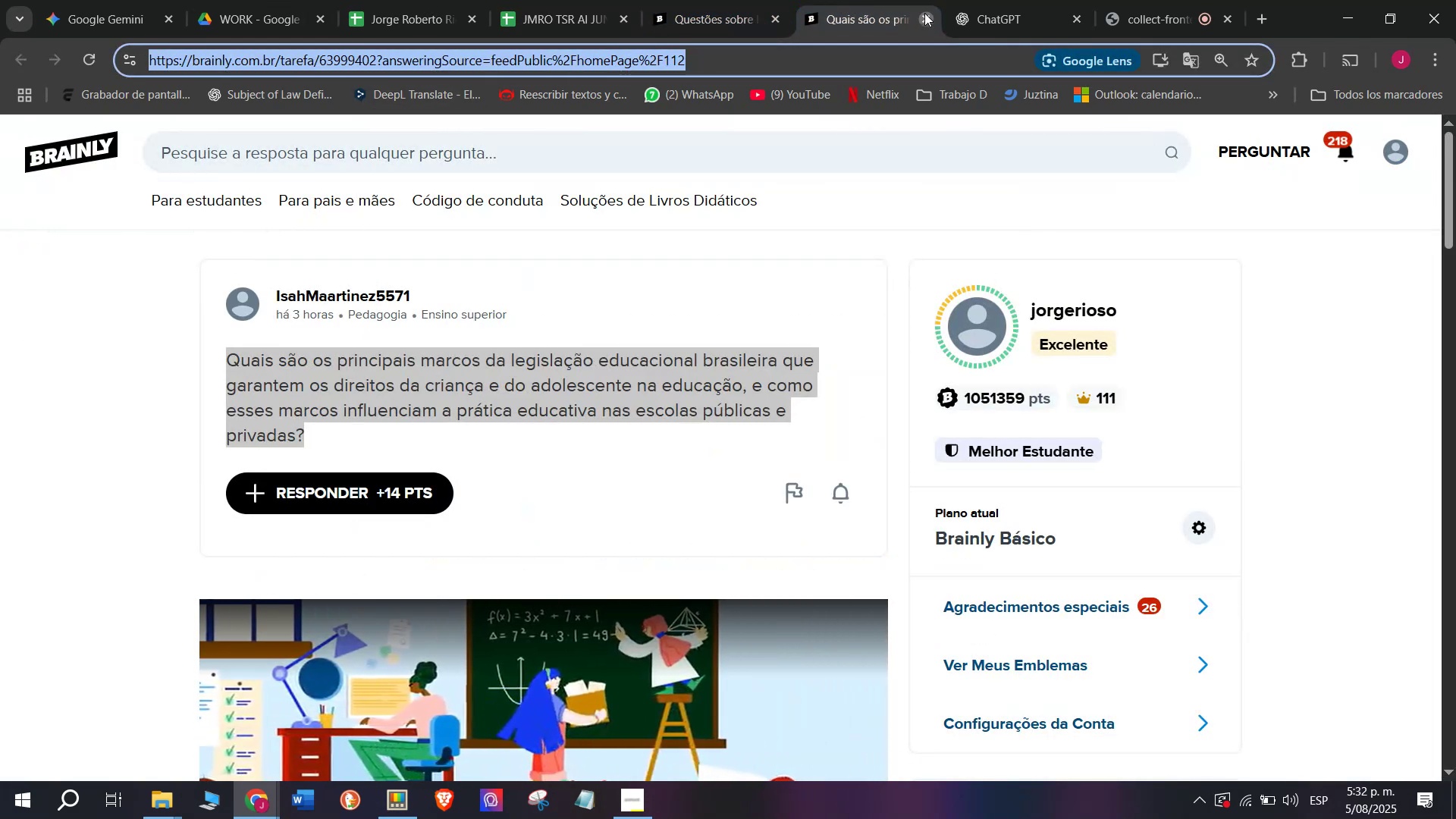 
double_click([720, 0])
 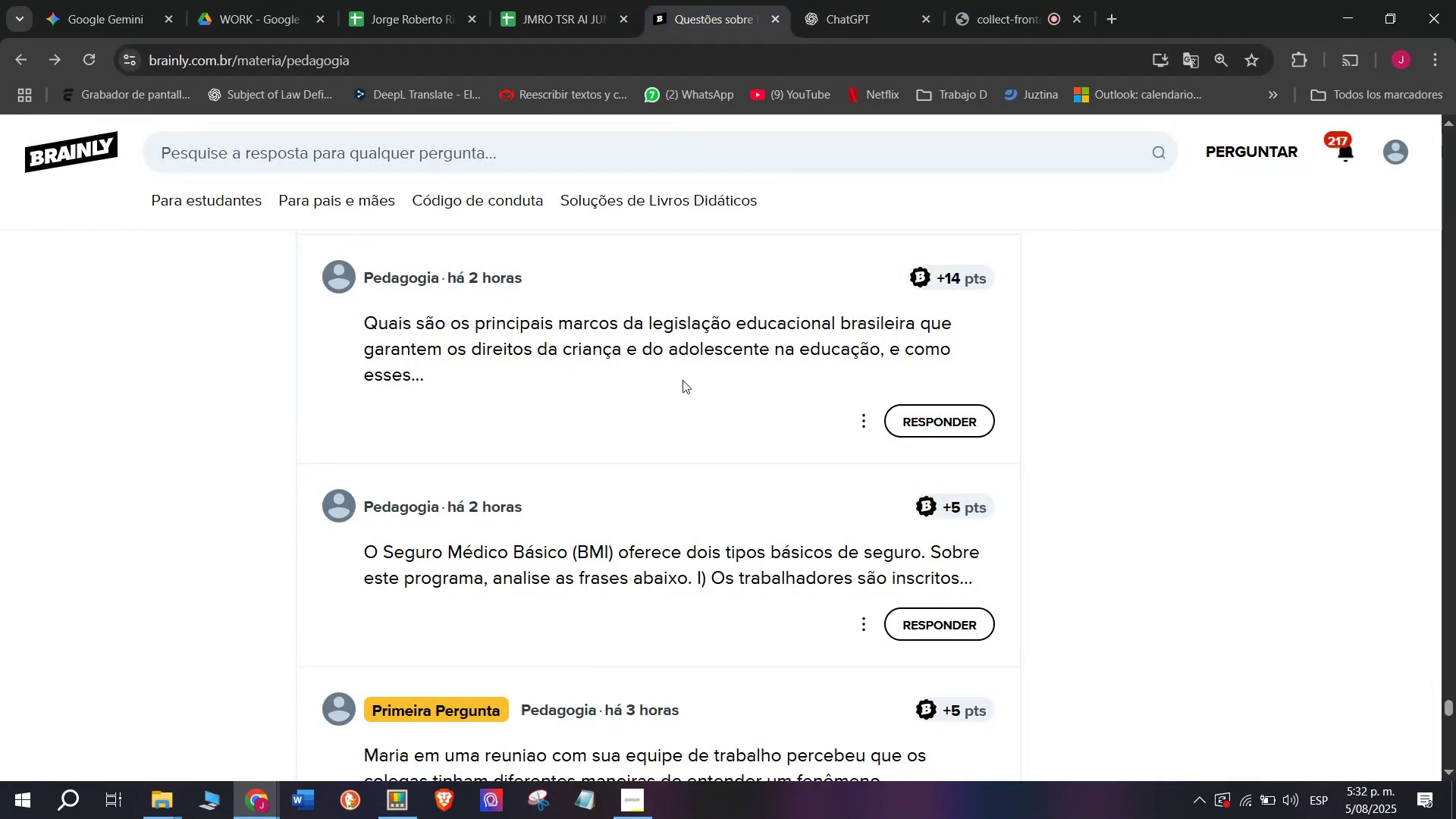 
scroll: coordinate [678, 391], scroll_direction: down, amount: 2.0
 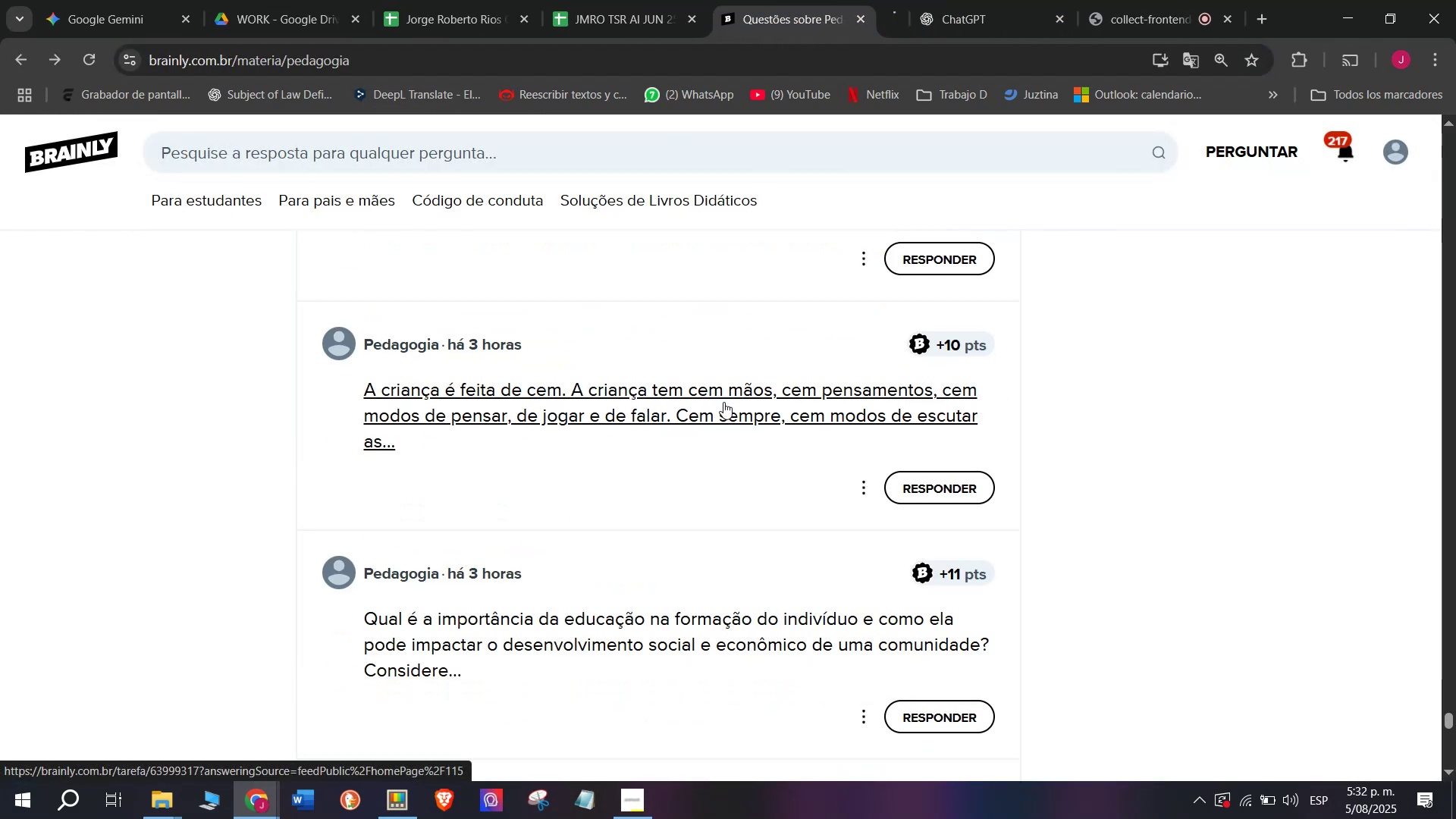 
left_click([896, 0])
 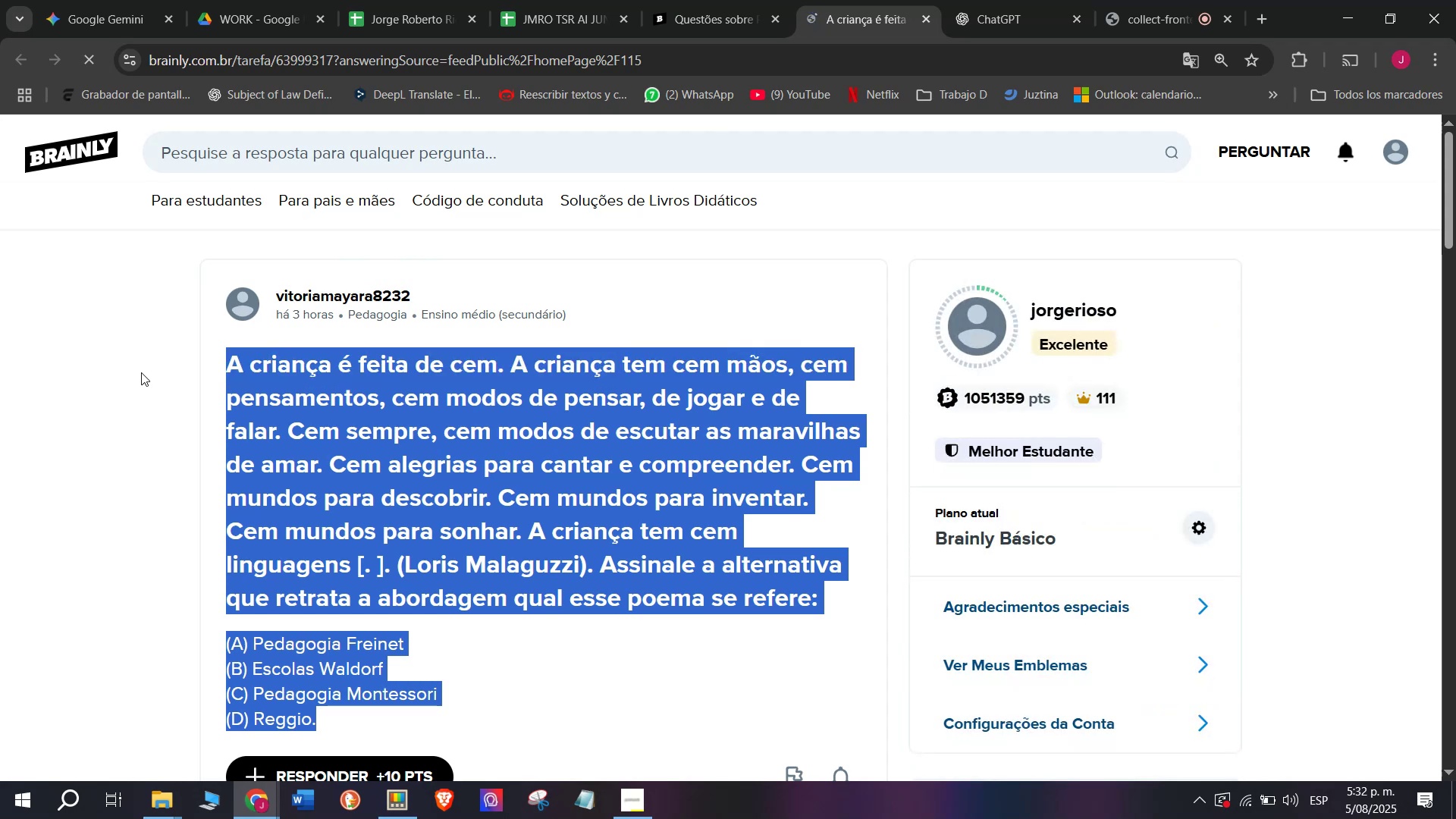 
key(Break)
 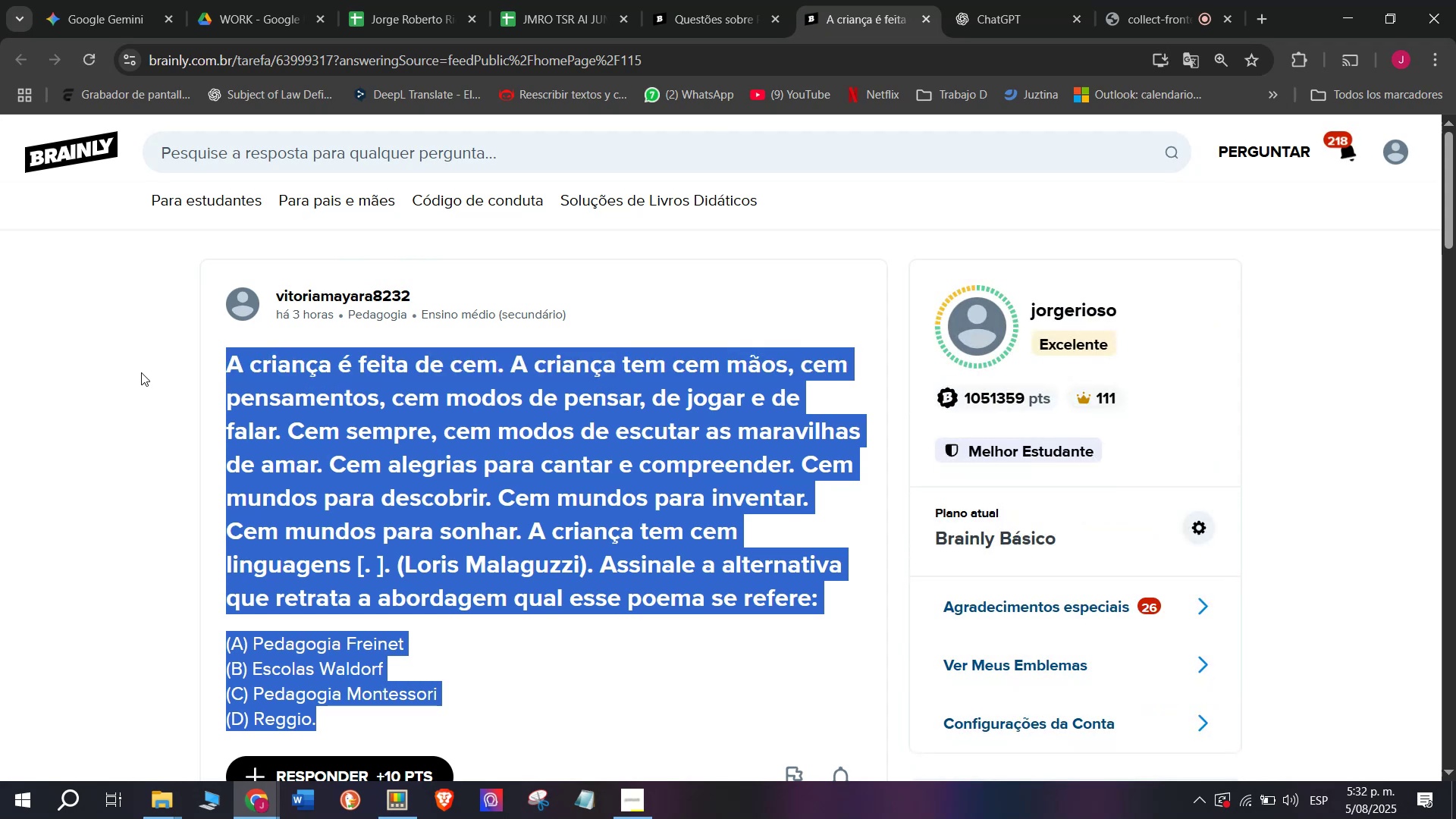 
key(Control+ControlLeft)
 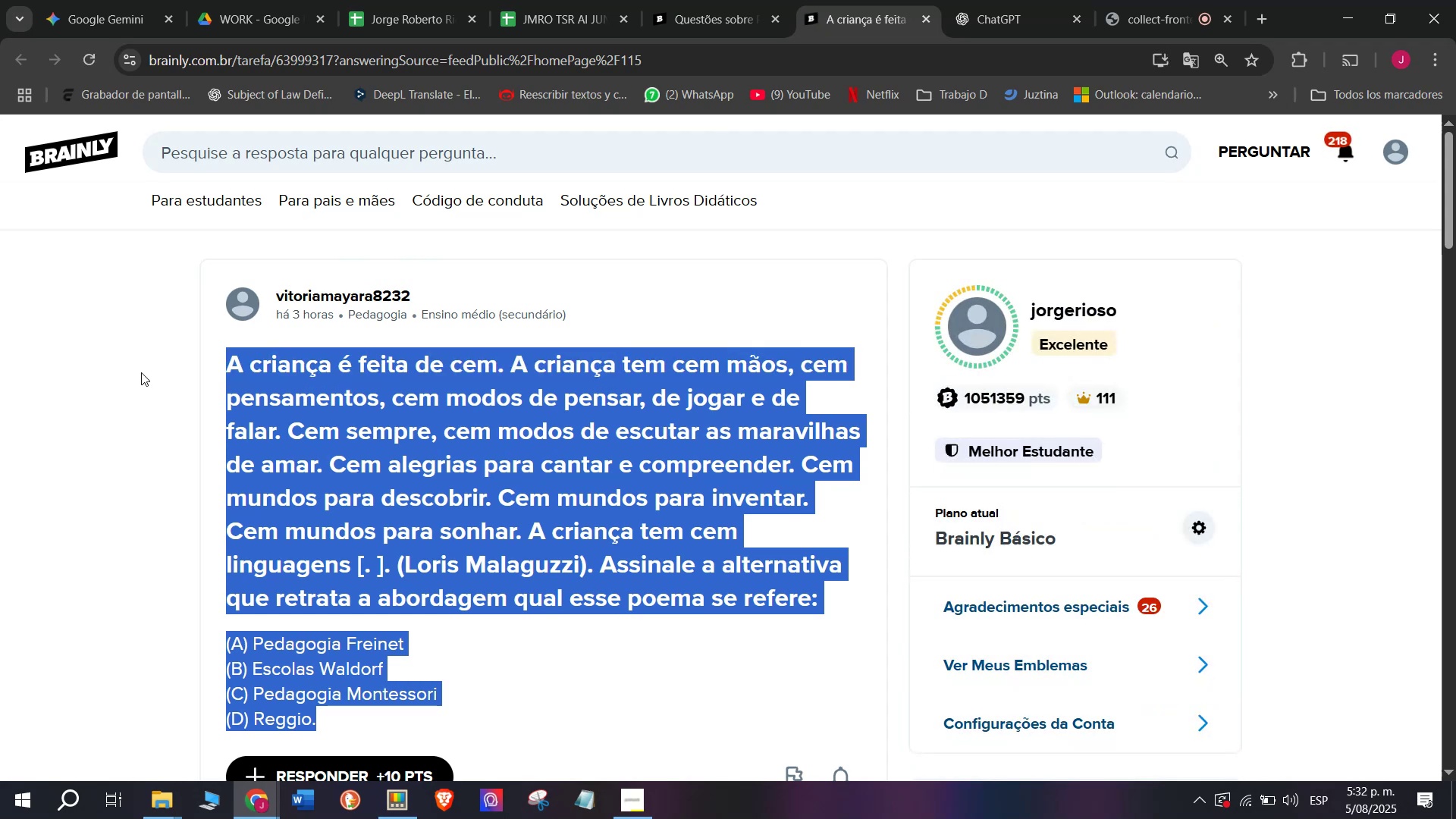 
key(Control+C)
 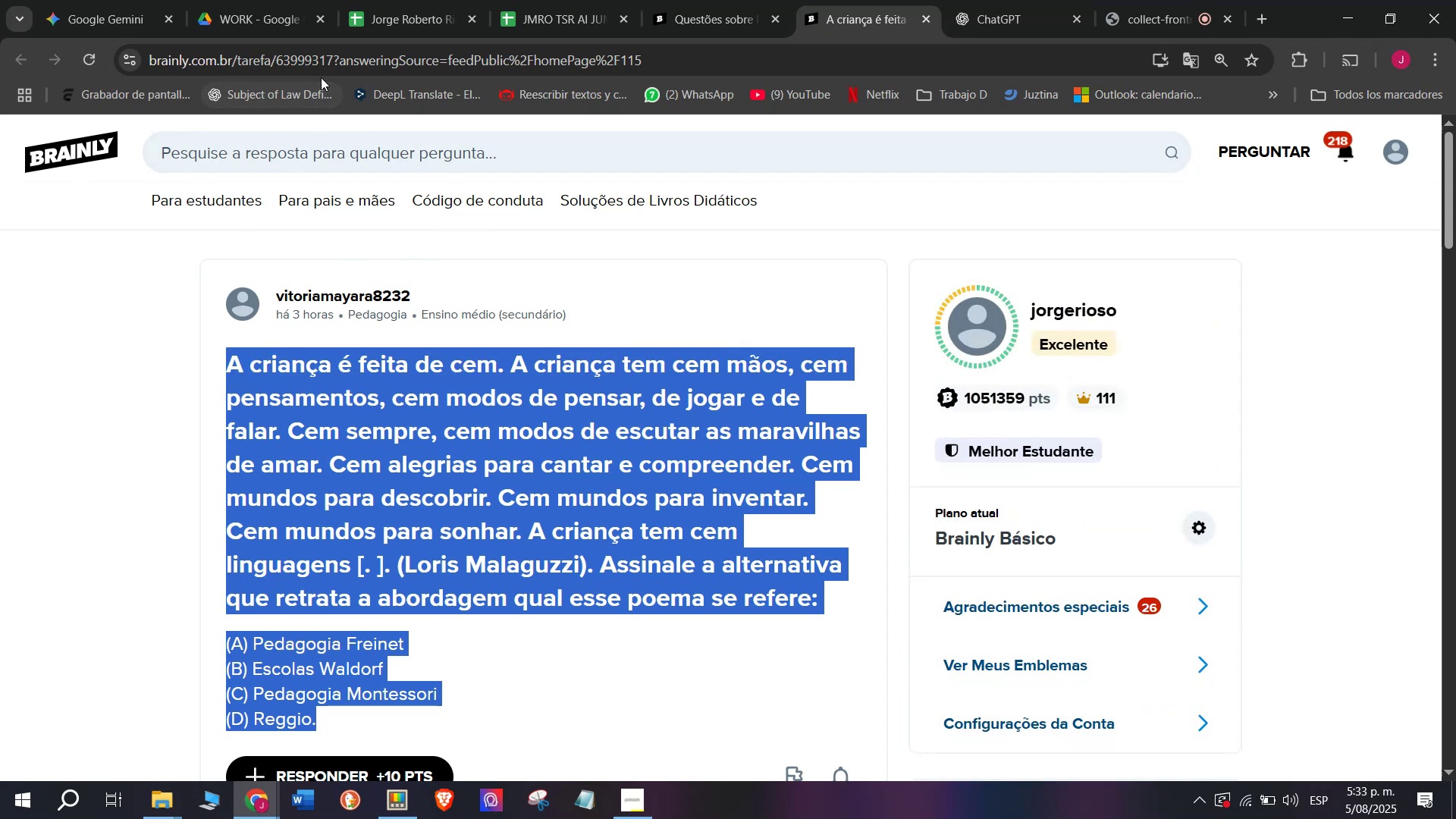 
double_click([321, 57])
 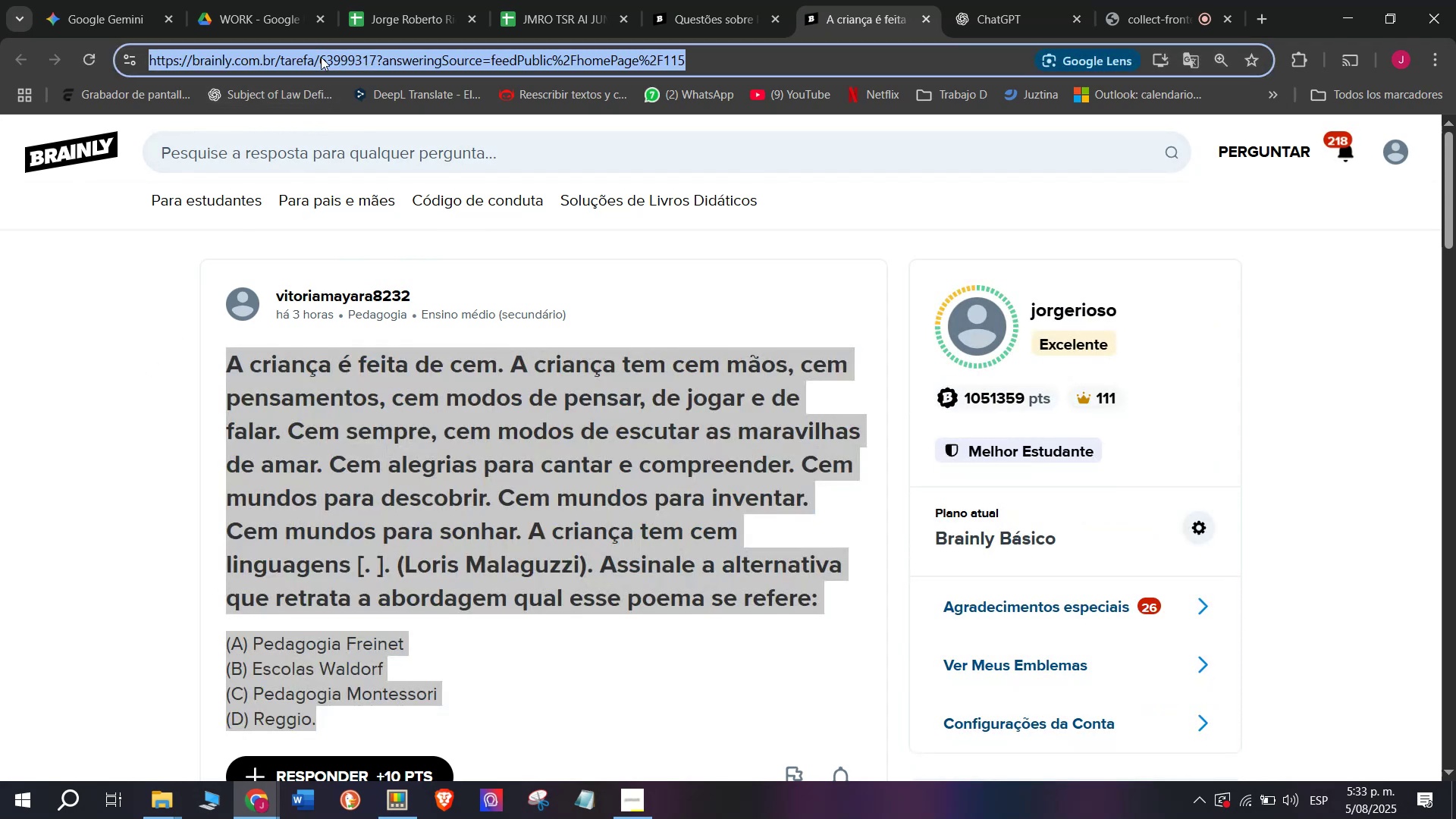 
triple_click([321, 57])
 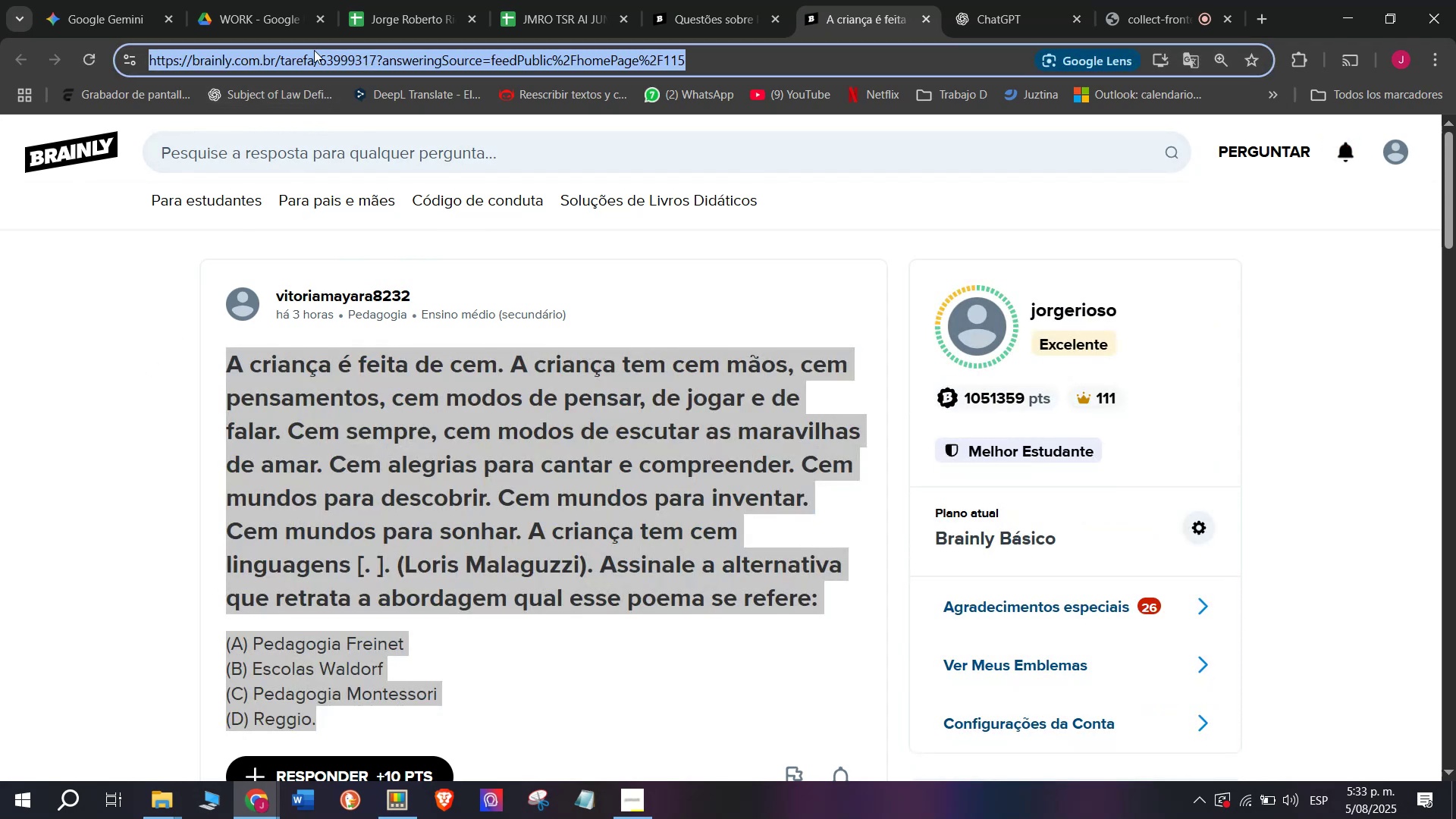 
key(Control+ControlLeft)
 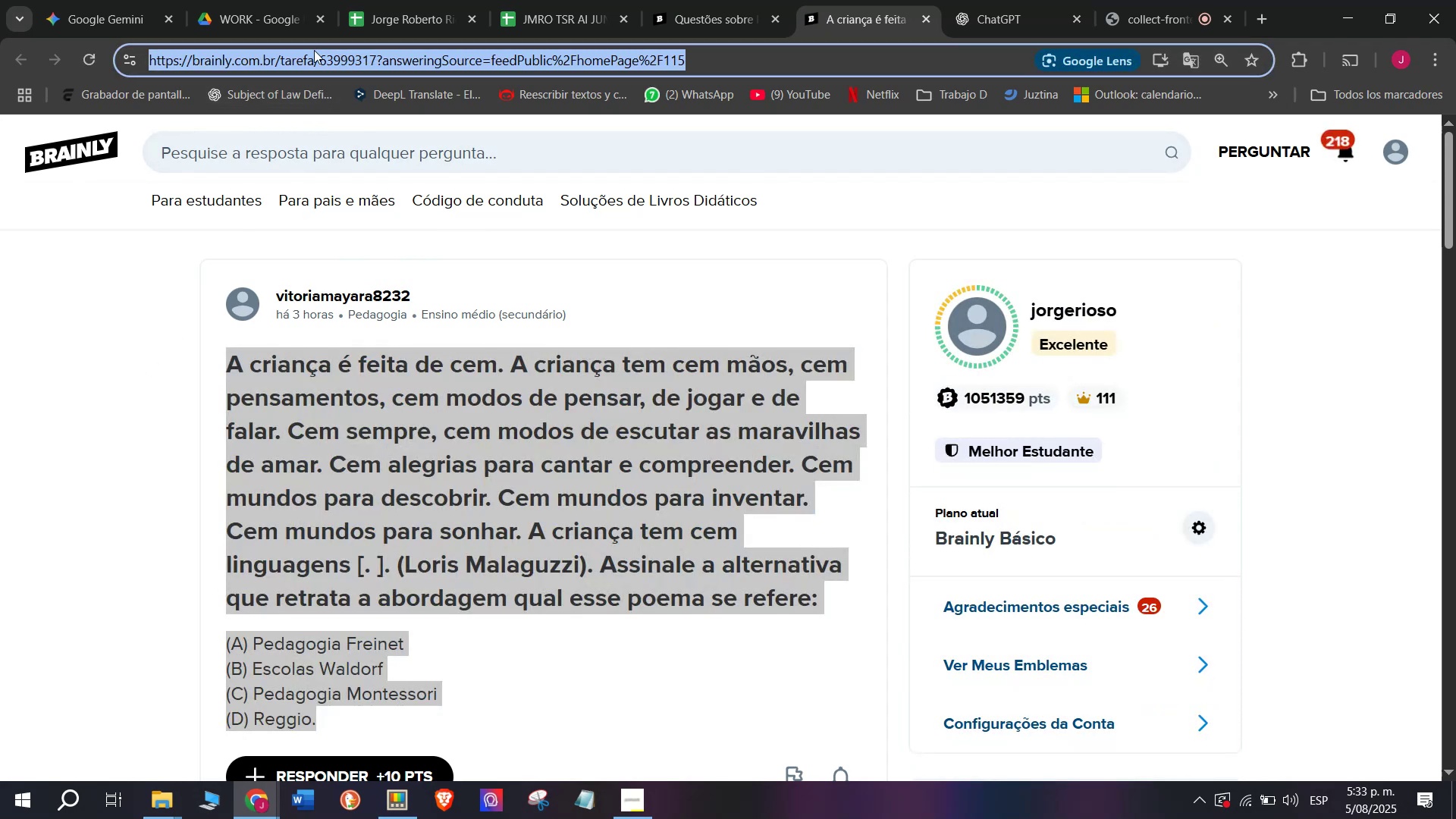 
key(Break)
 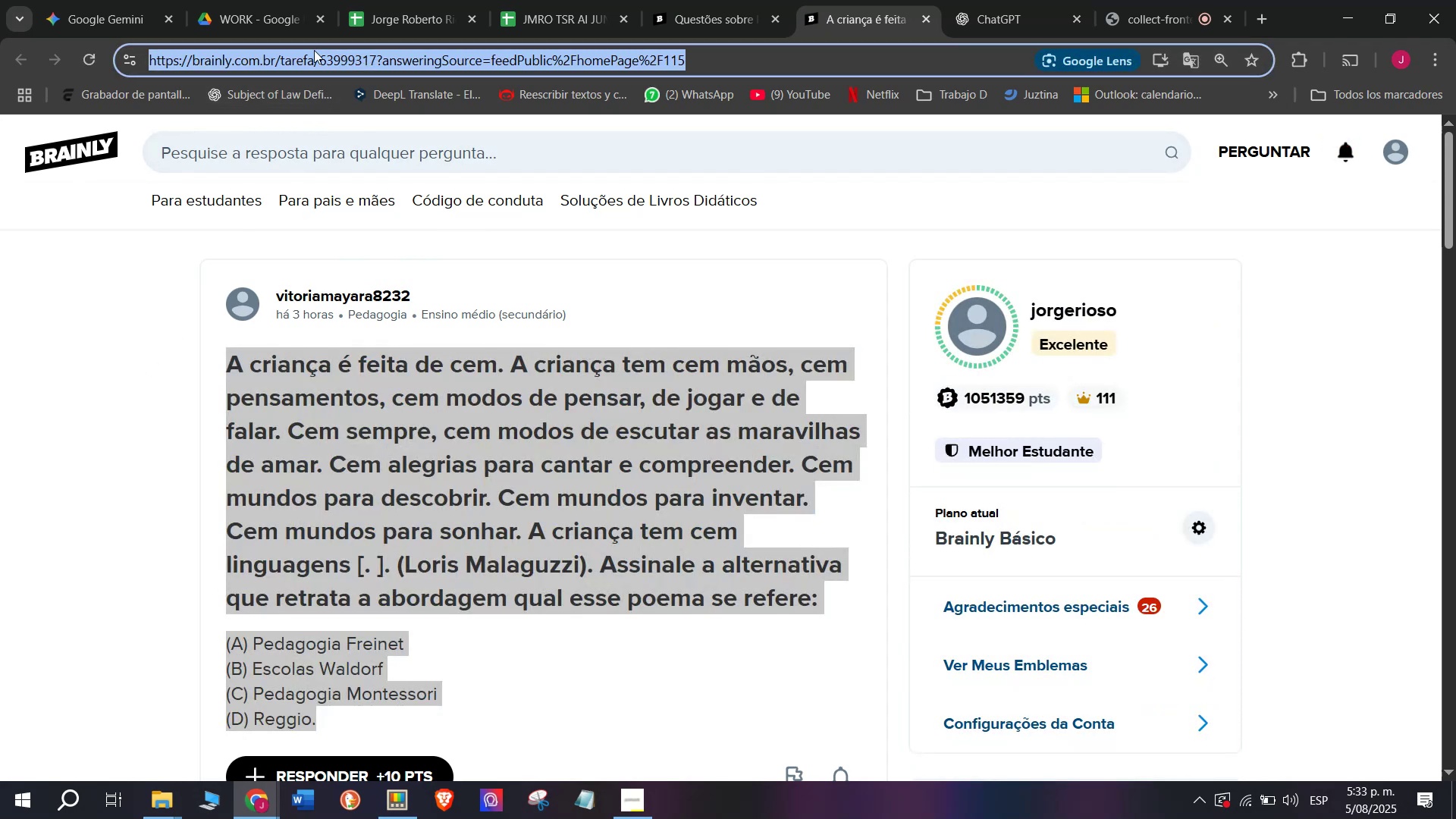 
key(Control+C)
 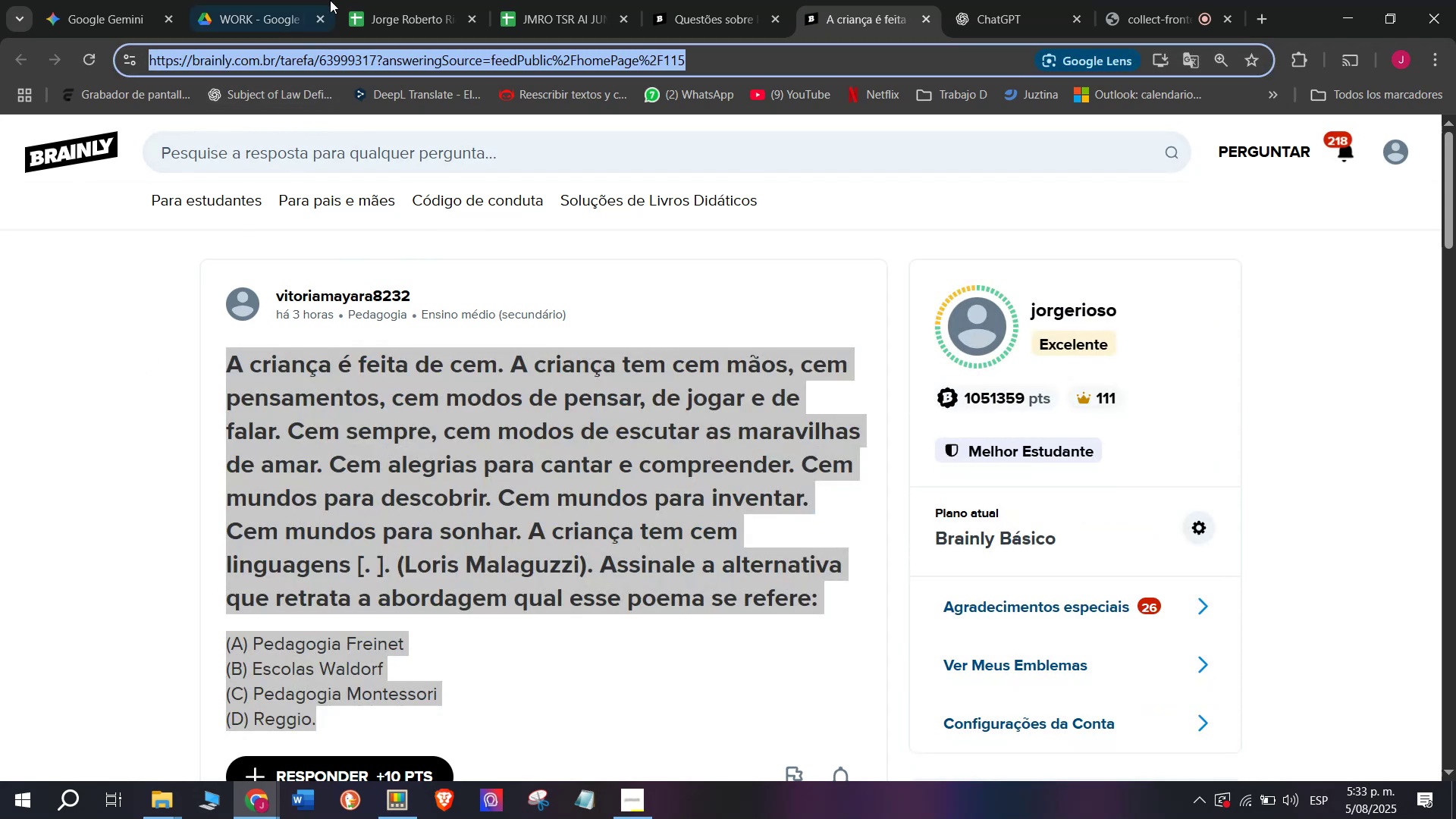 
left_click([404, 0])
 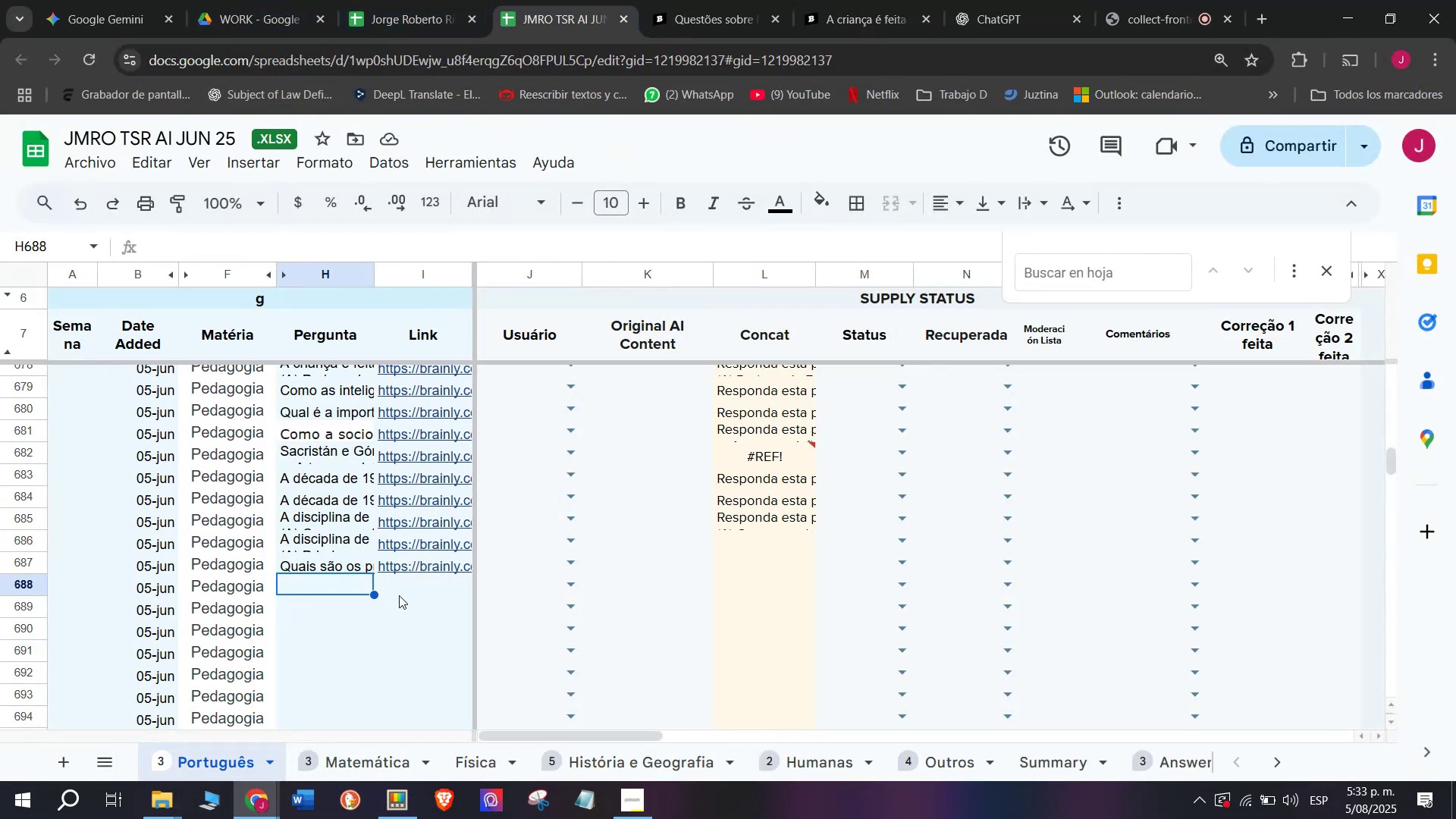 
double_click([404, 592])
 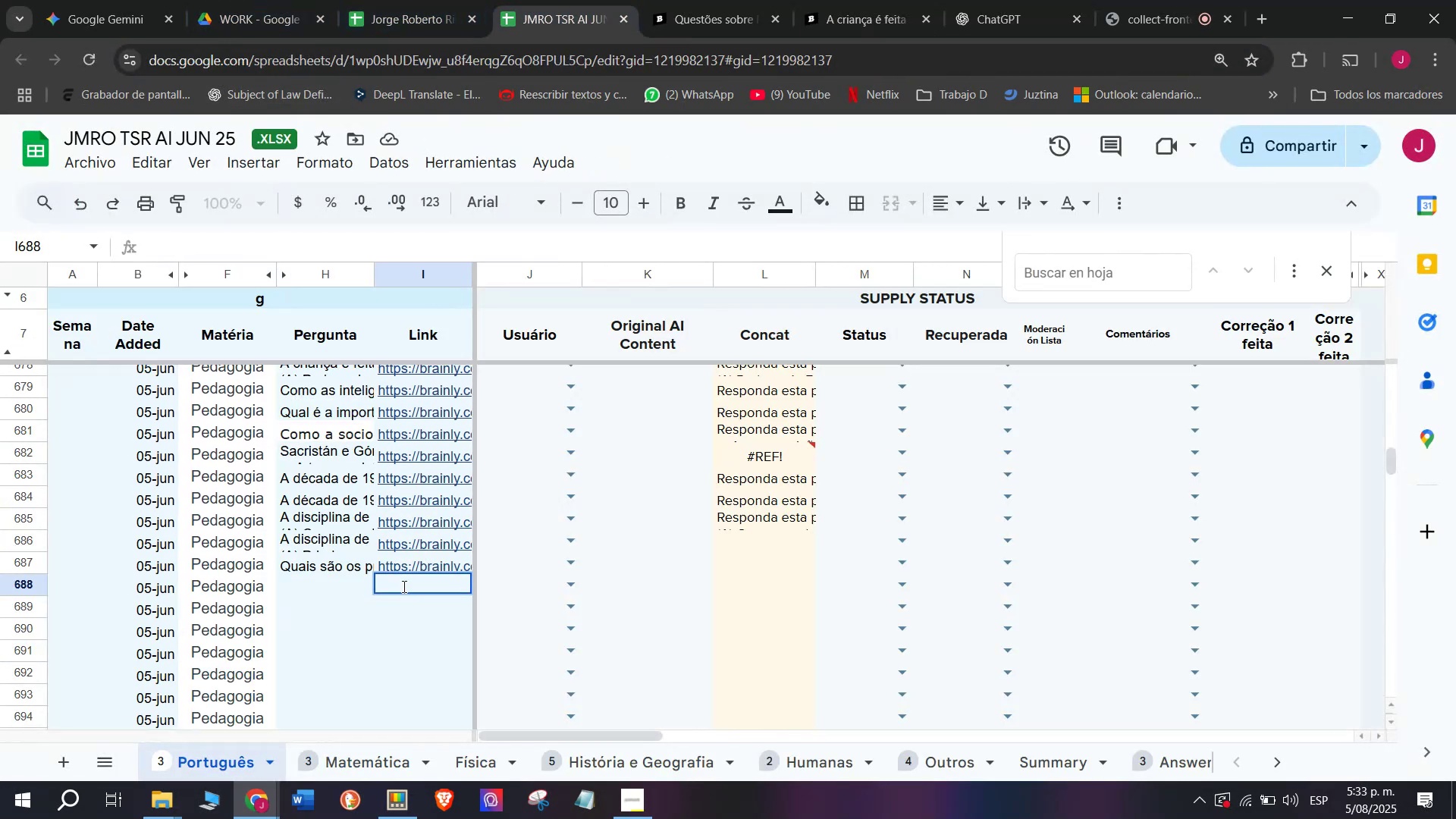 
key(Z)
 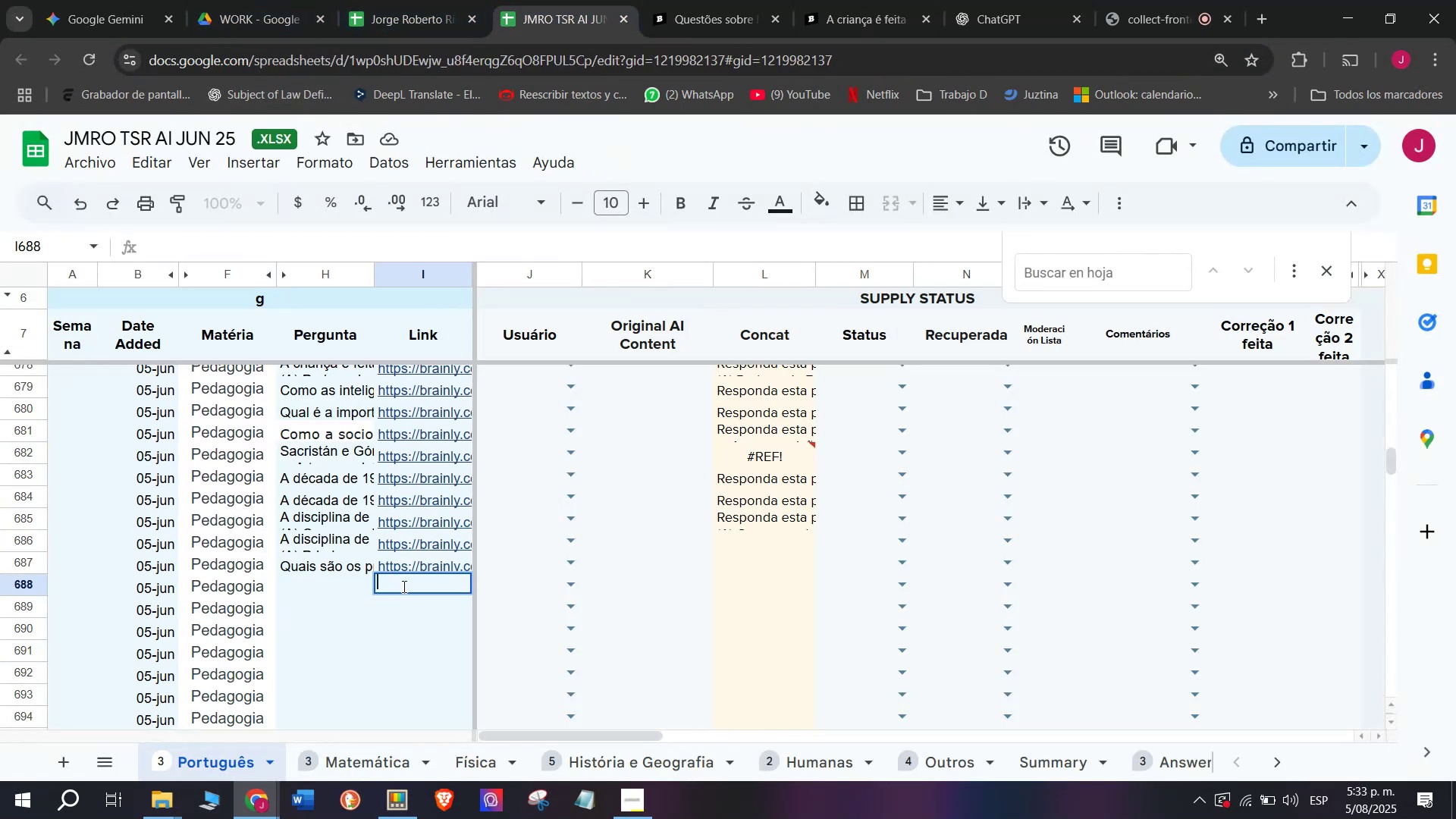 
key(Control+ControlLeft)
 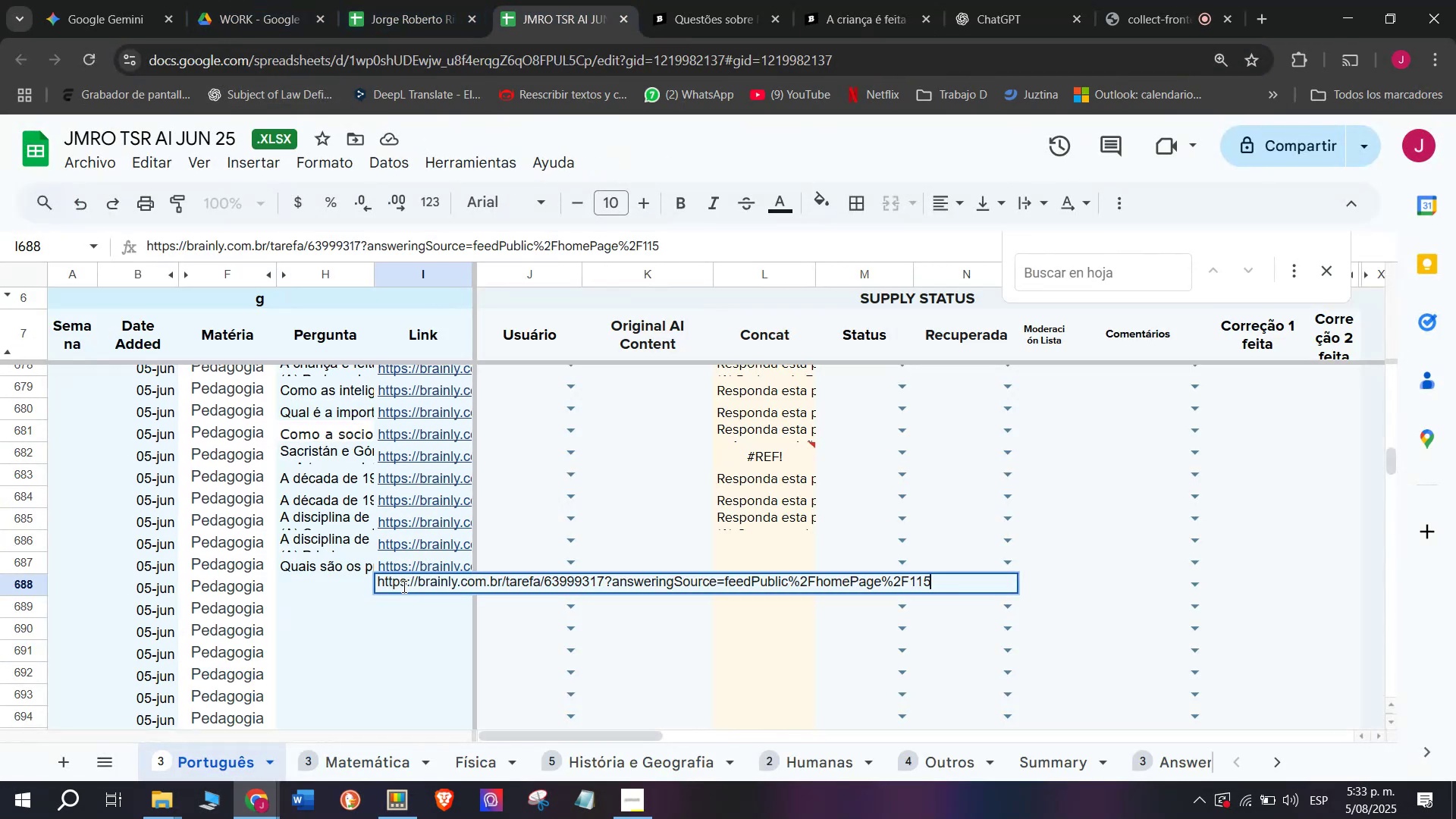 
key(Control+V)
 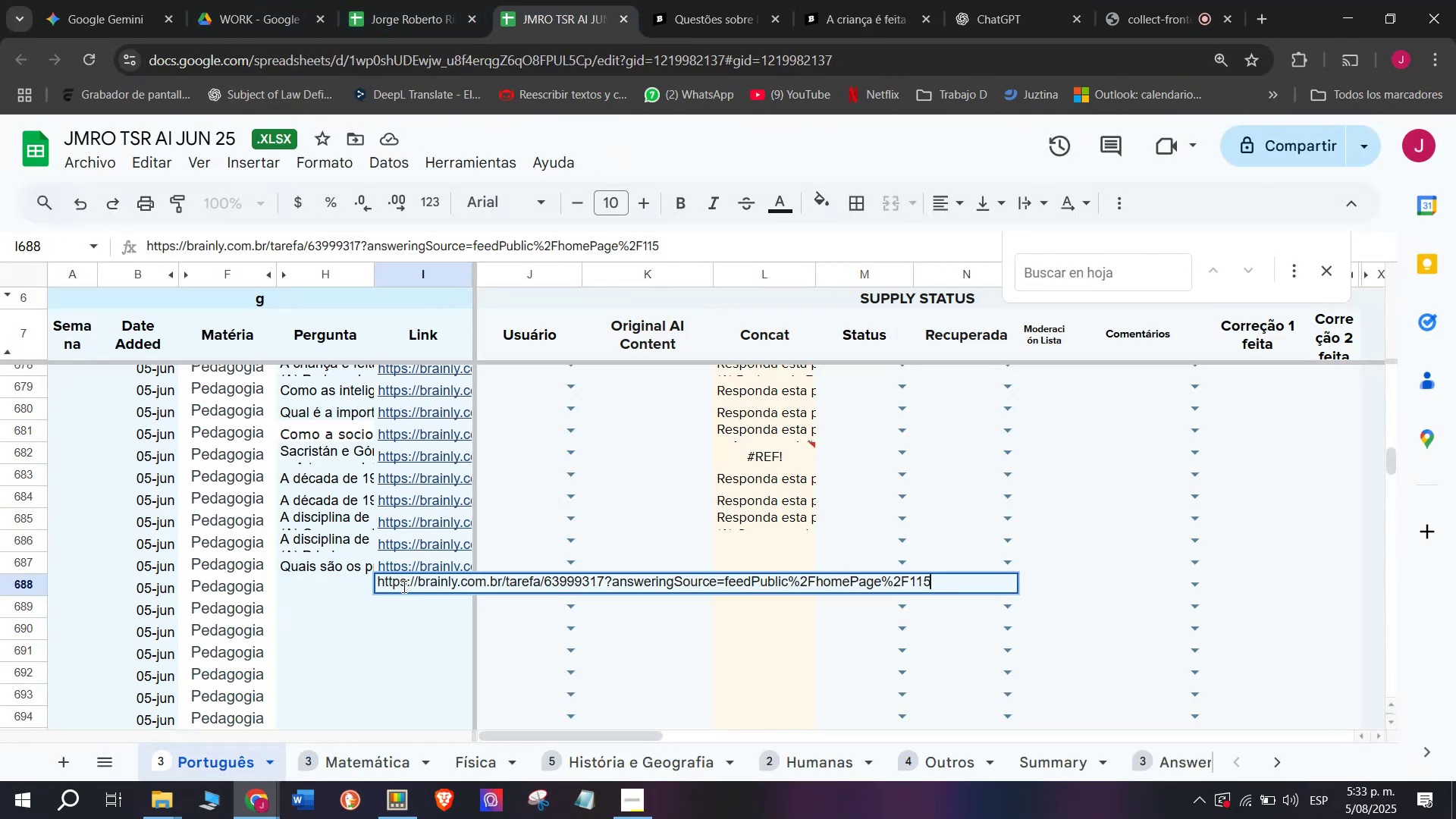 
key(Enter)
 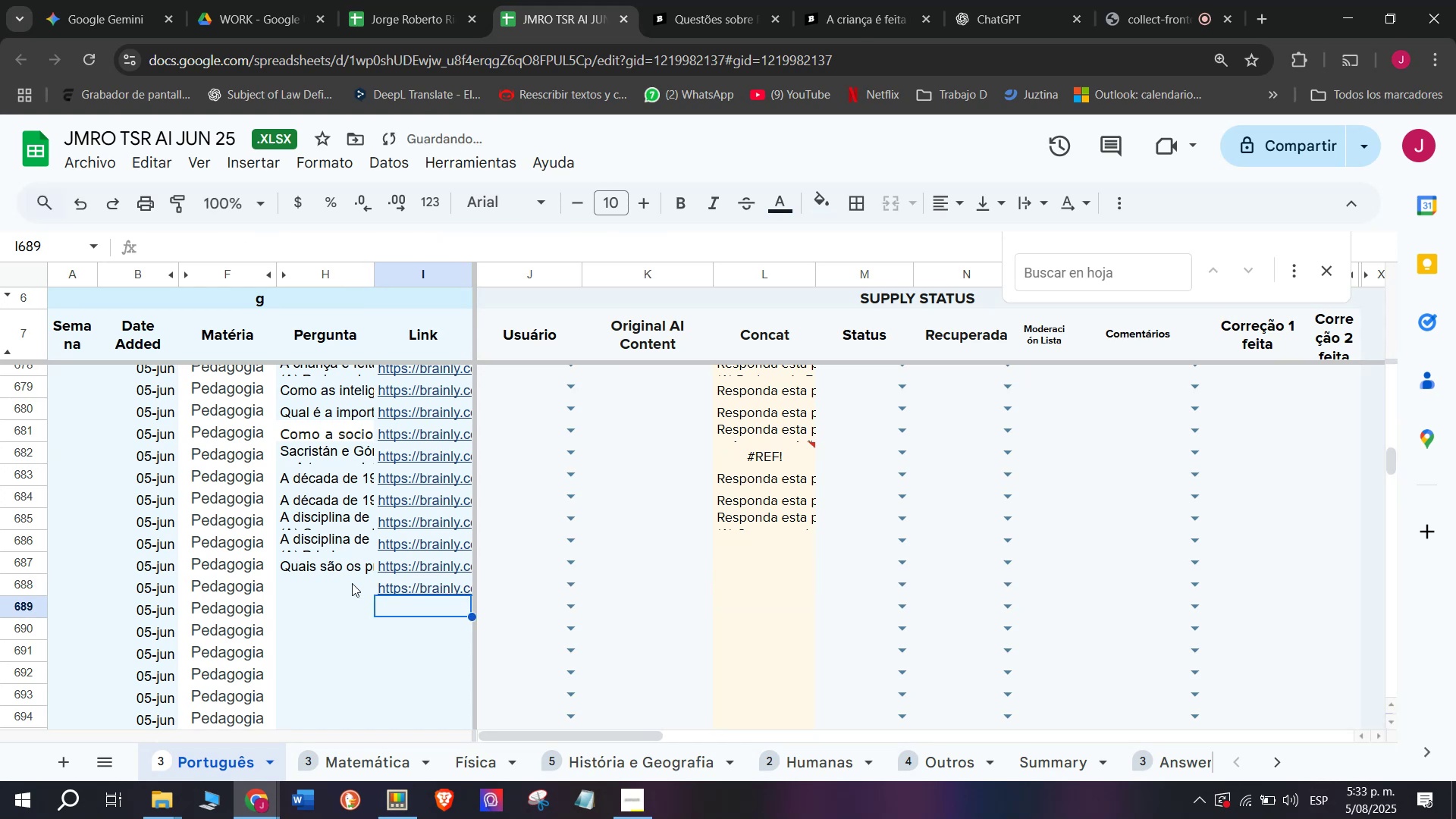 
double_click([331, 591])
 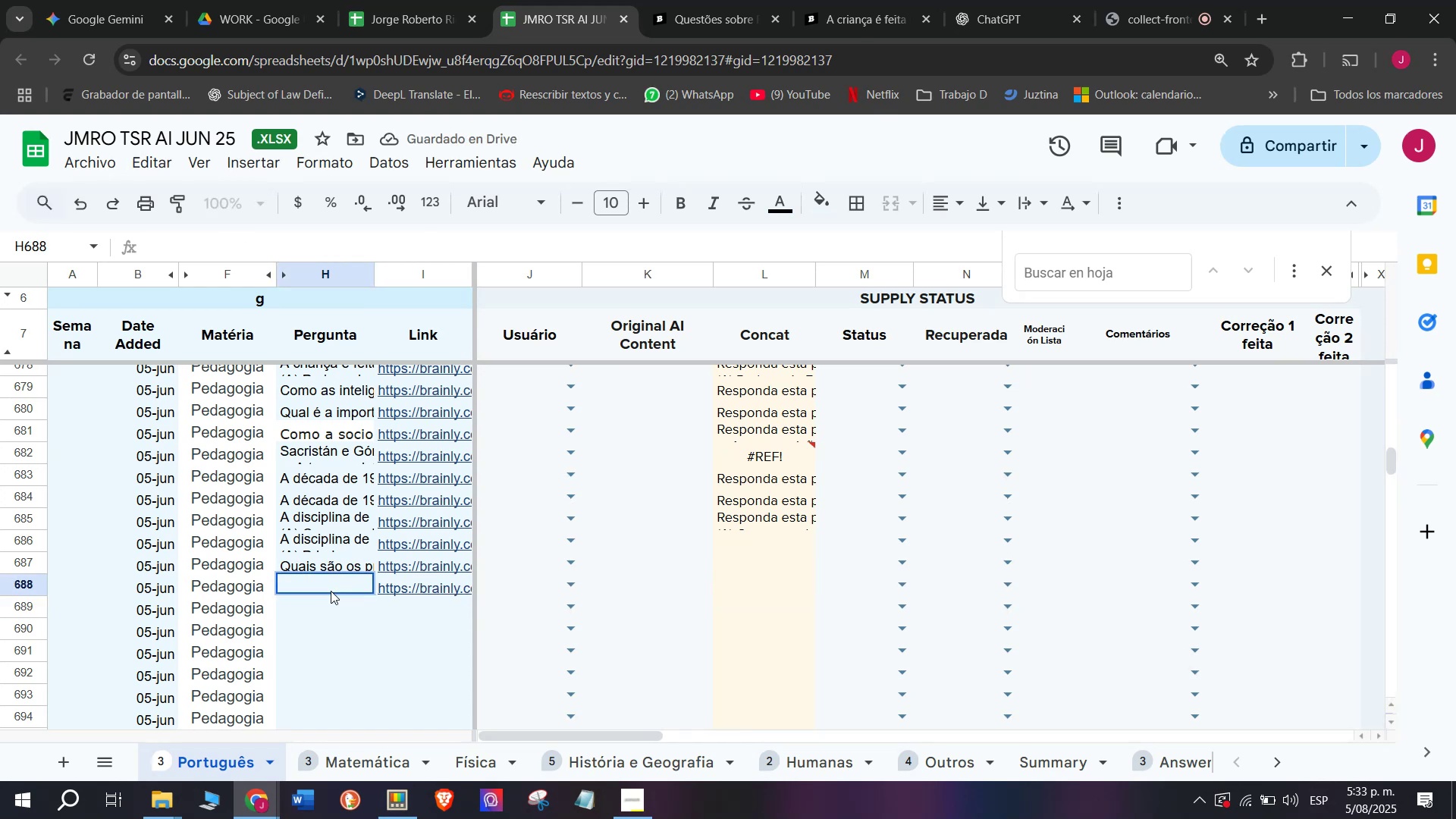 
key(C)
 